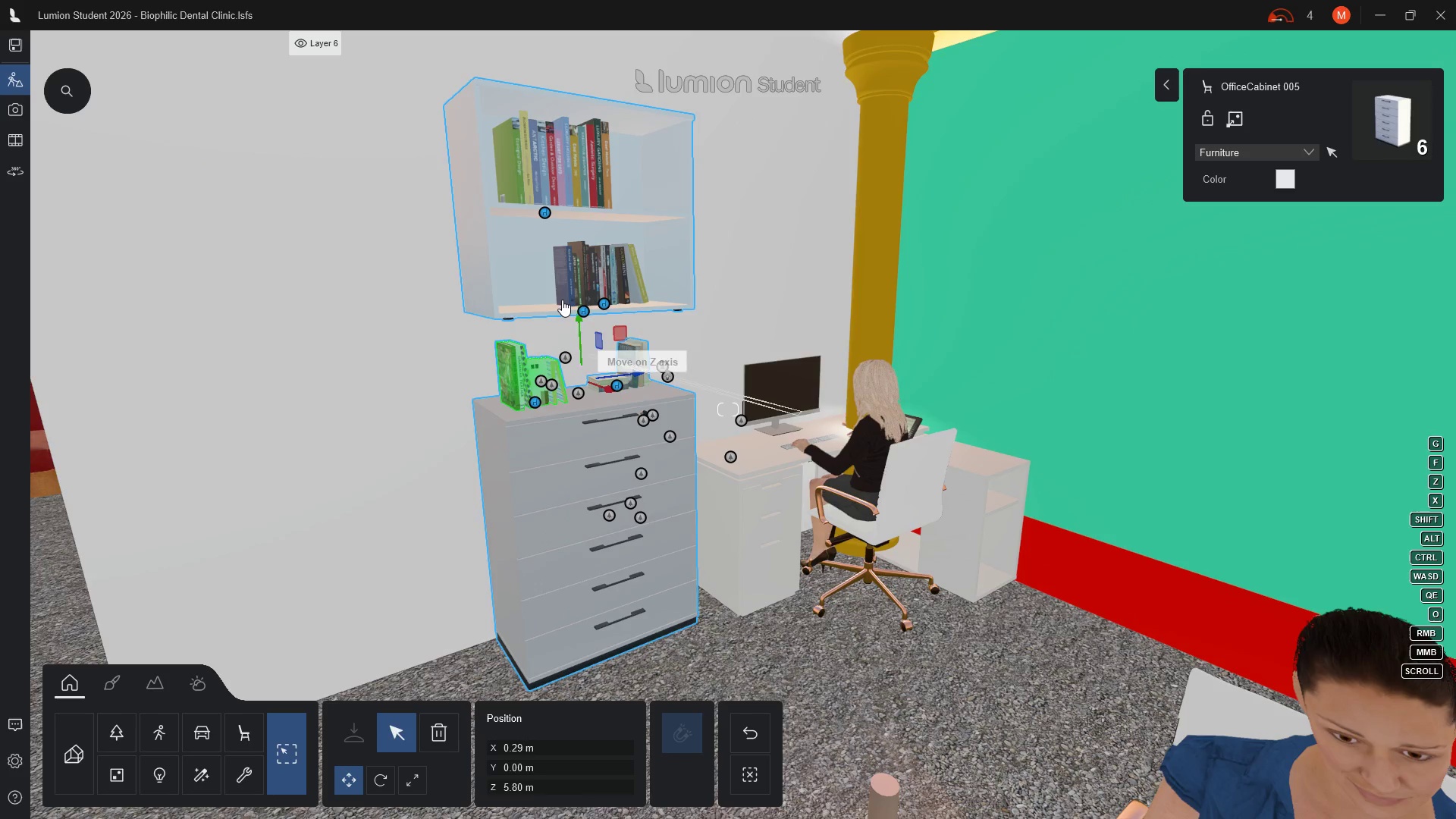 
wait(5.05)
 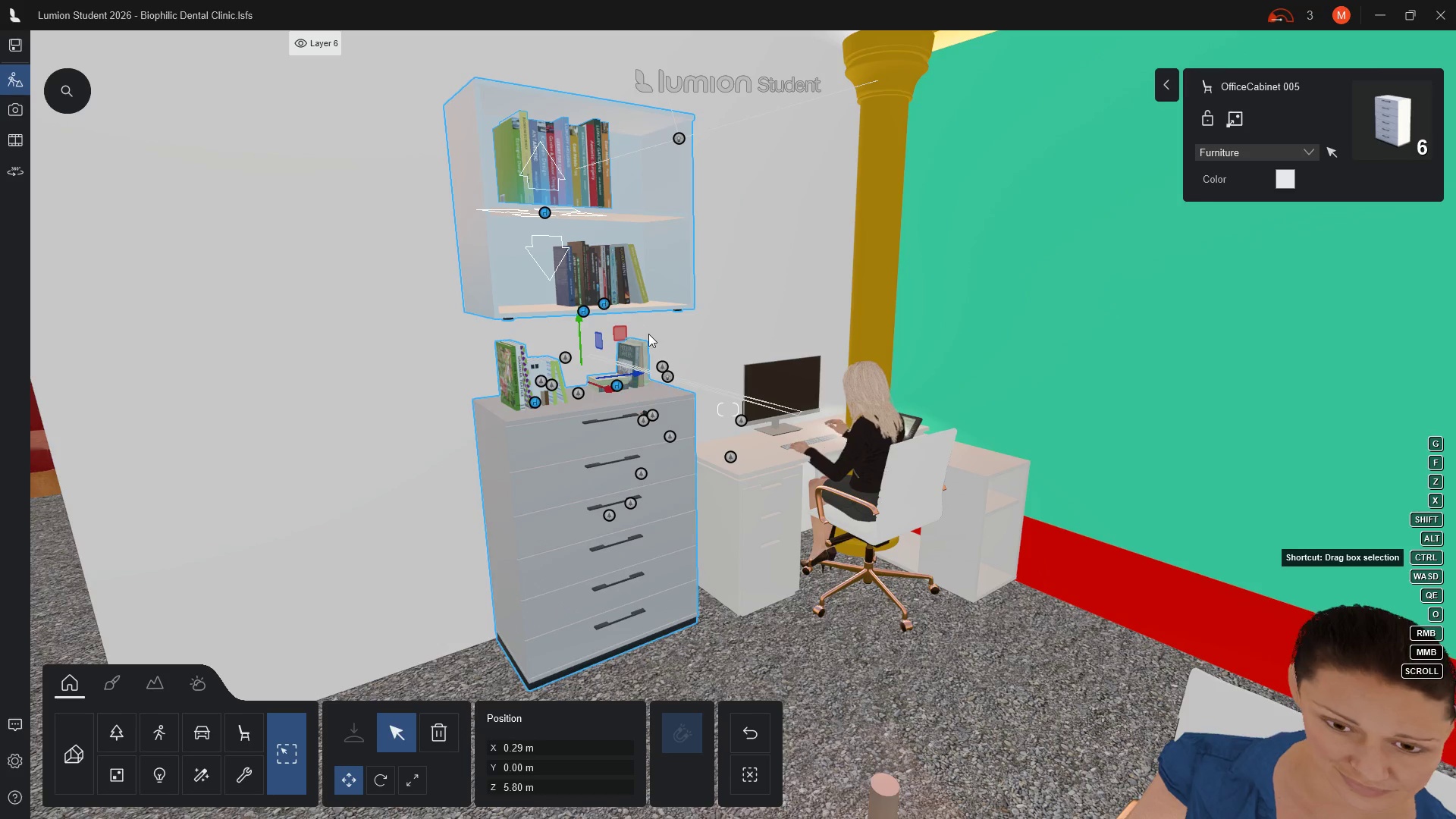 
hold_key(key=ControlLeft, duration=10.47)
left_click([775, 428])
 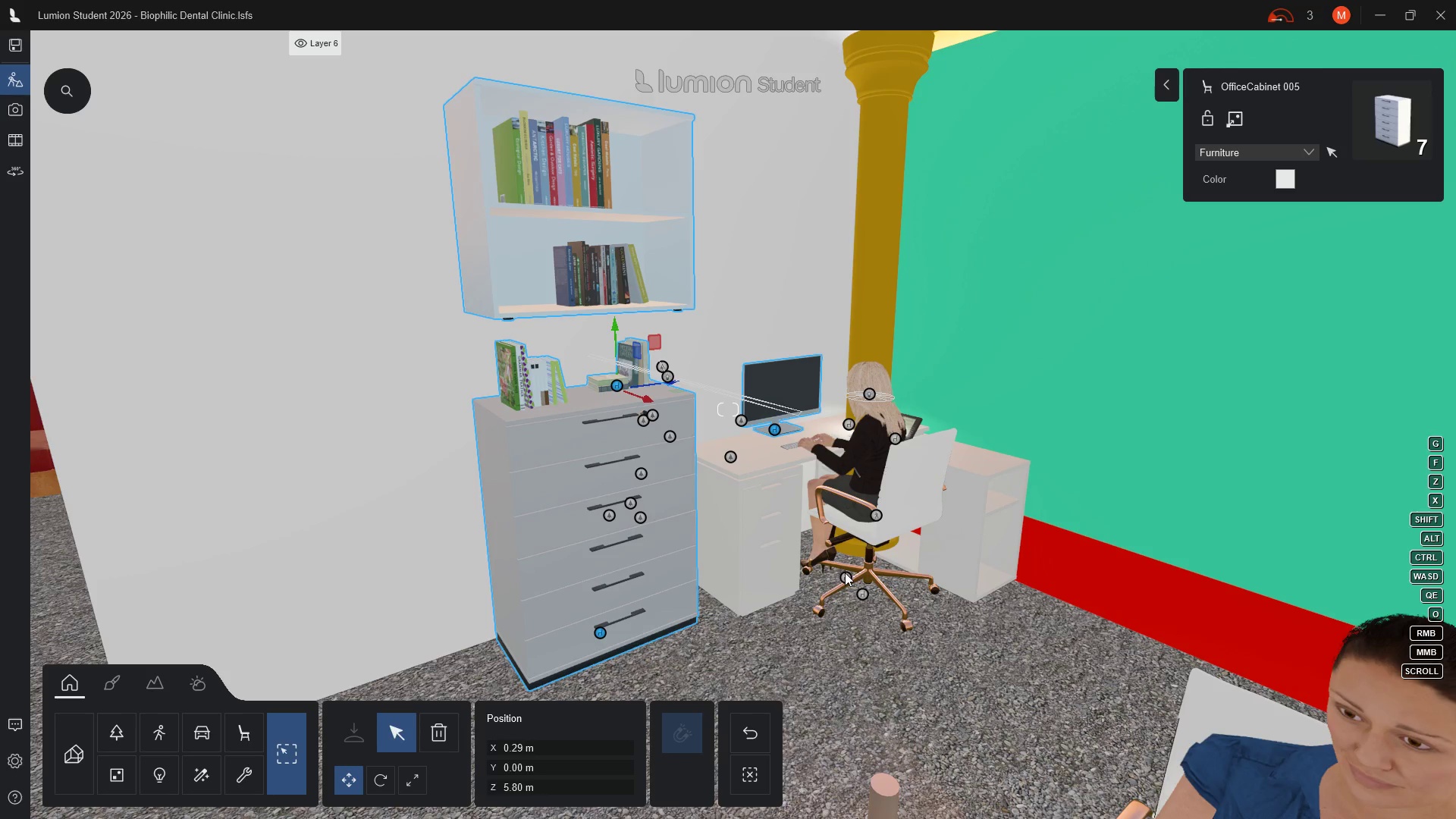 
wait(6.19)
 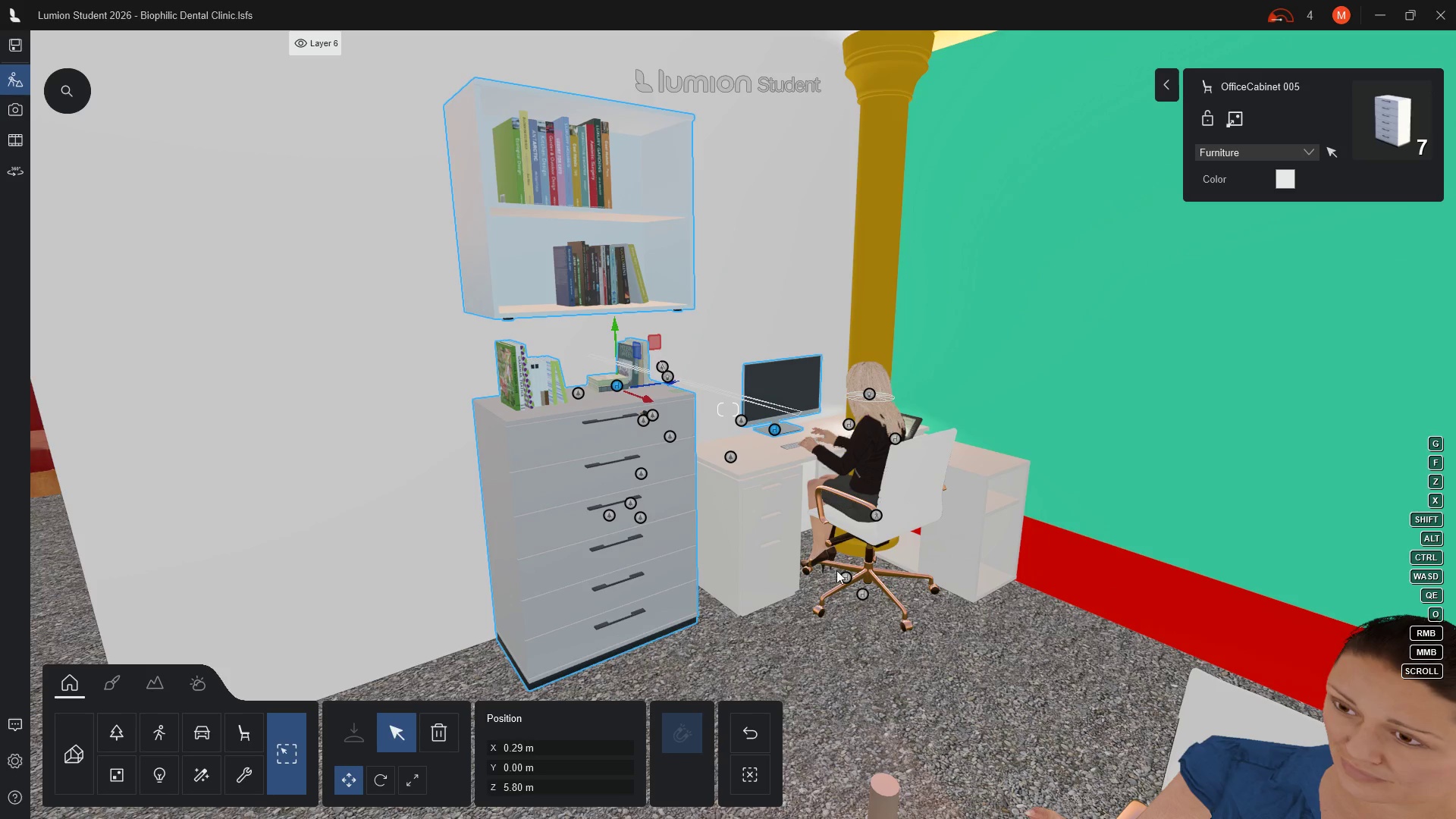 
left_click([846, 576])
 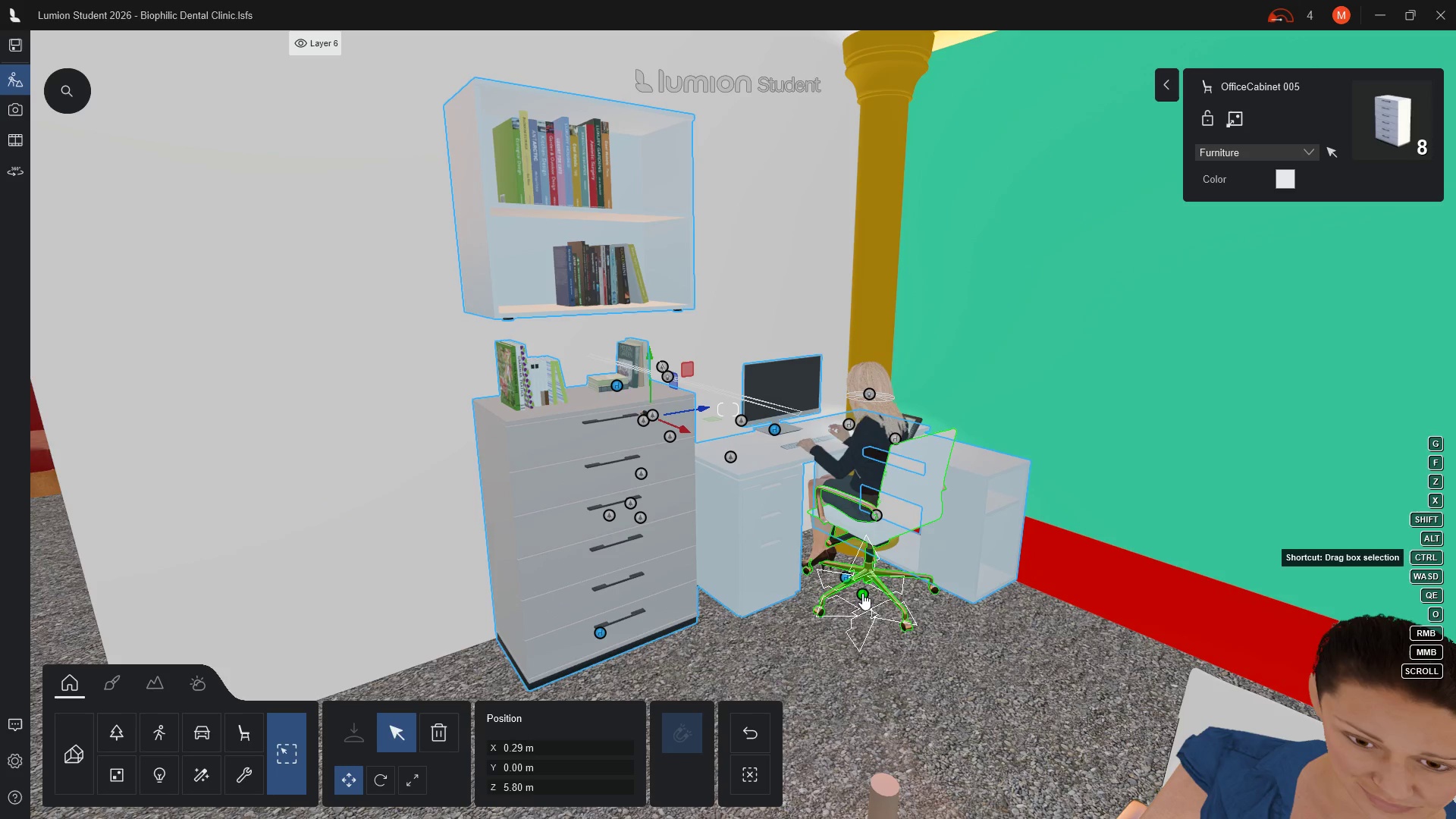 
wait(6.81)
 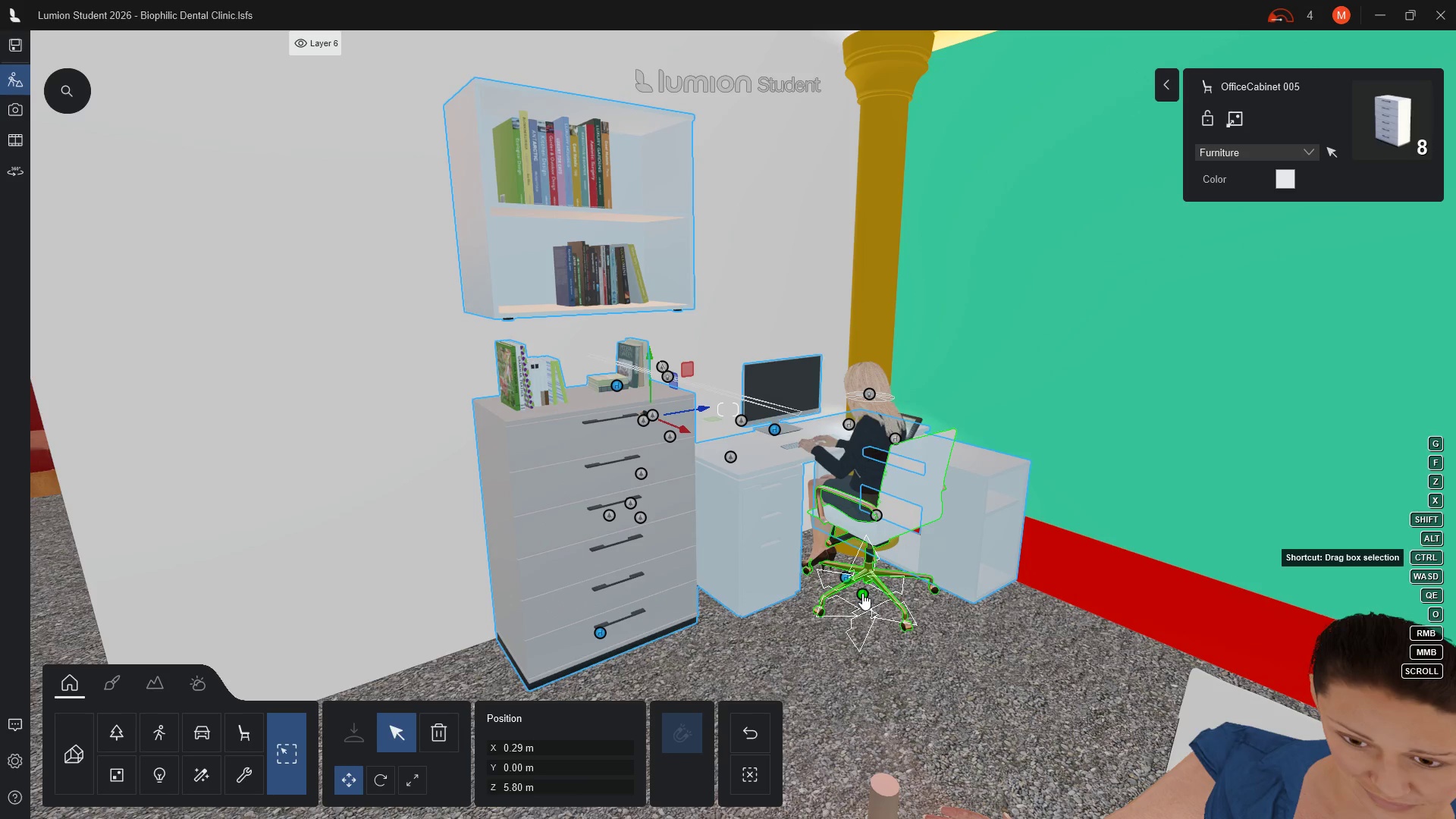 
left_click([862, 593])
 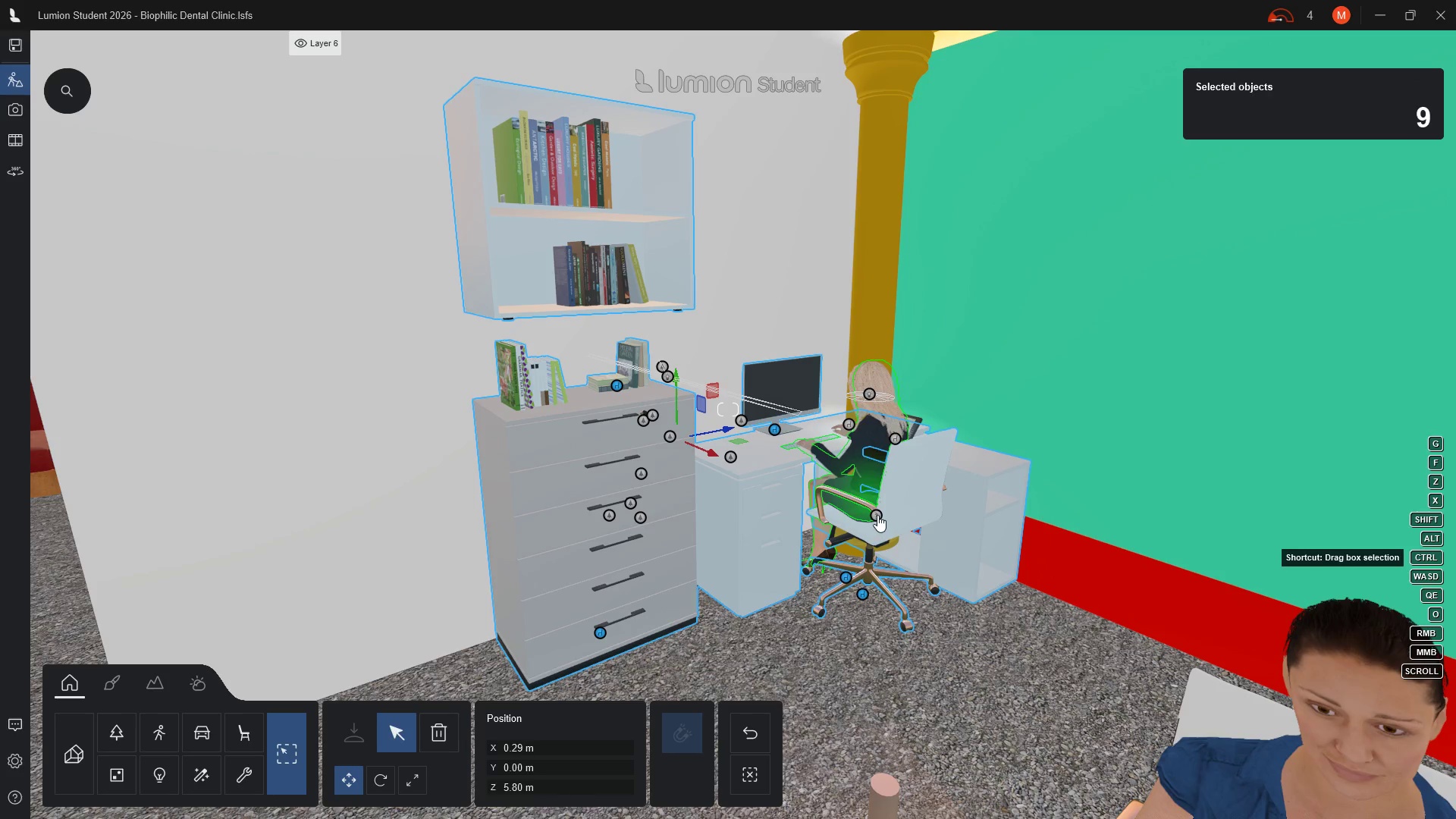 
left_click([877, 513])
 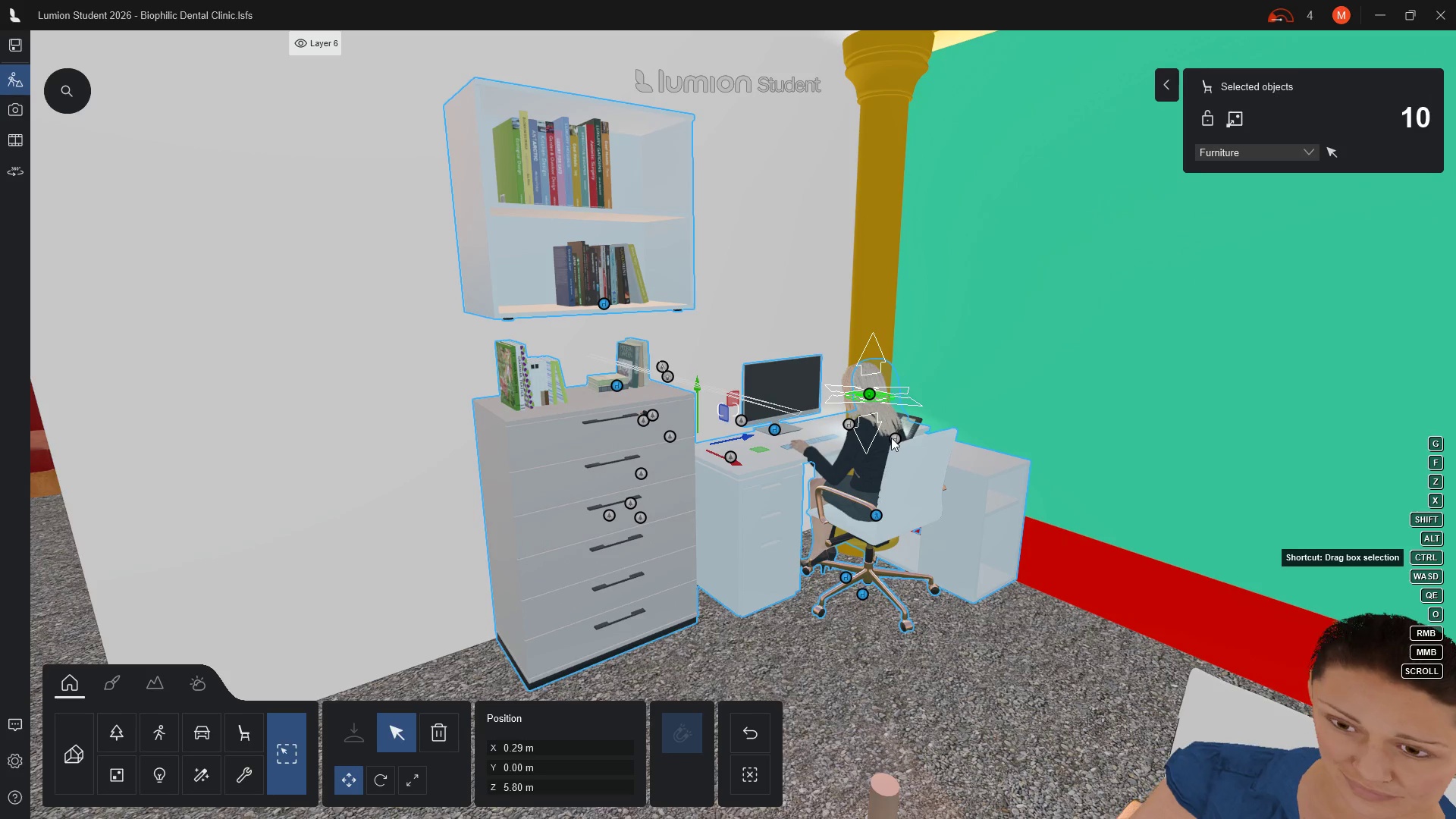 
wait(7.17)
 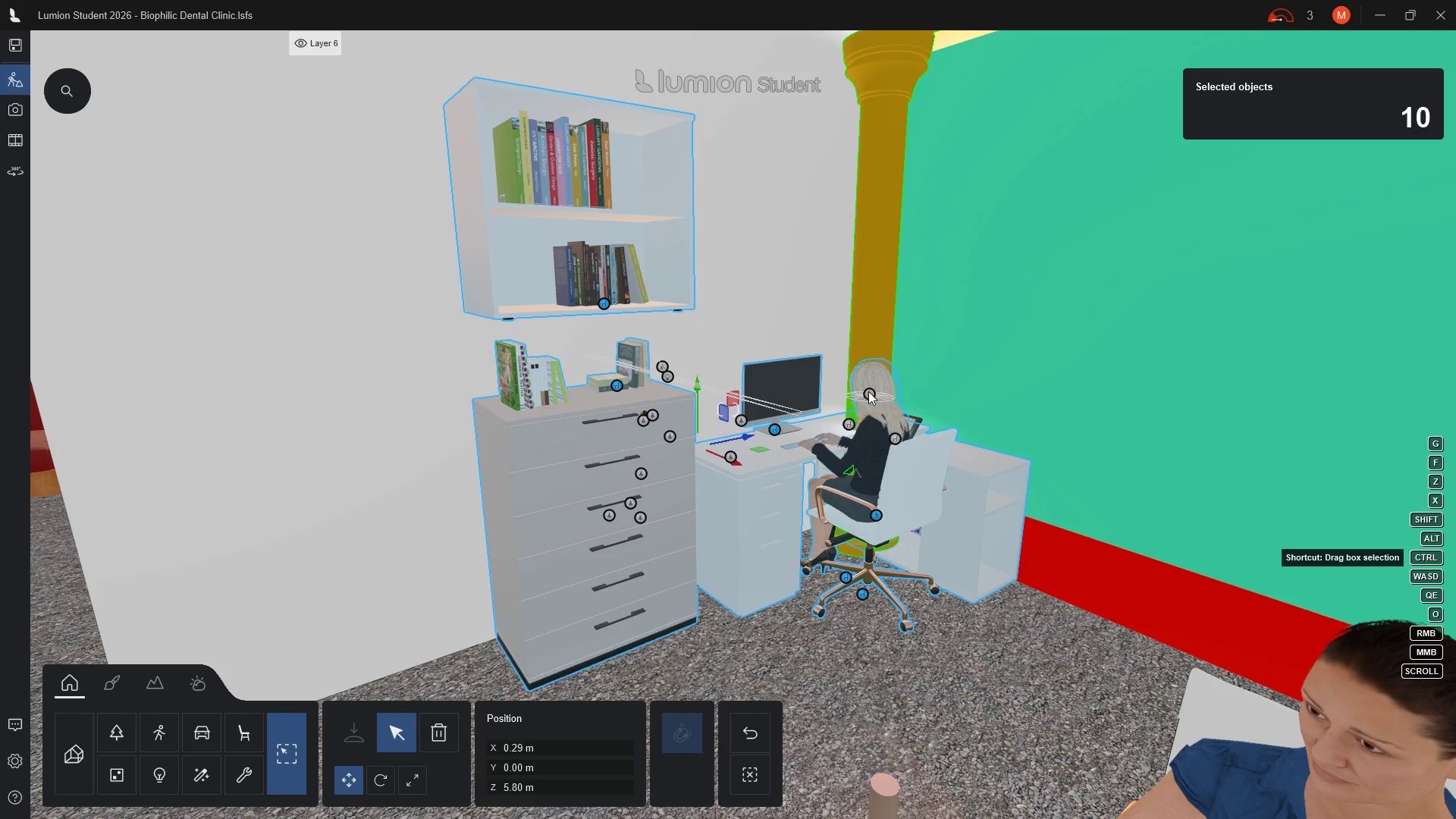 
left_click([894, 438])
 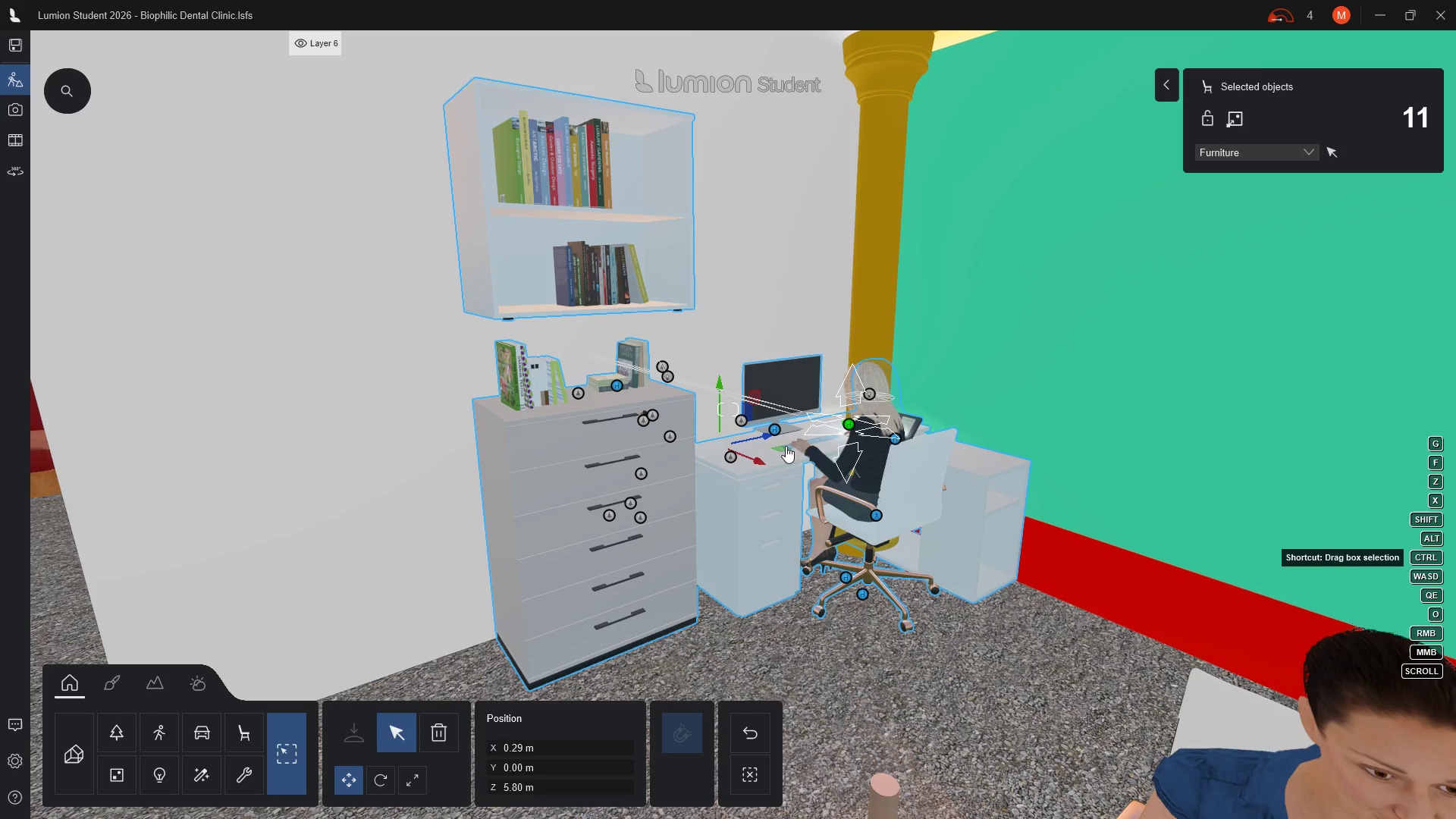 
wait(9.72)
 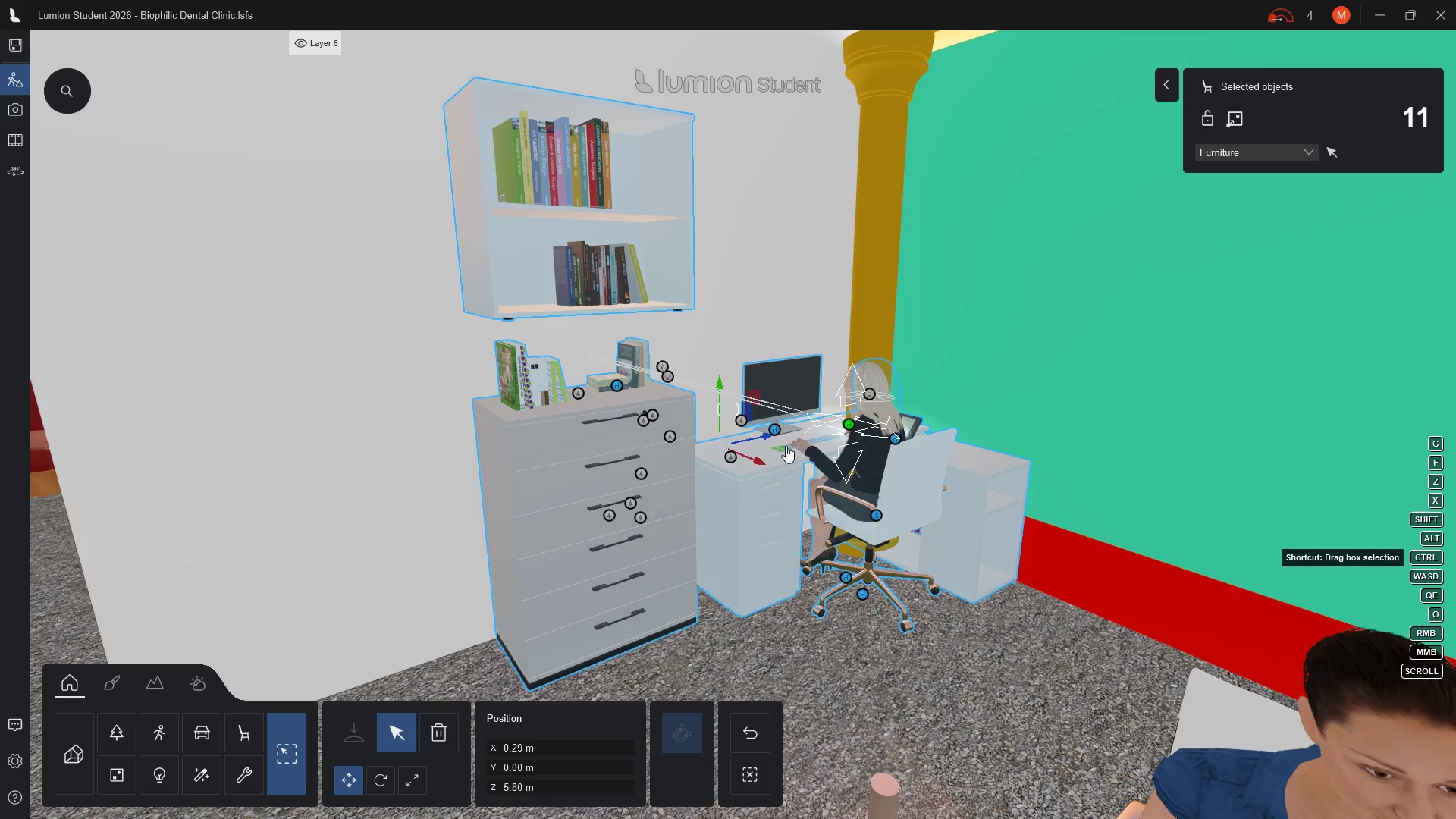 
left_click([775, 426])
 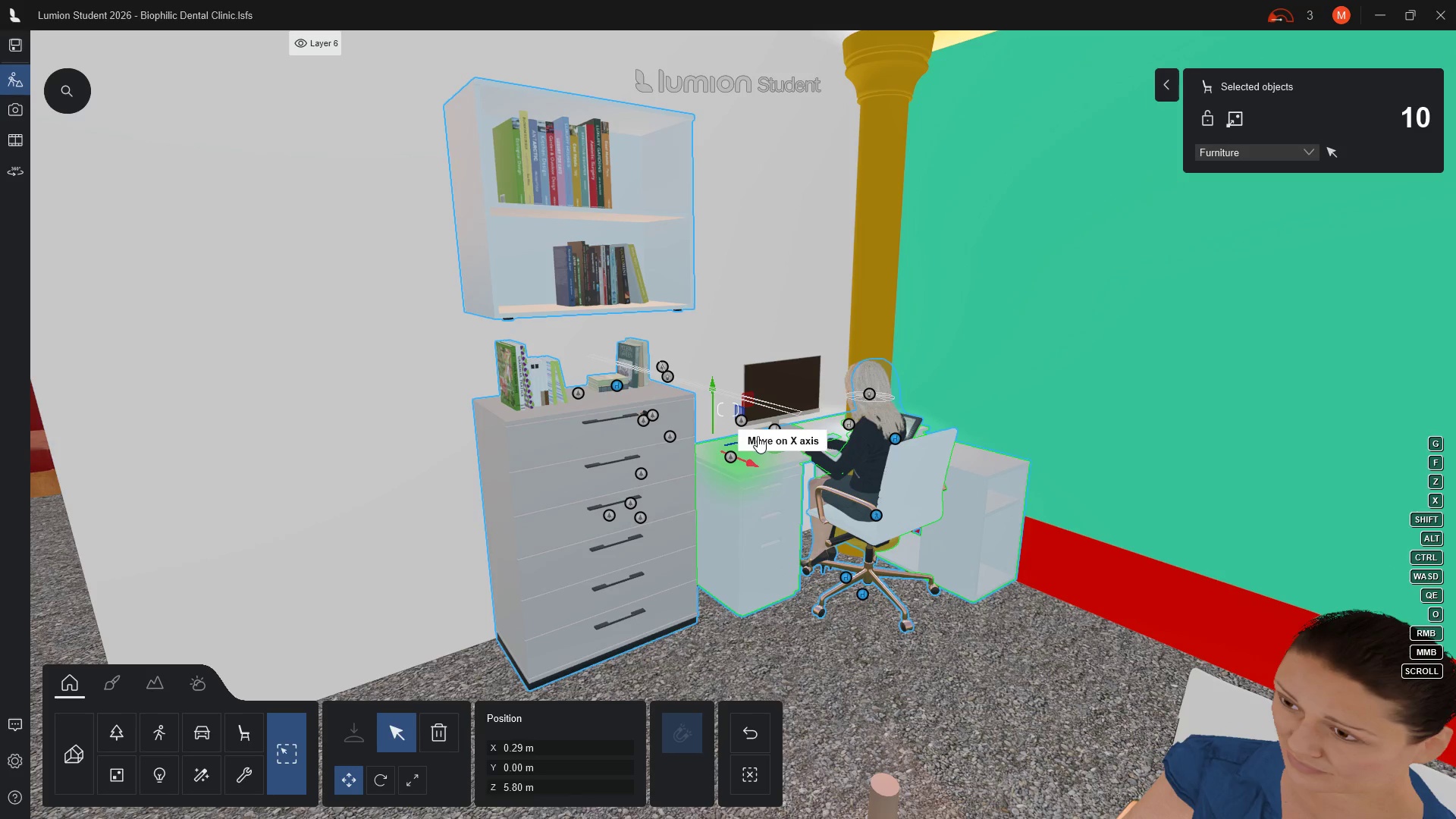 
wait(7.48)
 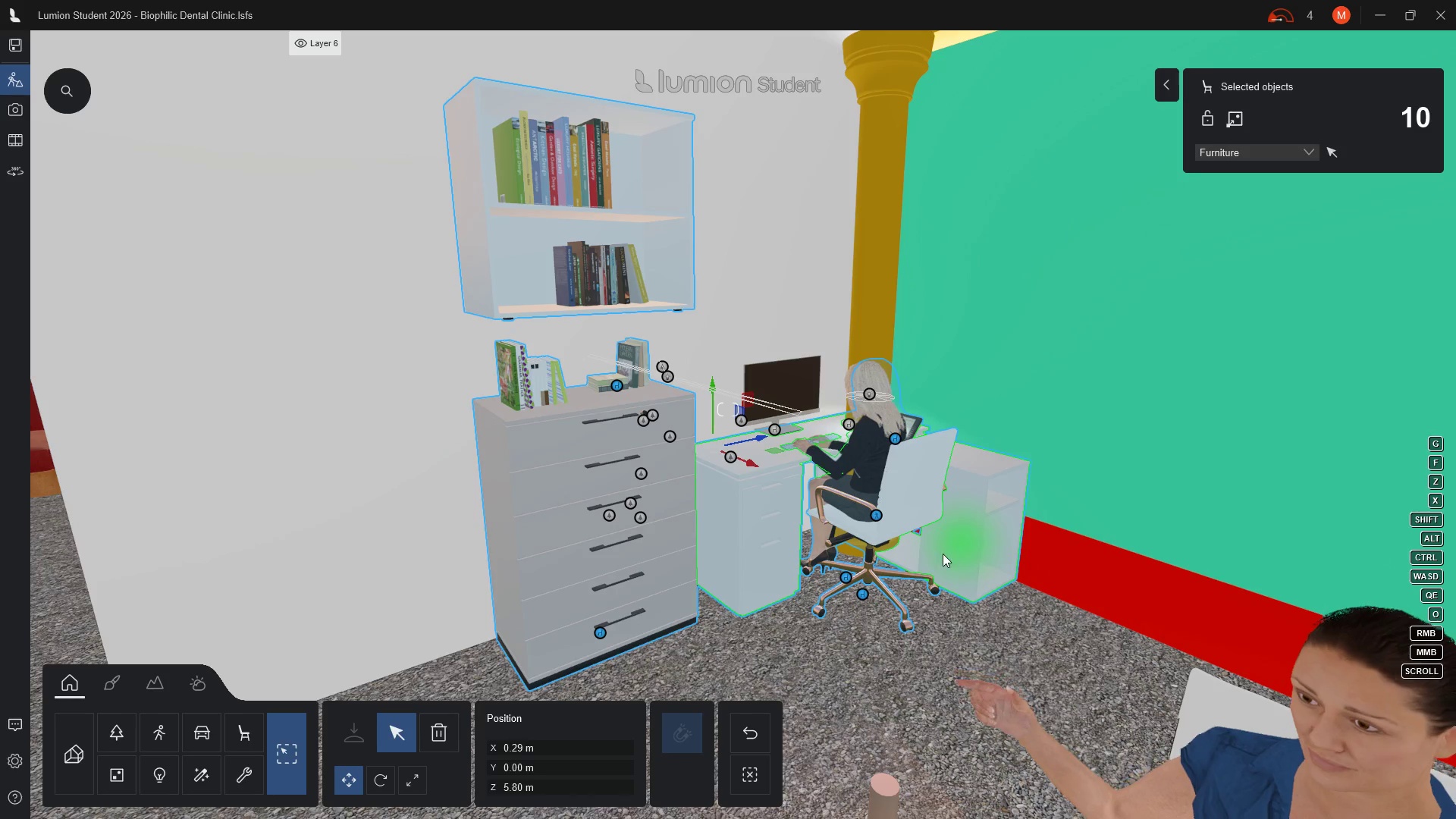 
left_click_drag(start_coordinate=[761, 436], to_coordinate=[640, 583])
 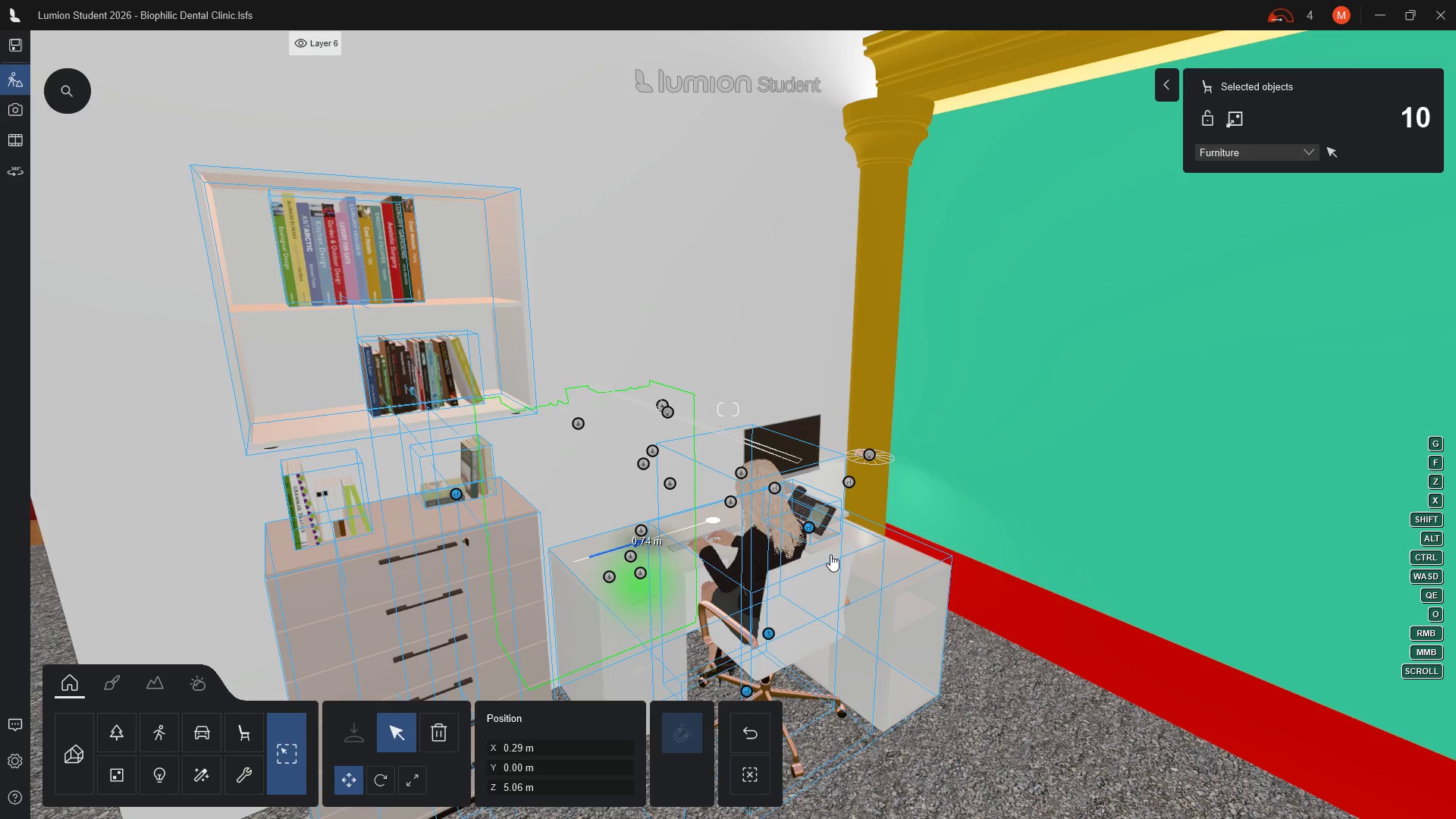 
key(Q)
 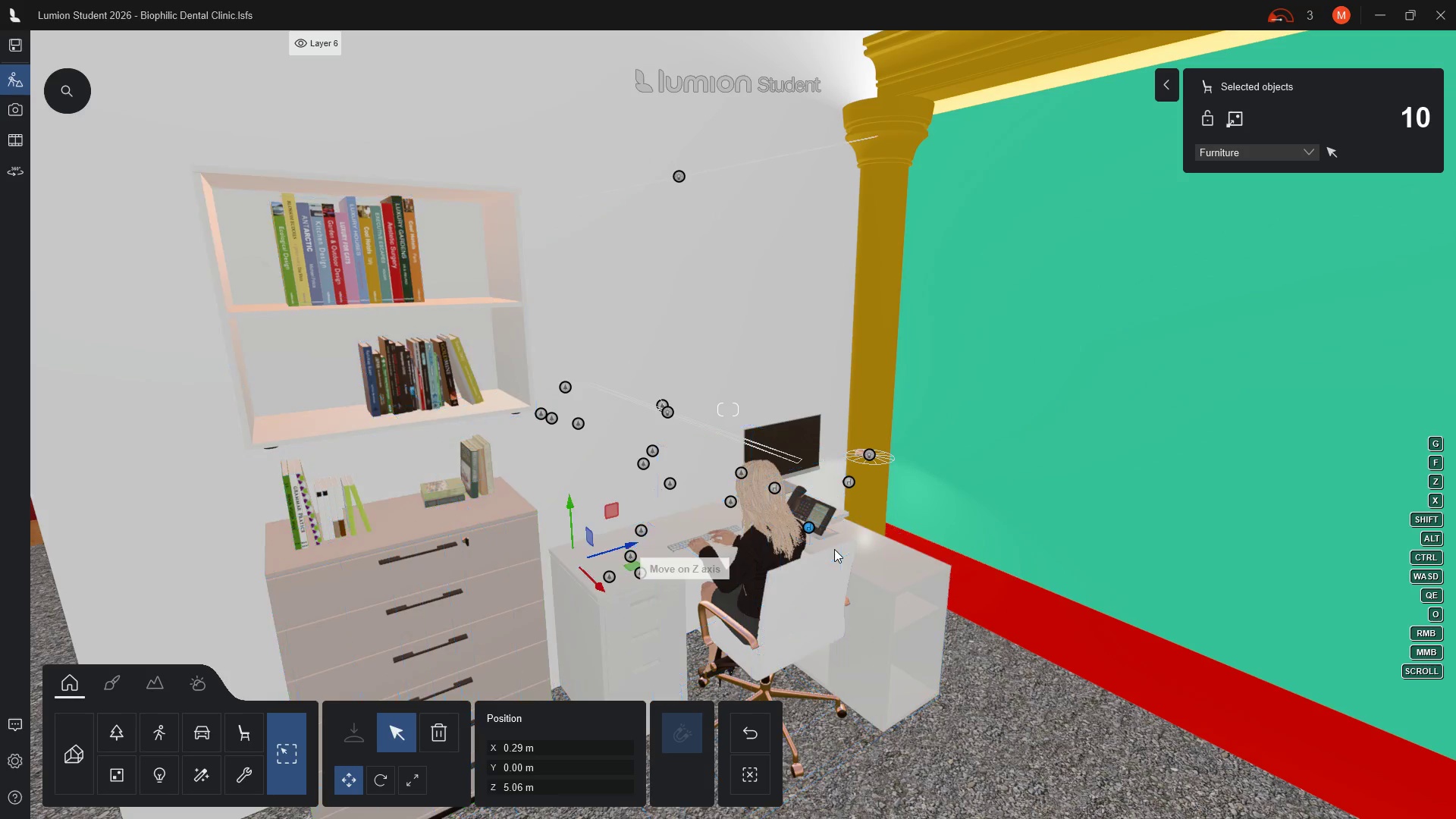 
wait(6.02)
 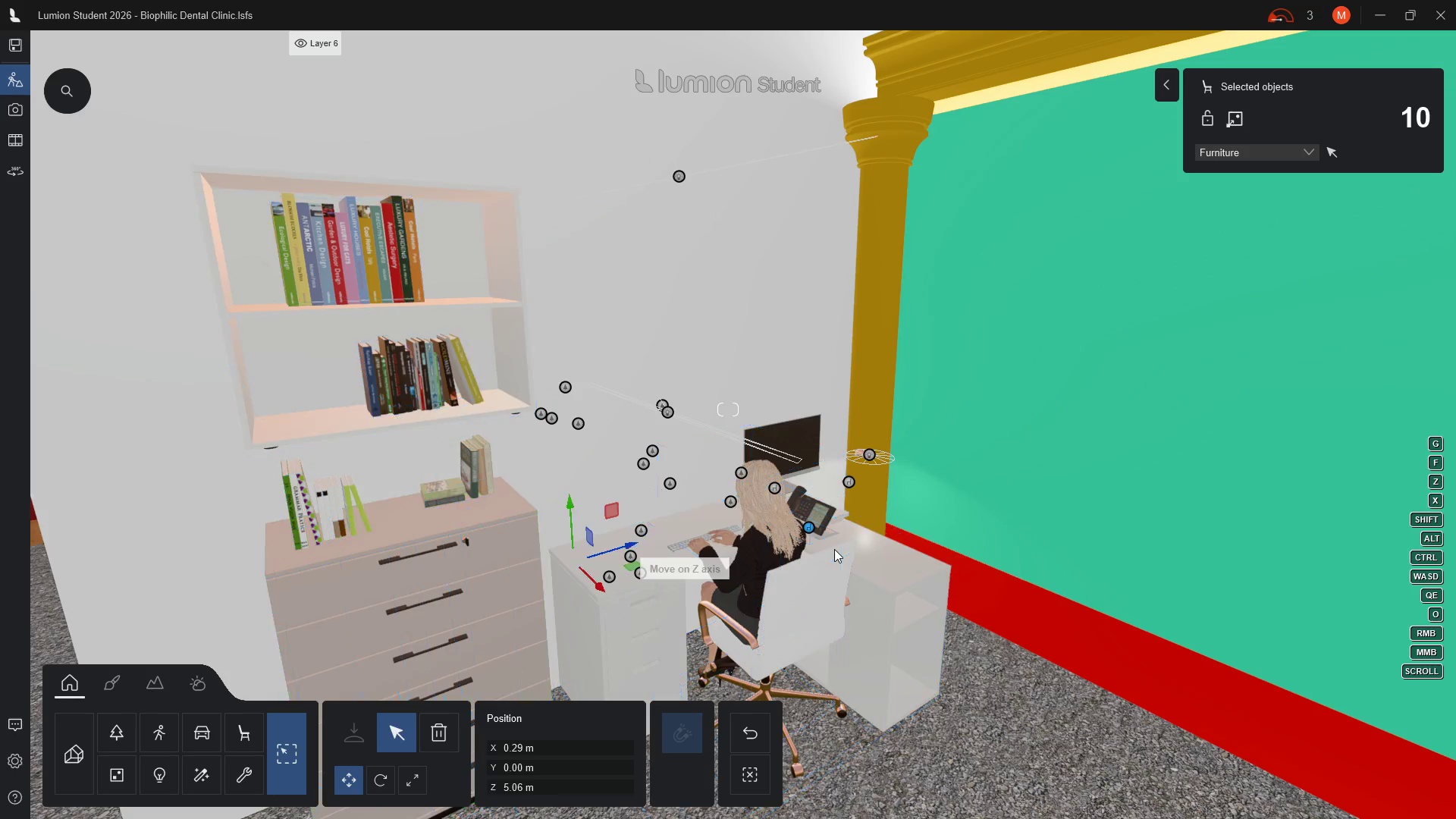 
left_click([749, 732])
 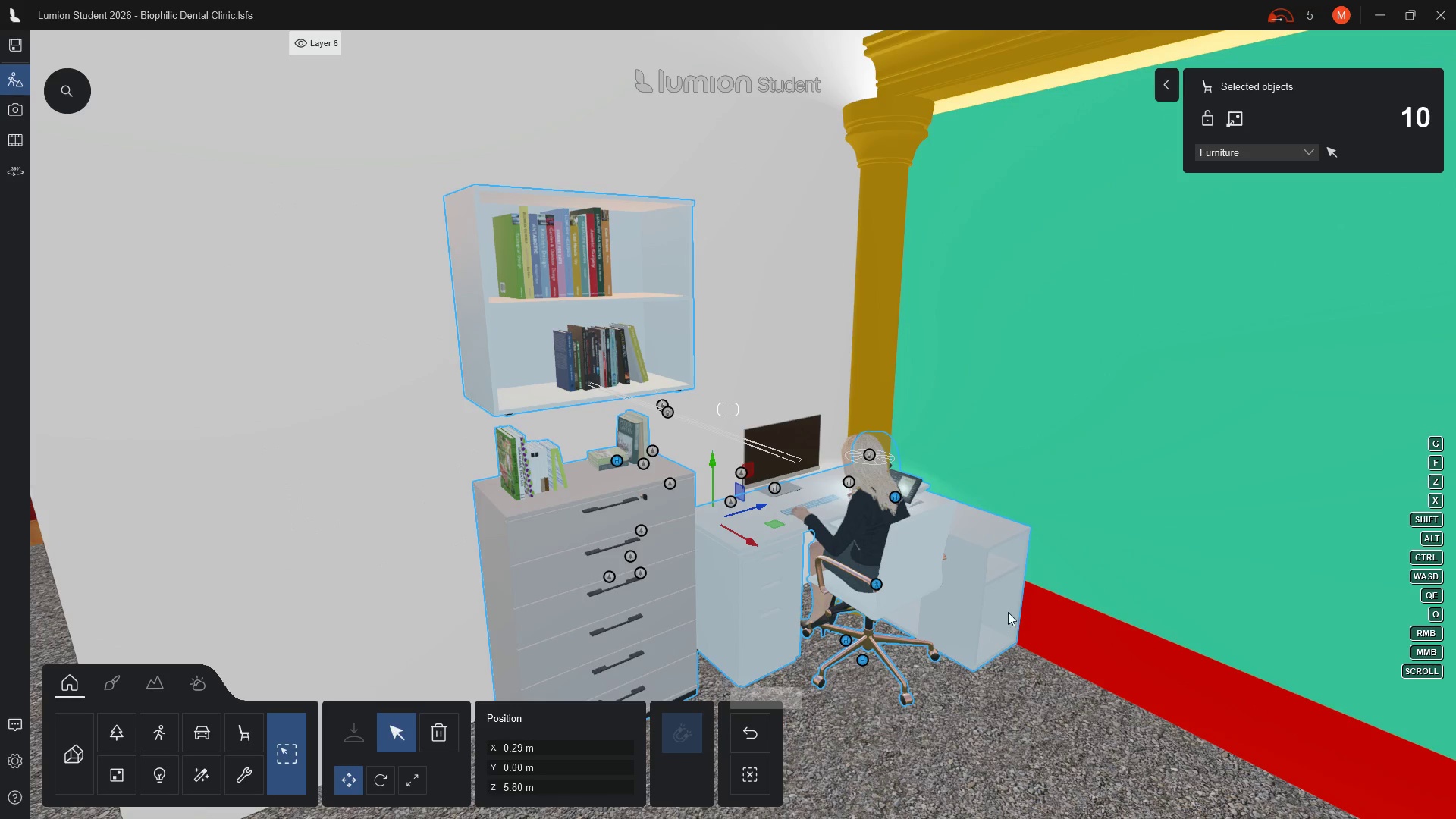 
hold_key(key=D, duration=0.8)
 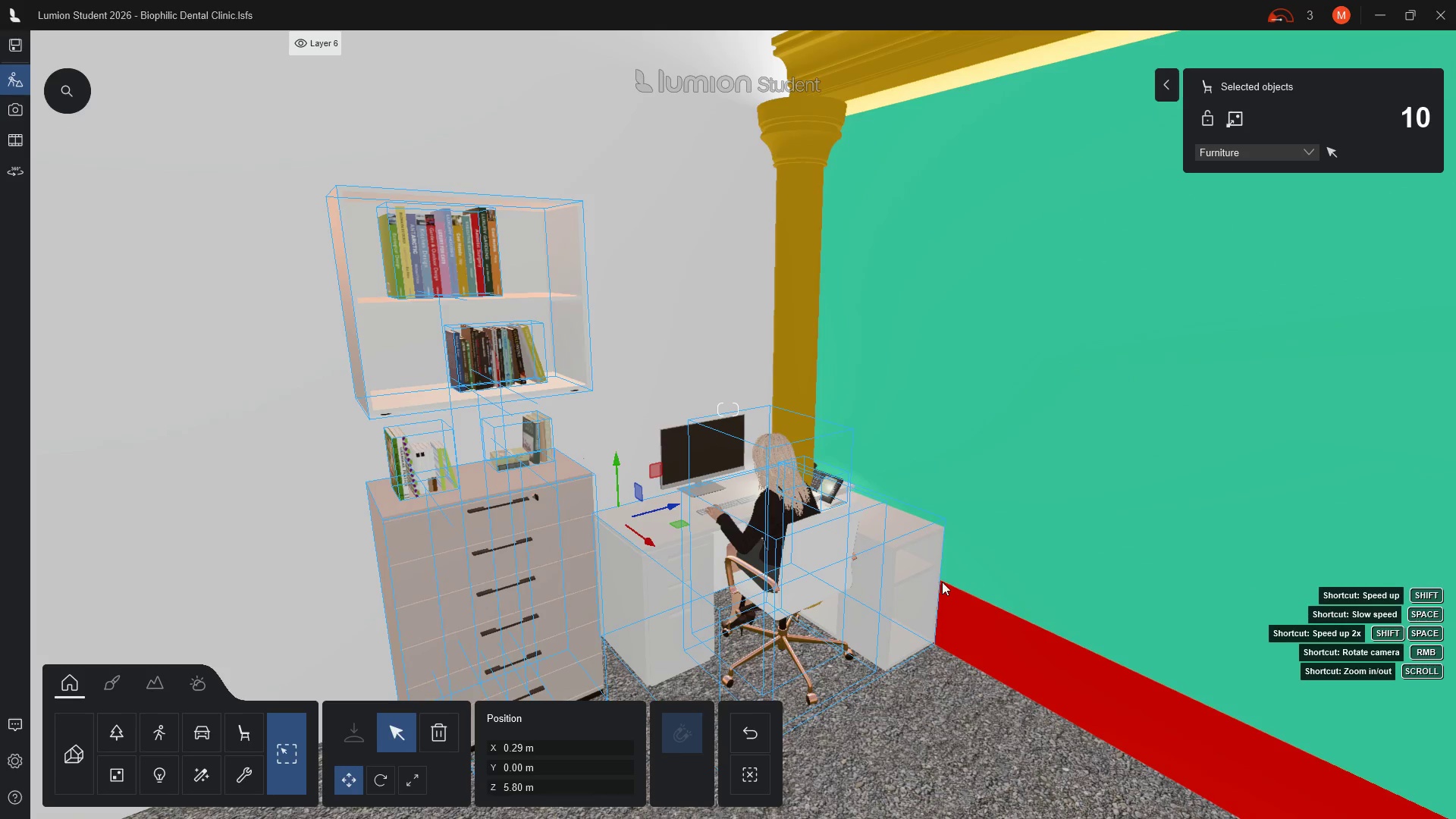 
key(D)
 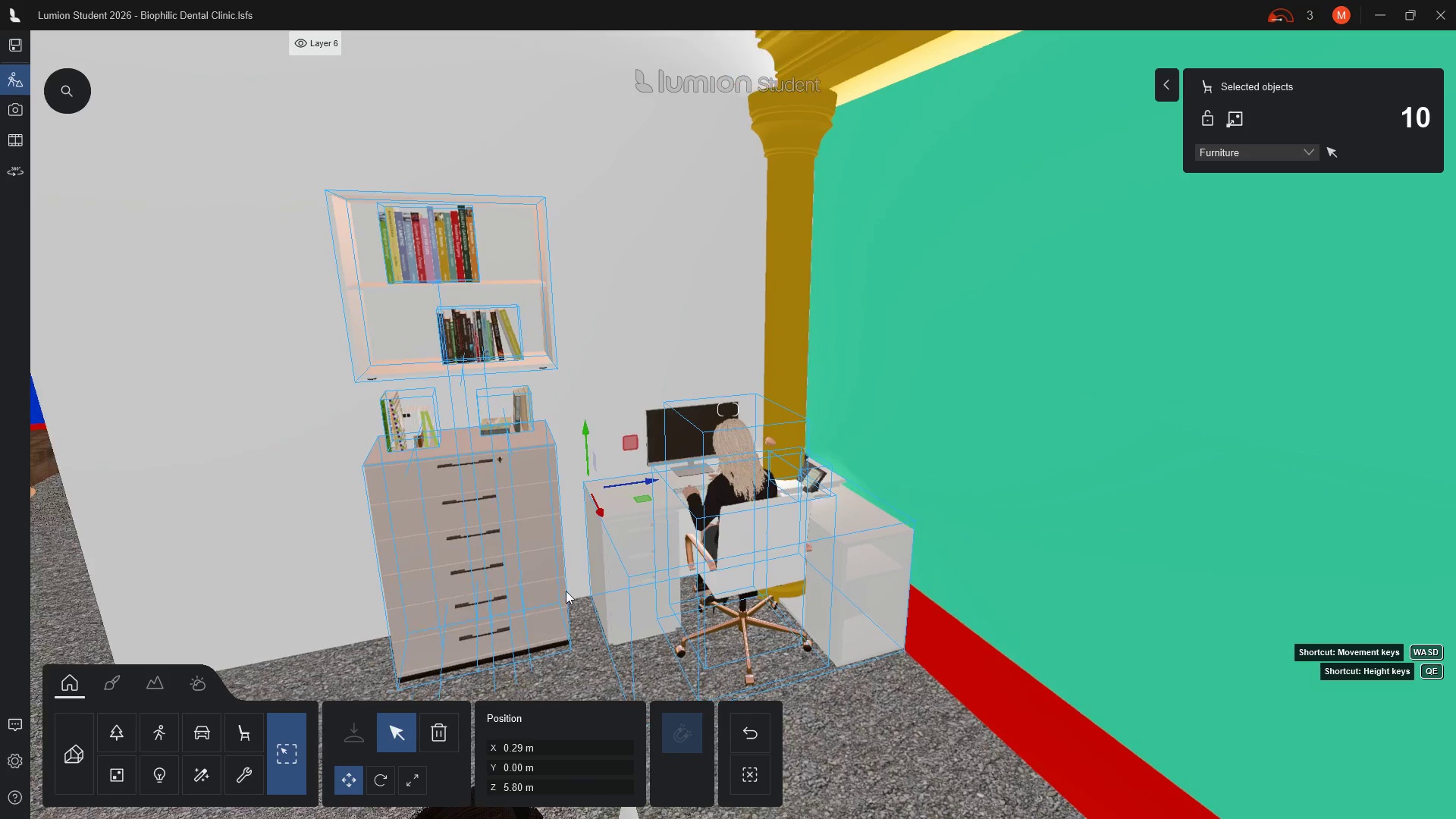 
scroll: coordinate [852, 442], scroll_direction: up, amount: 4.0
 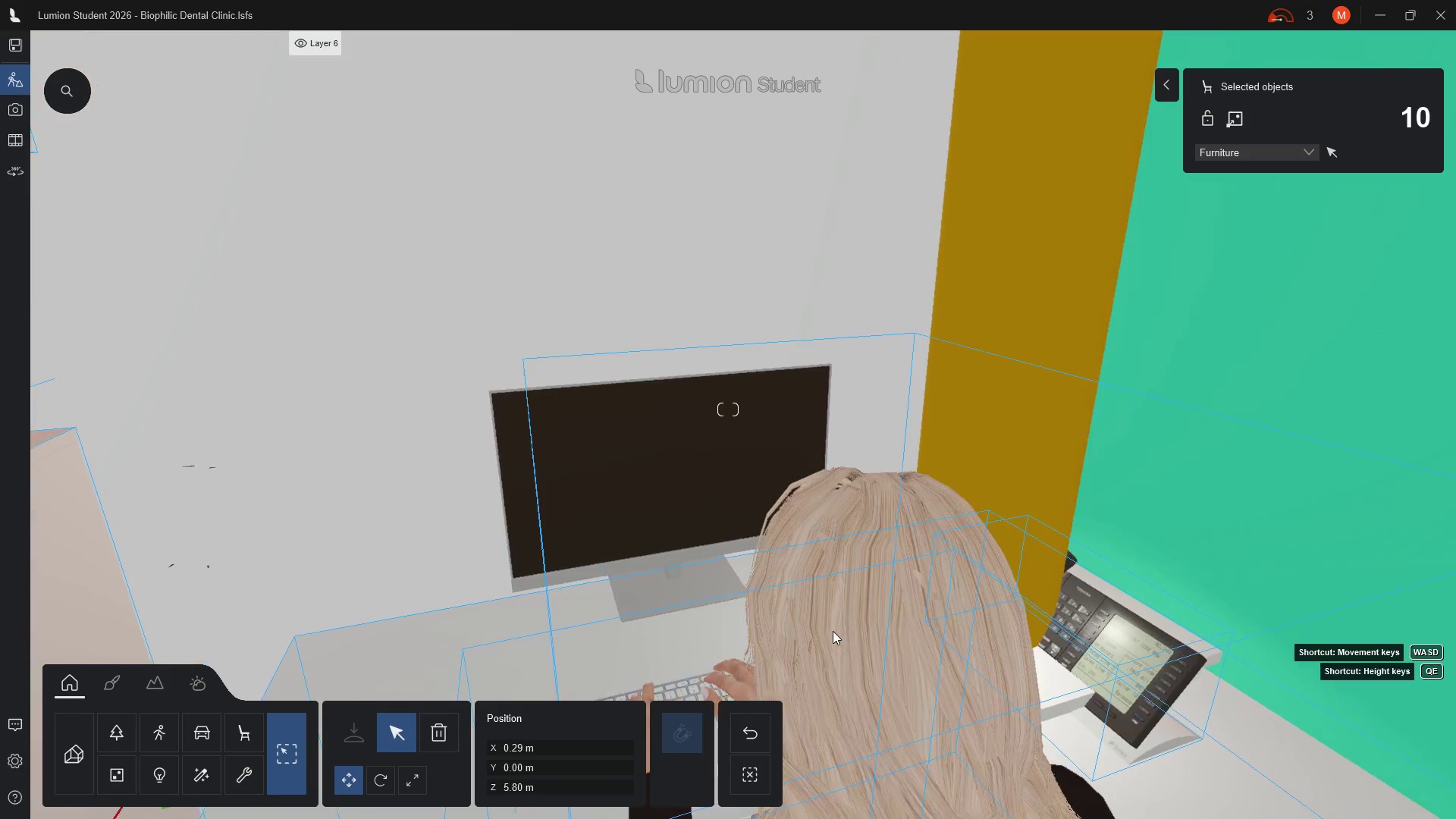 
hold_key(key=D, duration=0.5)
 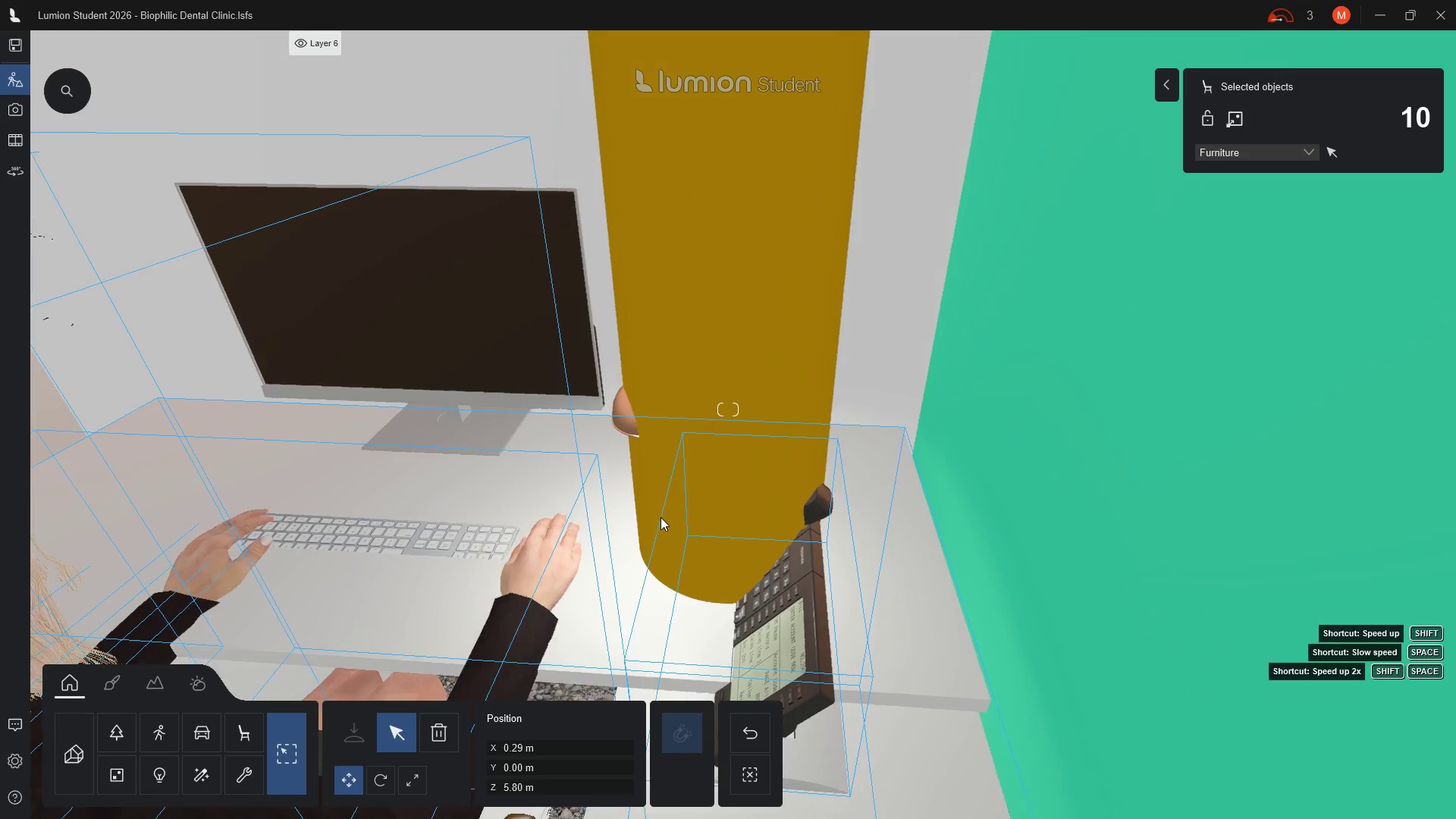 
wait(10.39)
 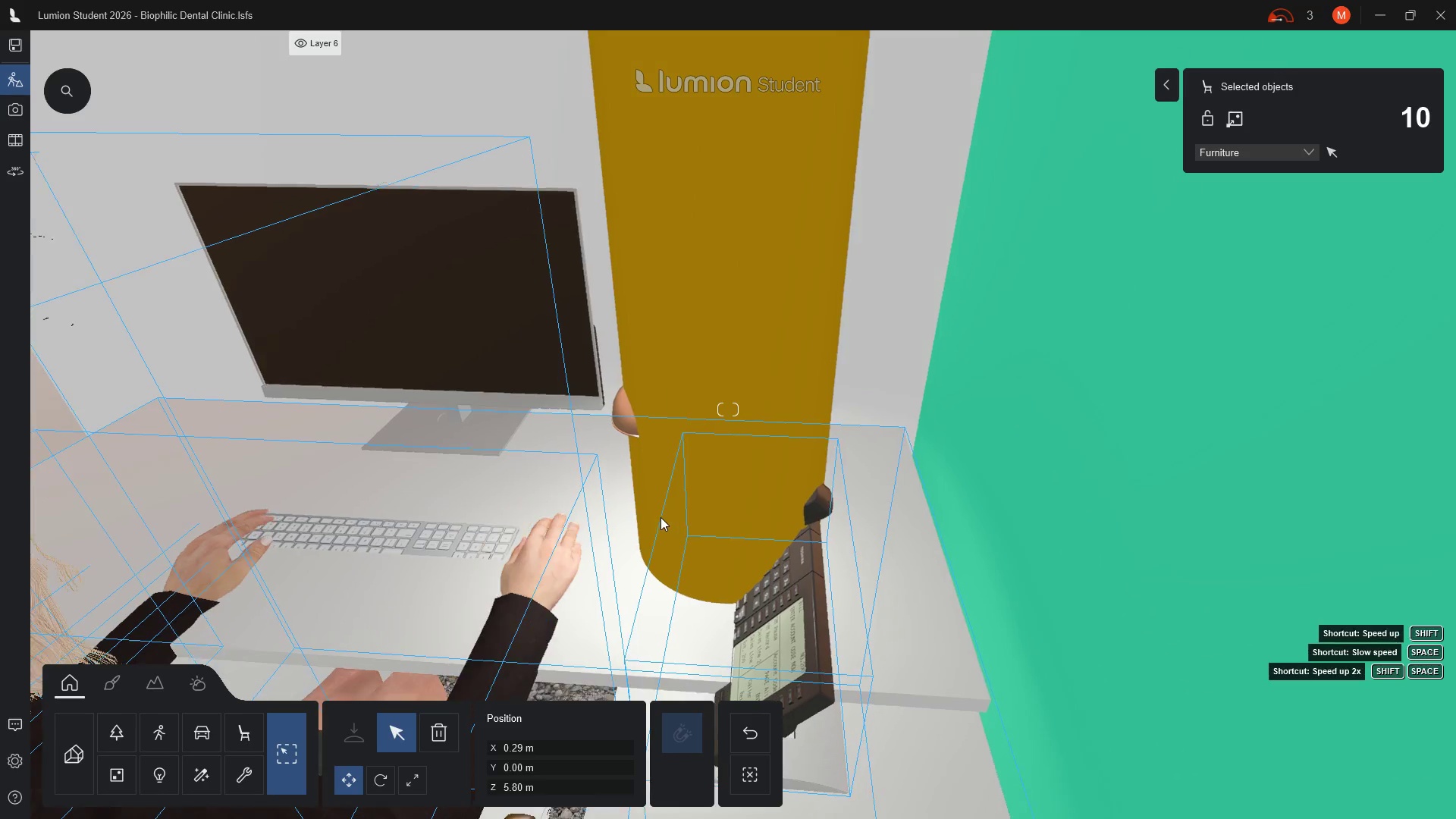 
hold_key(key=ControlLeft, duration=18.5)
left_click([469, 406])
 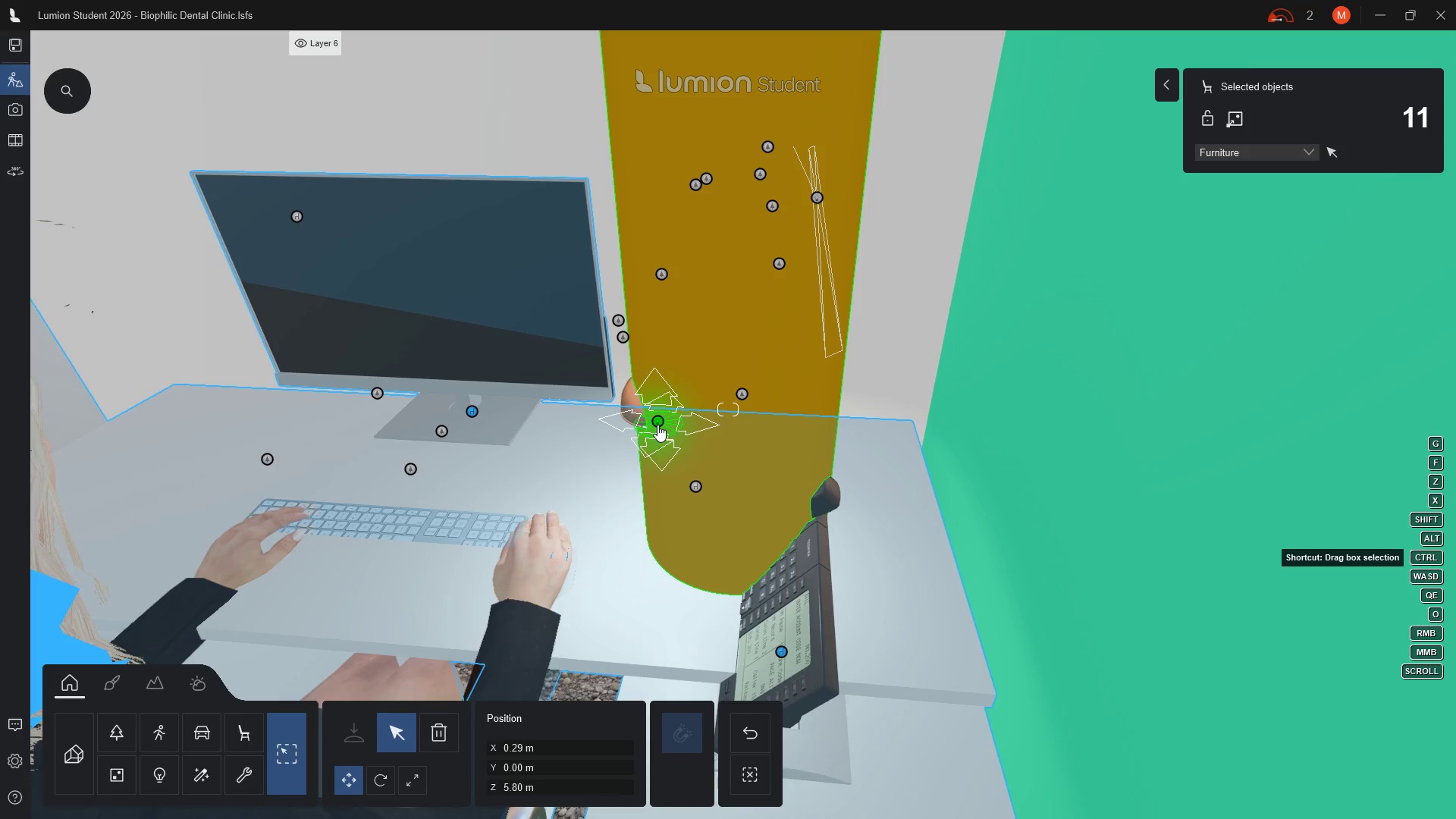 
left_click([659, 423])
 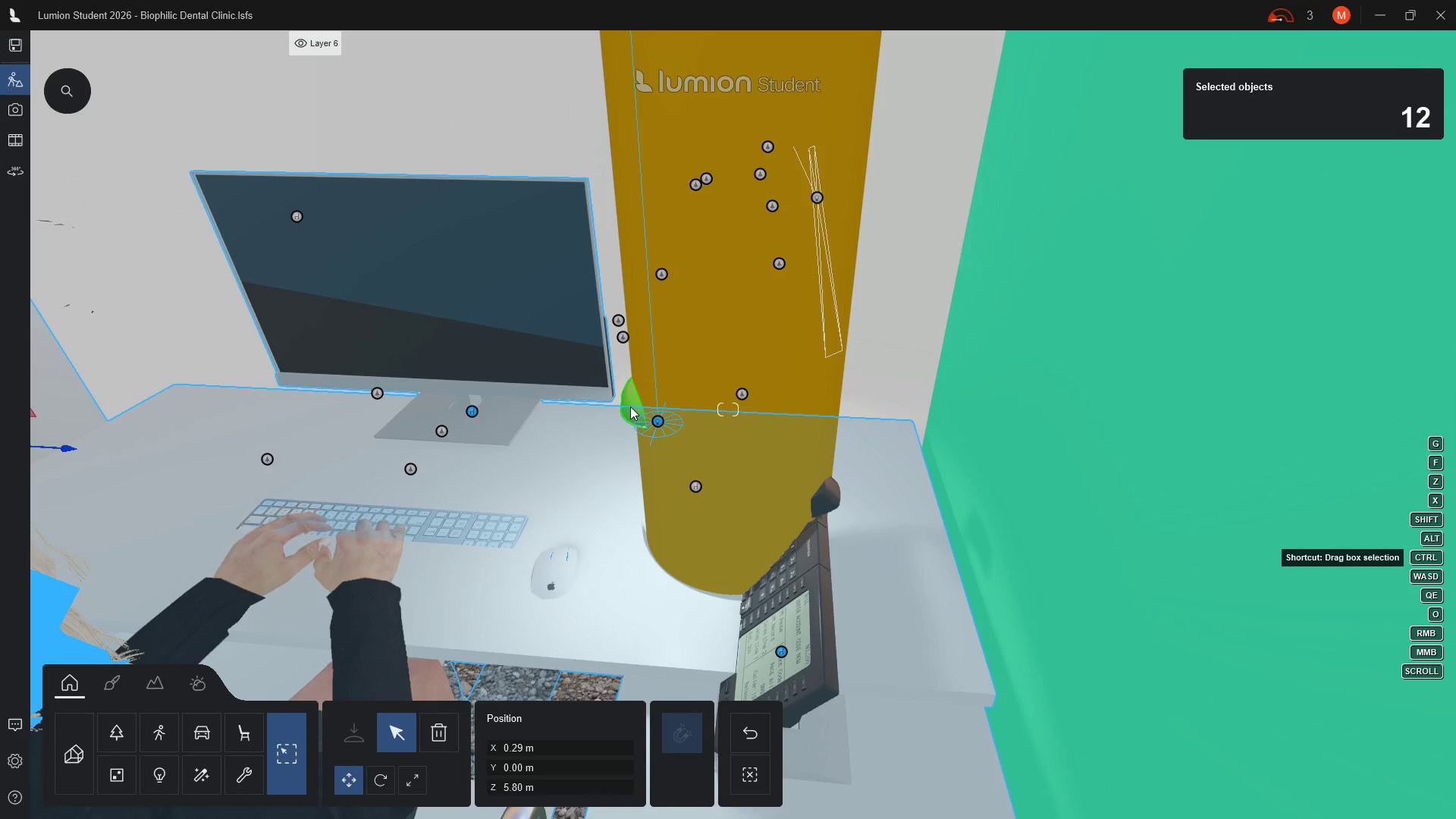 
left_click([630, 406])
 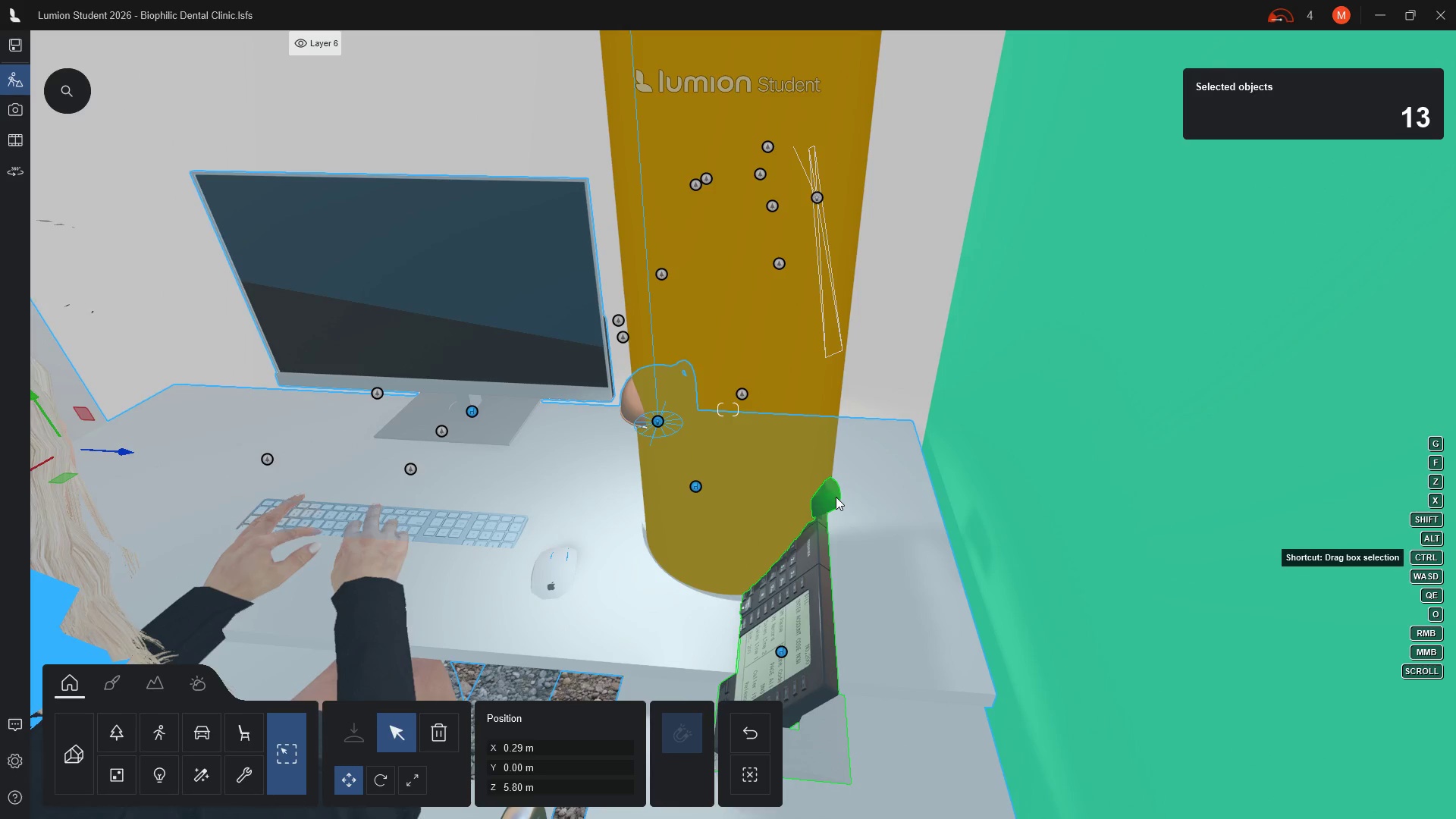 
scroll: coordinate [639, 548], scroll_direction: down, amount: 8.0
 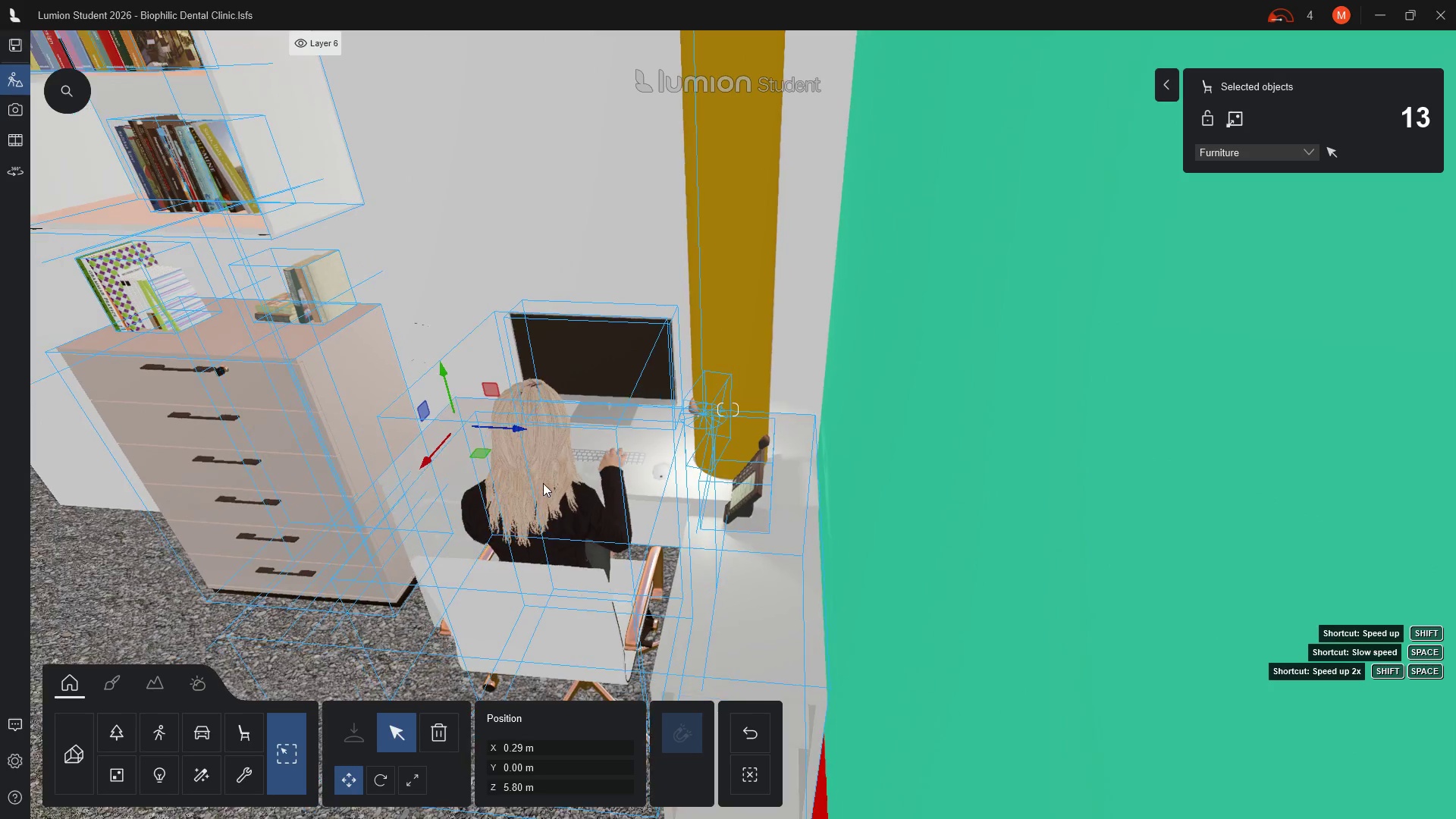 
mouse_move([544, 425])
 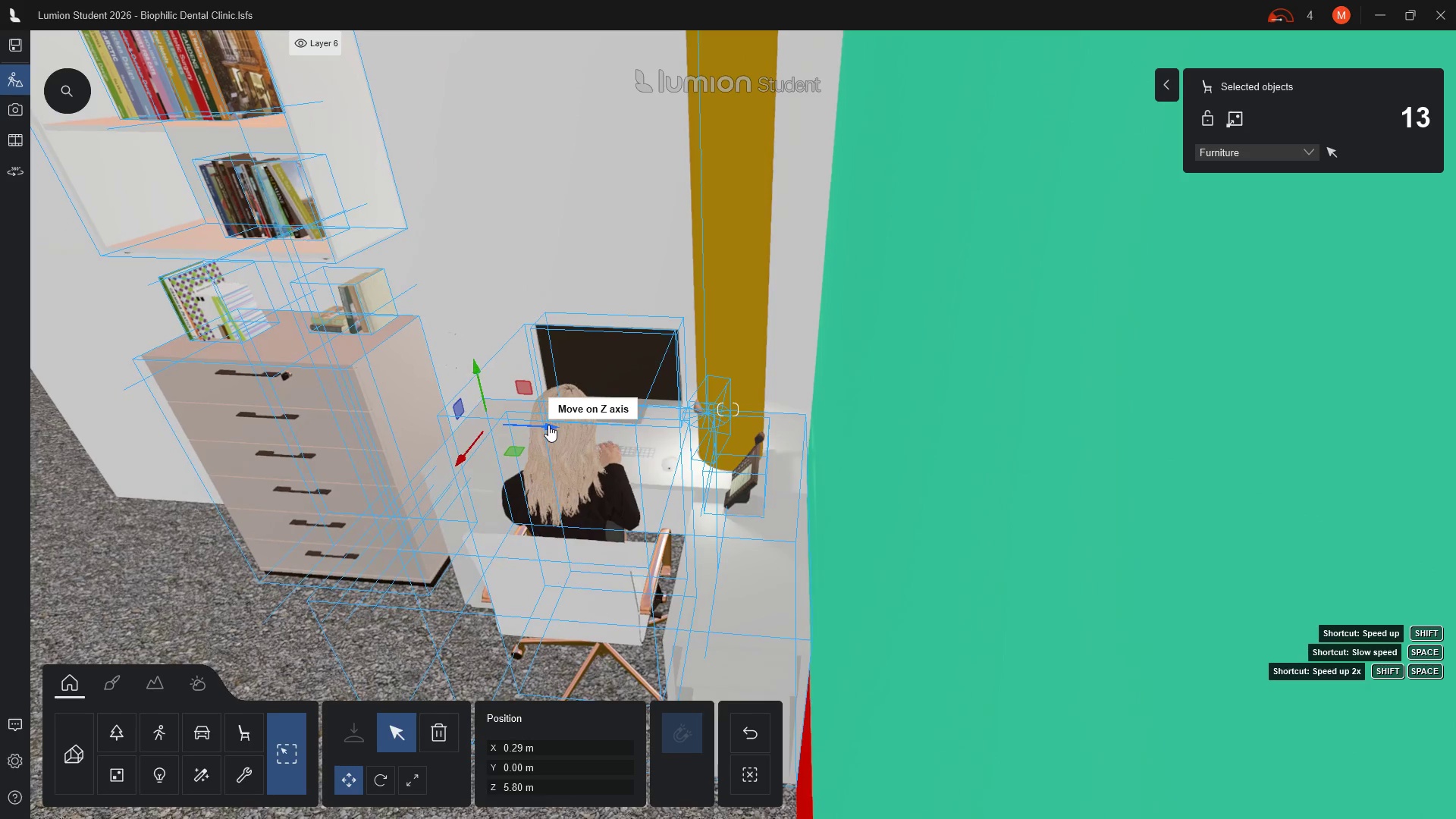 
left_click_drag(start_coordinate=[548, 425], to_coordinate=[416, 409])
 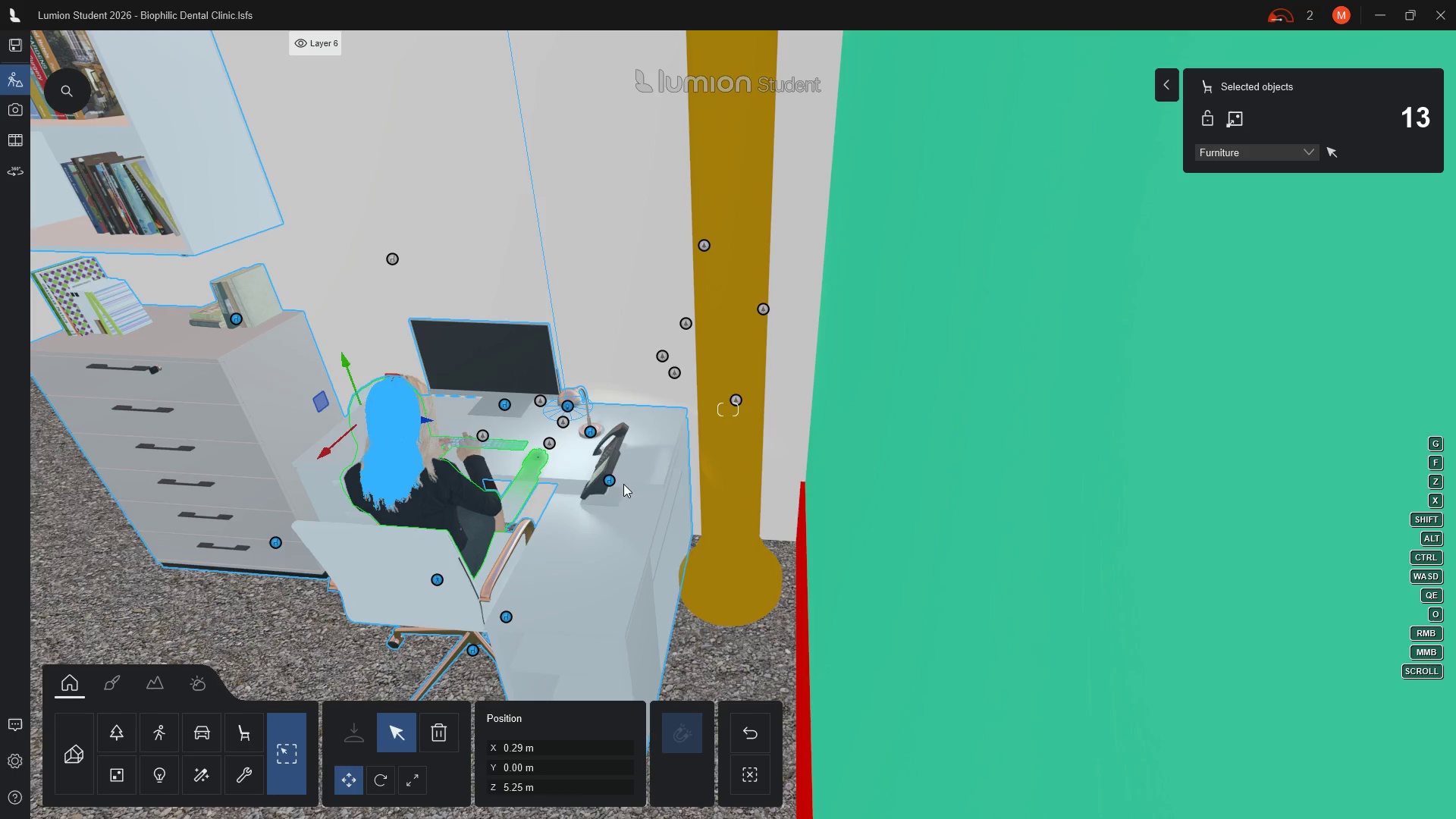 
key(Escape)
 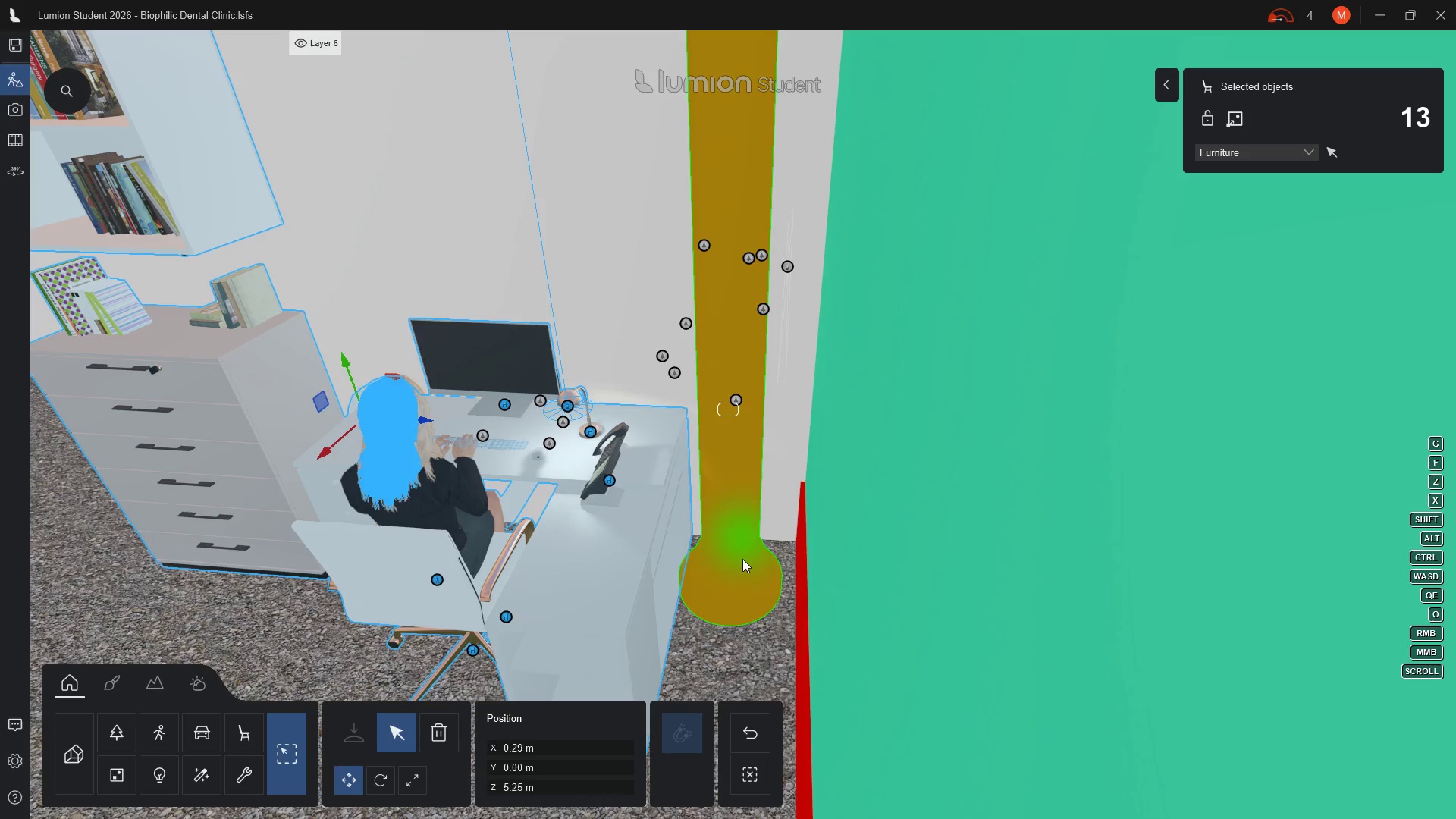 
hold_key(key=A, duration=1.53)
 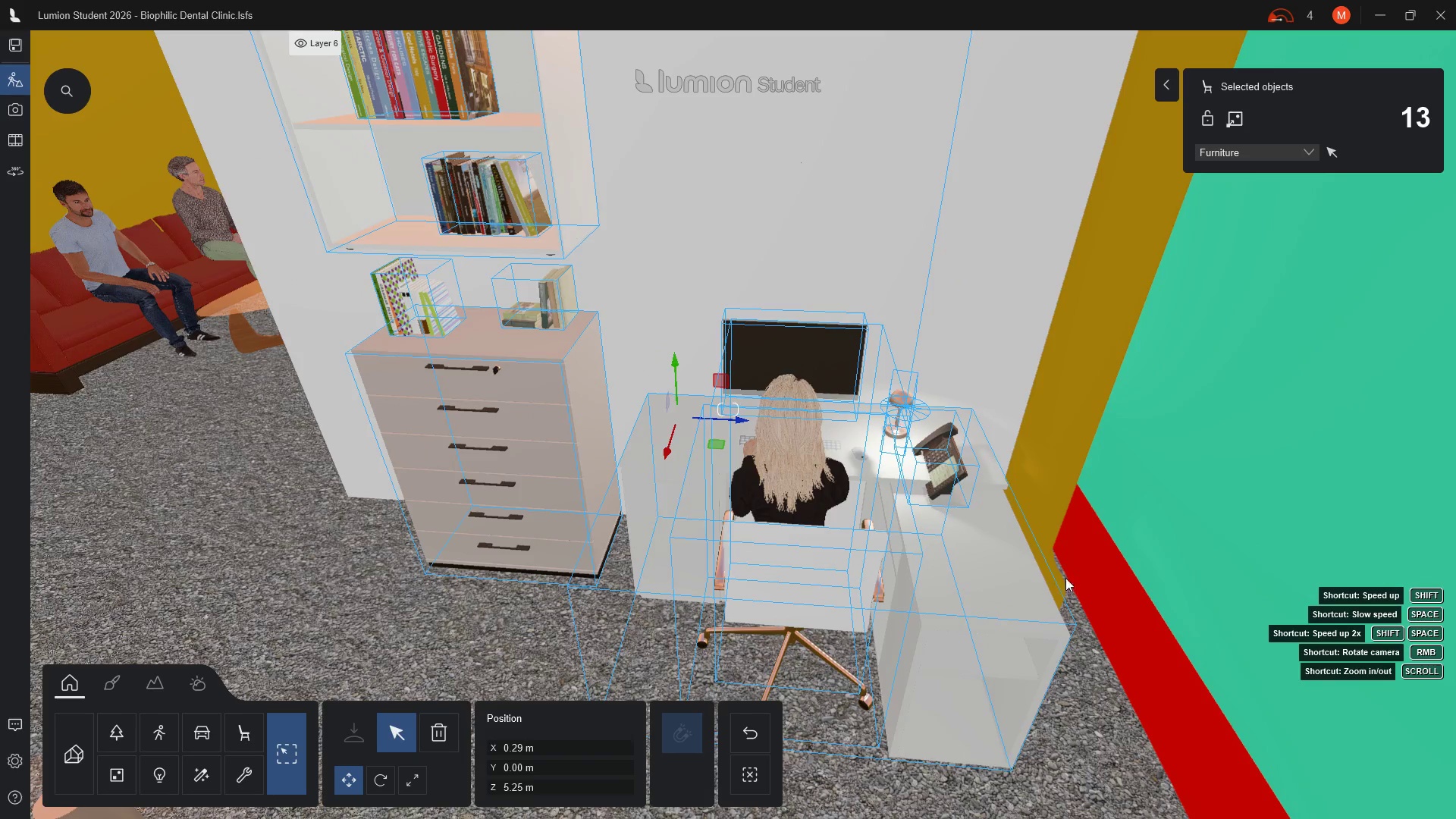 
hold_key(key=A, duration=1.5)
 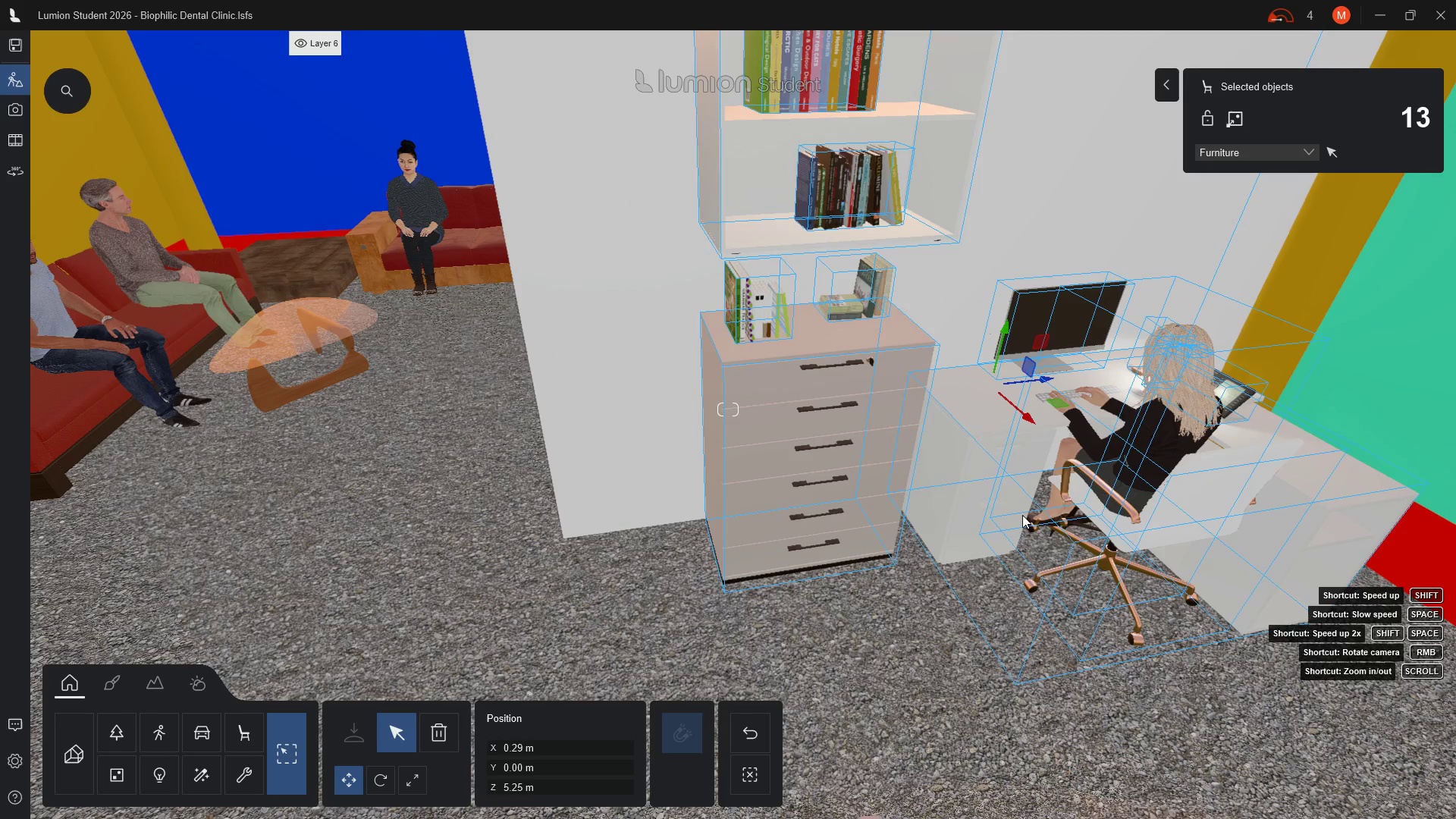 
hold_key(key=A, duration=1.41)
 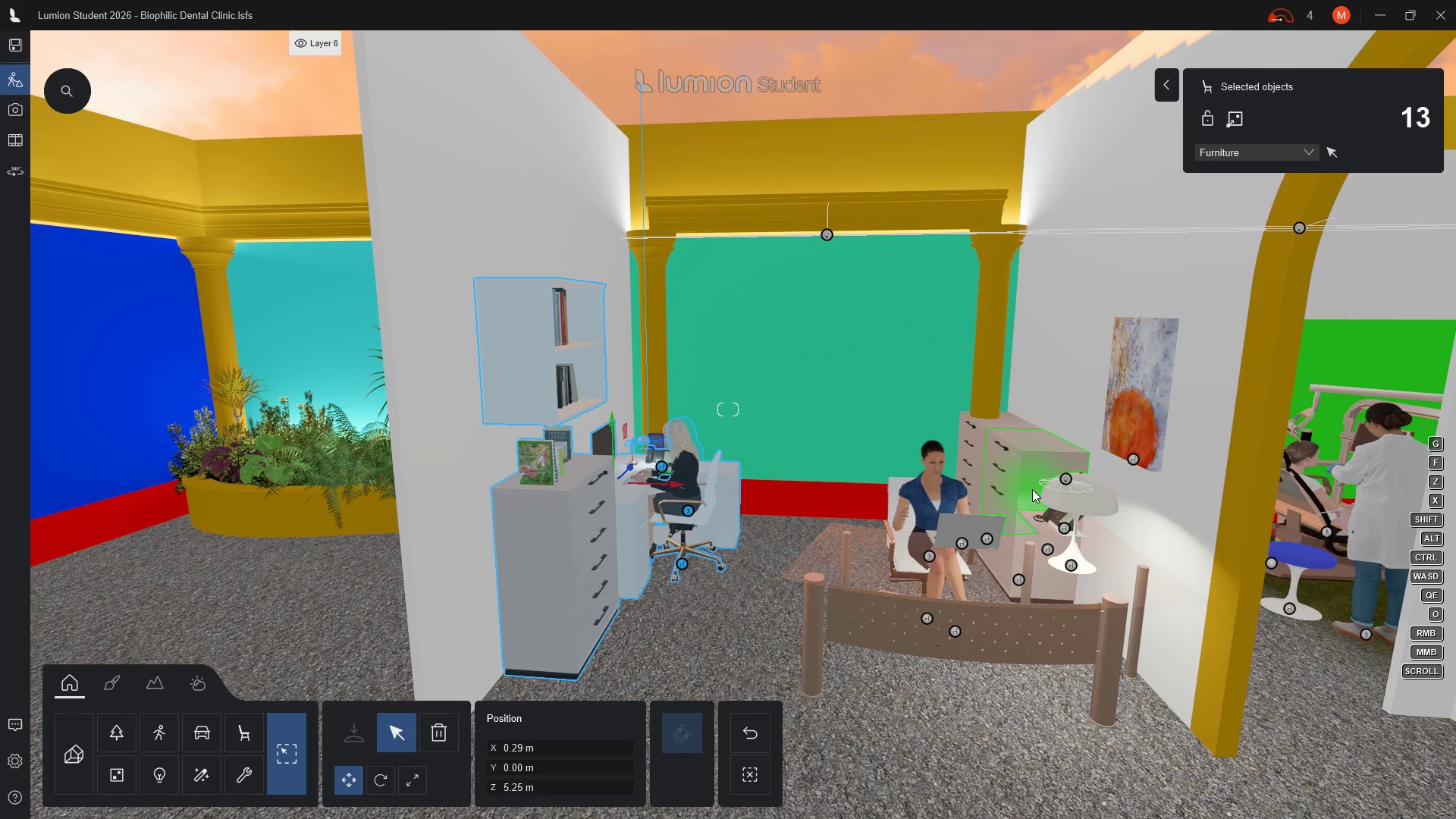 
wait(25.33)
 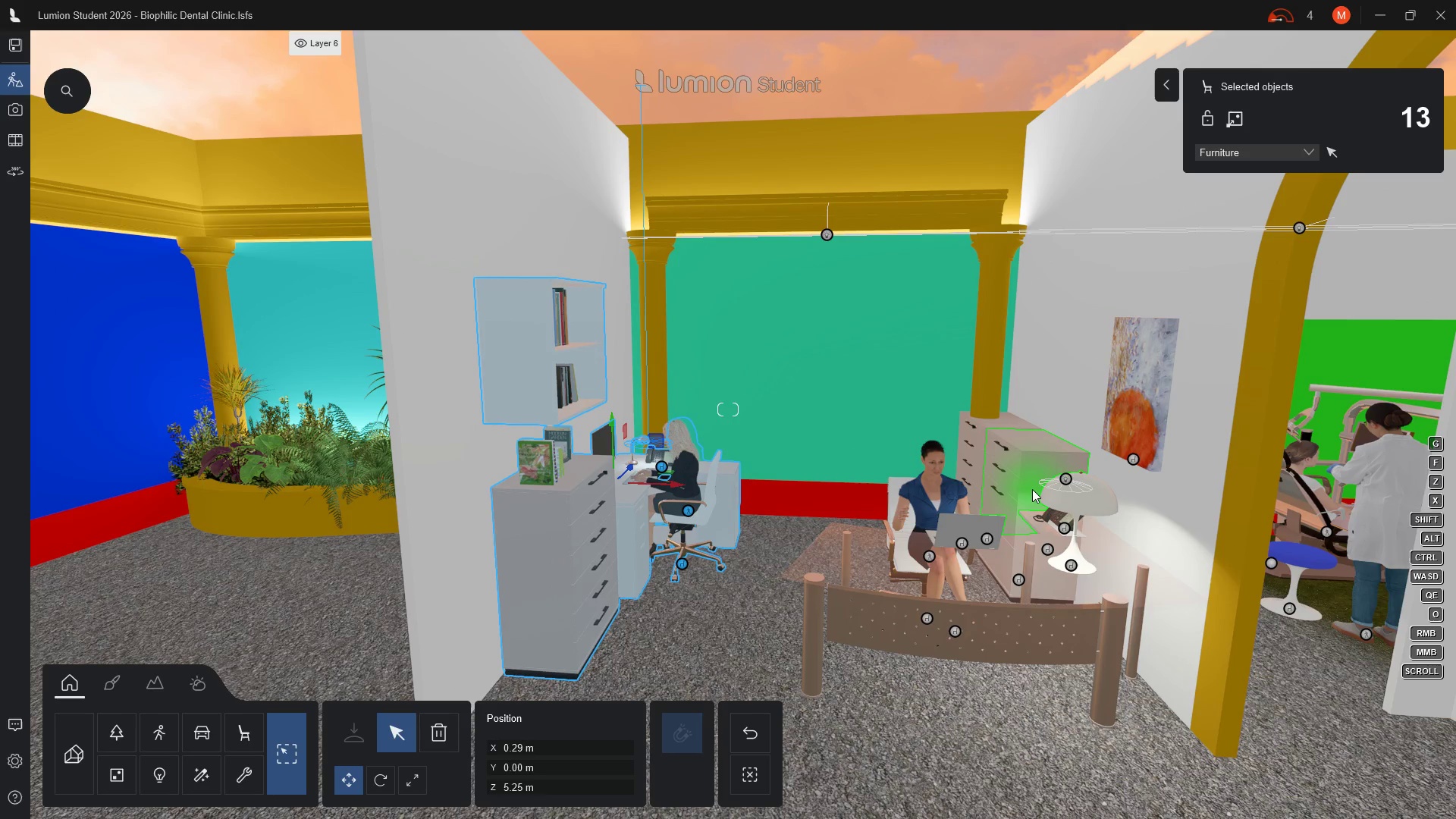 
left_click([987, 539])
 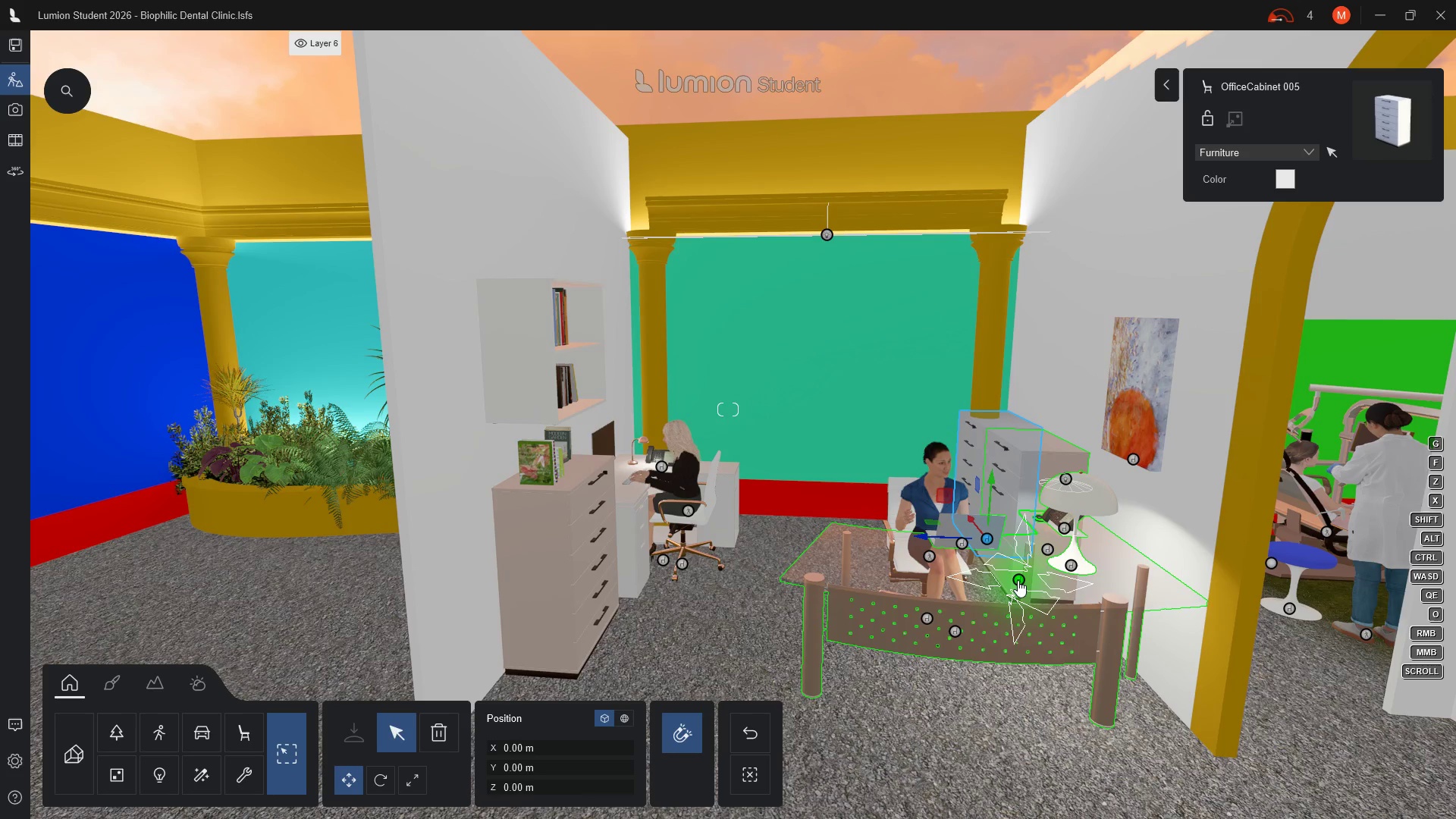 
hold_key(key=ControlLeft, duration=3.11)
left_click([1018, 580])
 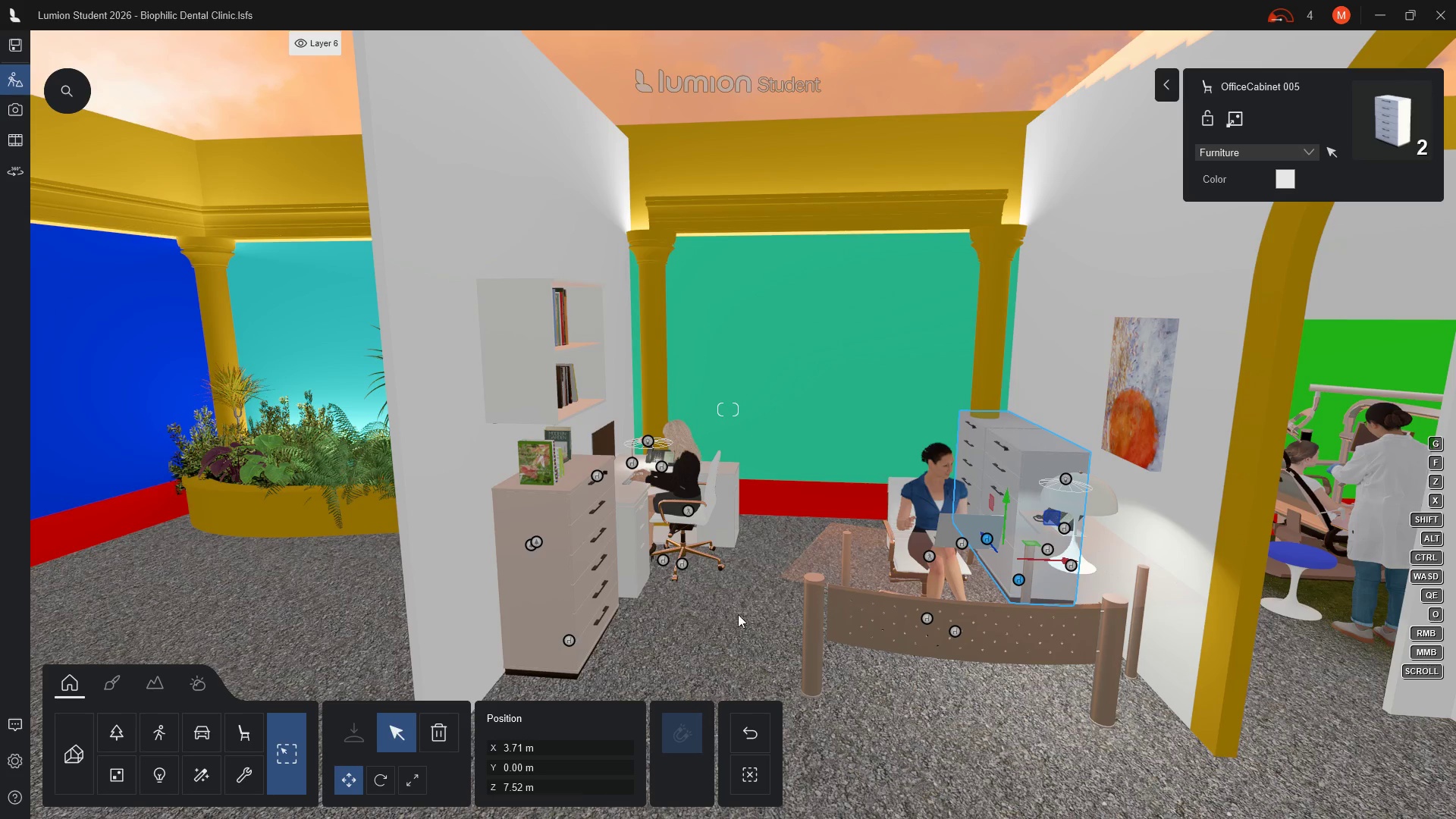 
wait(6.39)
 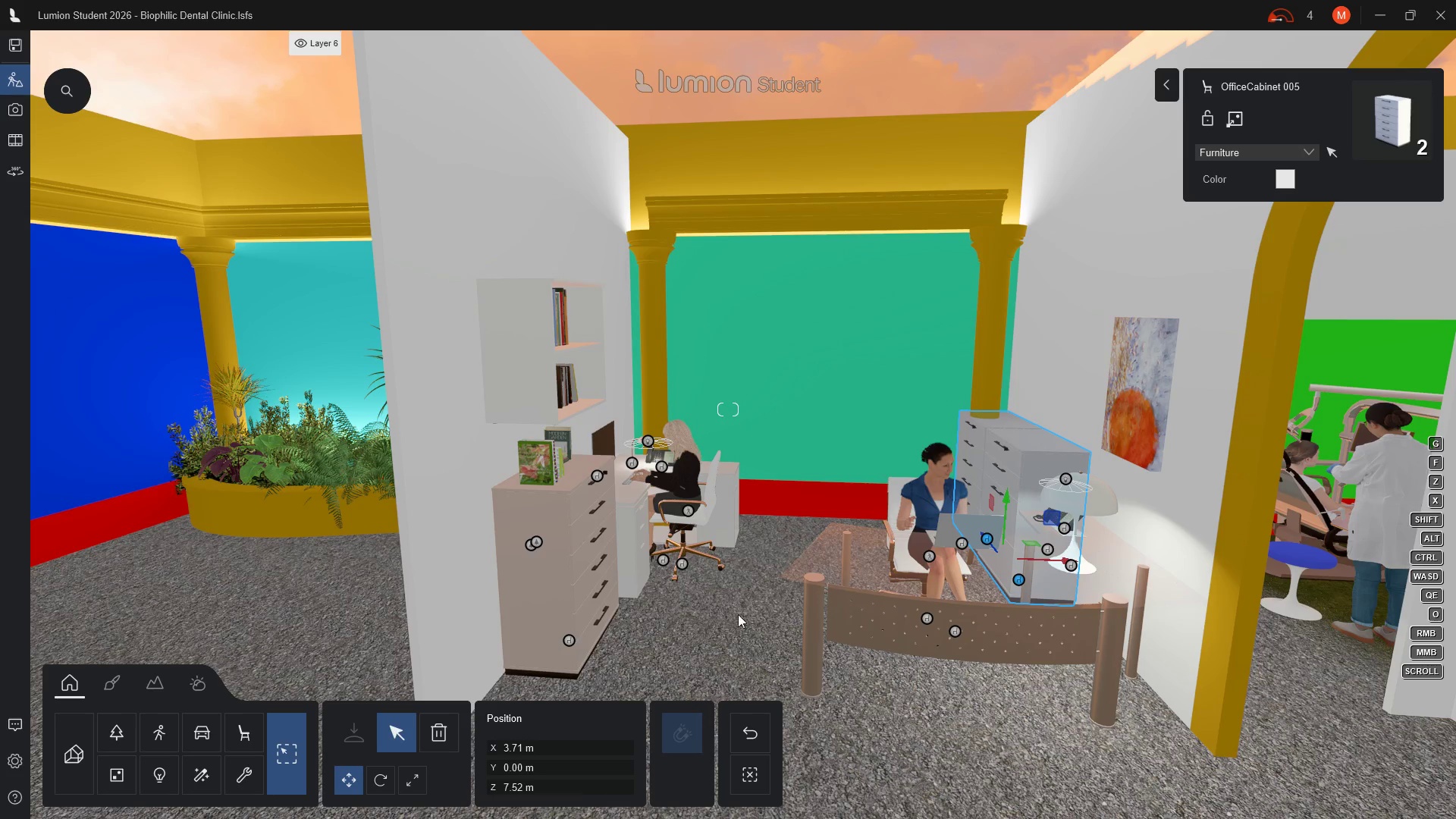 
left_click([987, 537])
 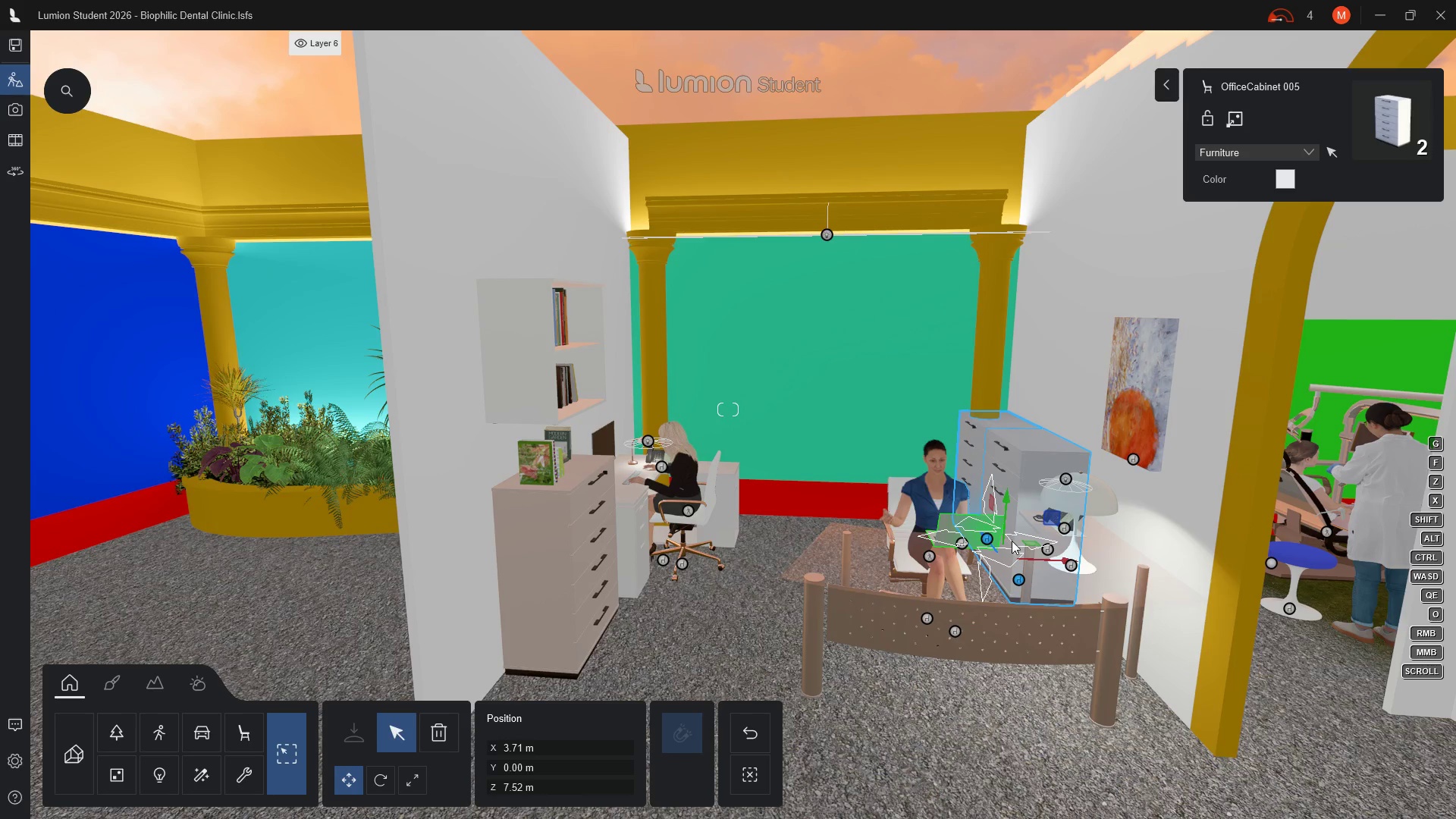 
hold_key(key=W, duration=0.81)
 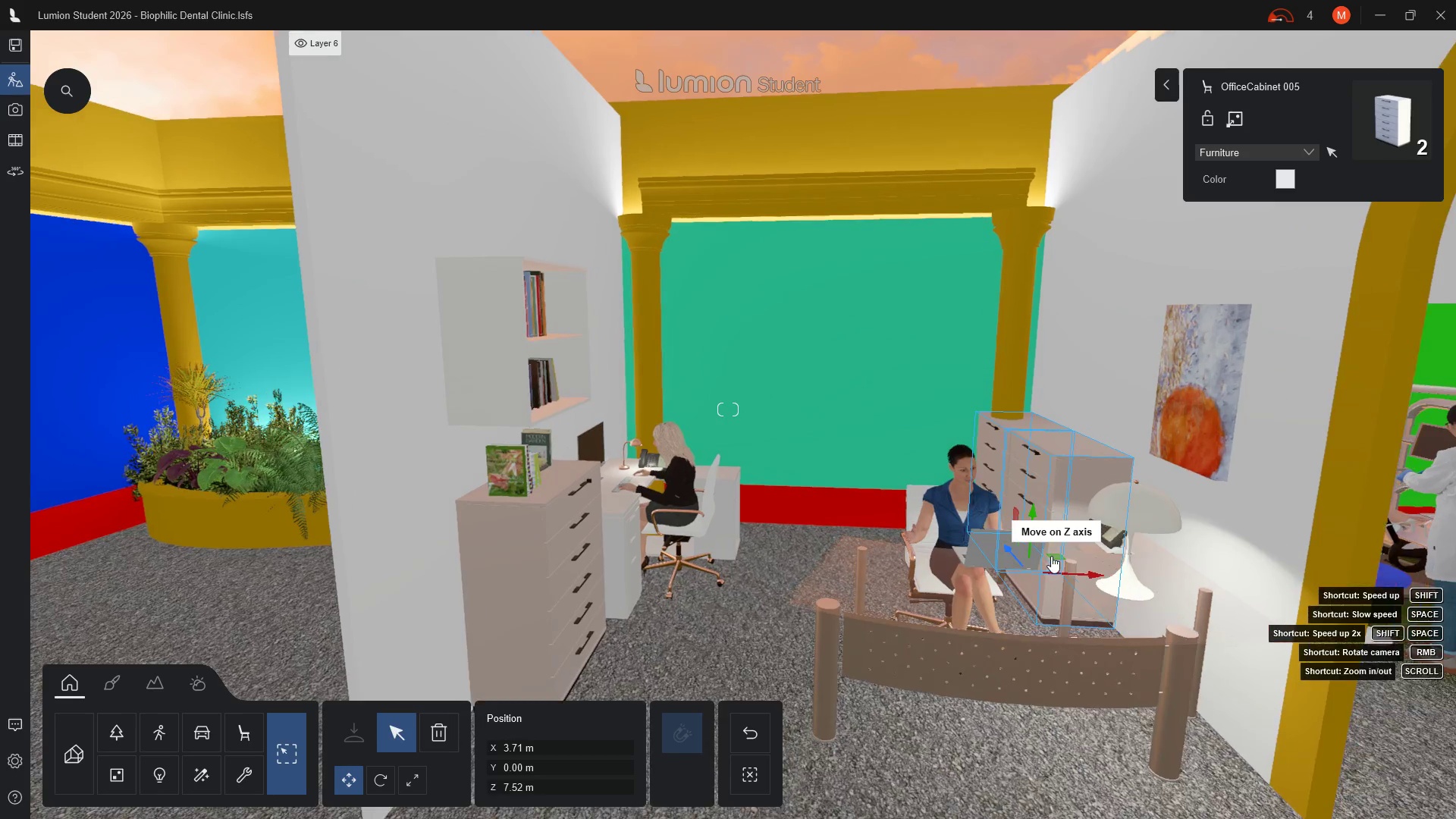 
hold_key(key=W, duration=0.45)
 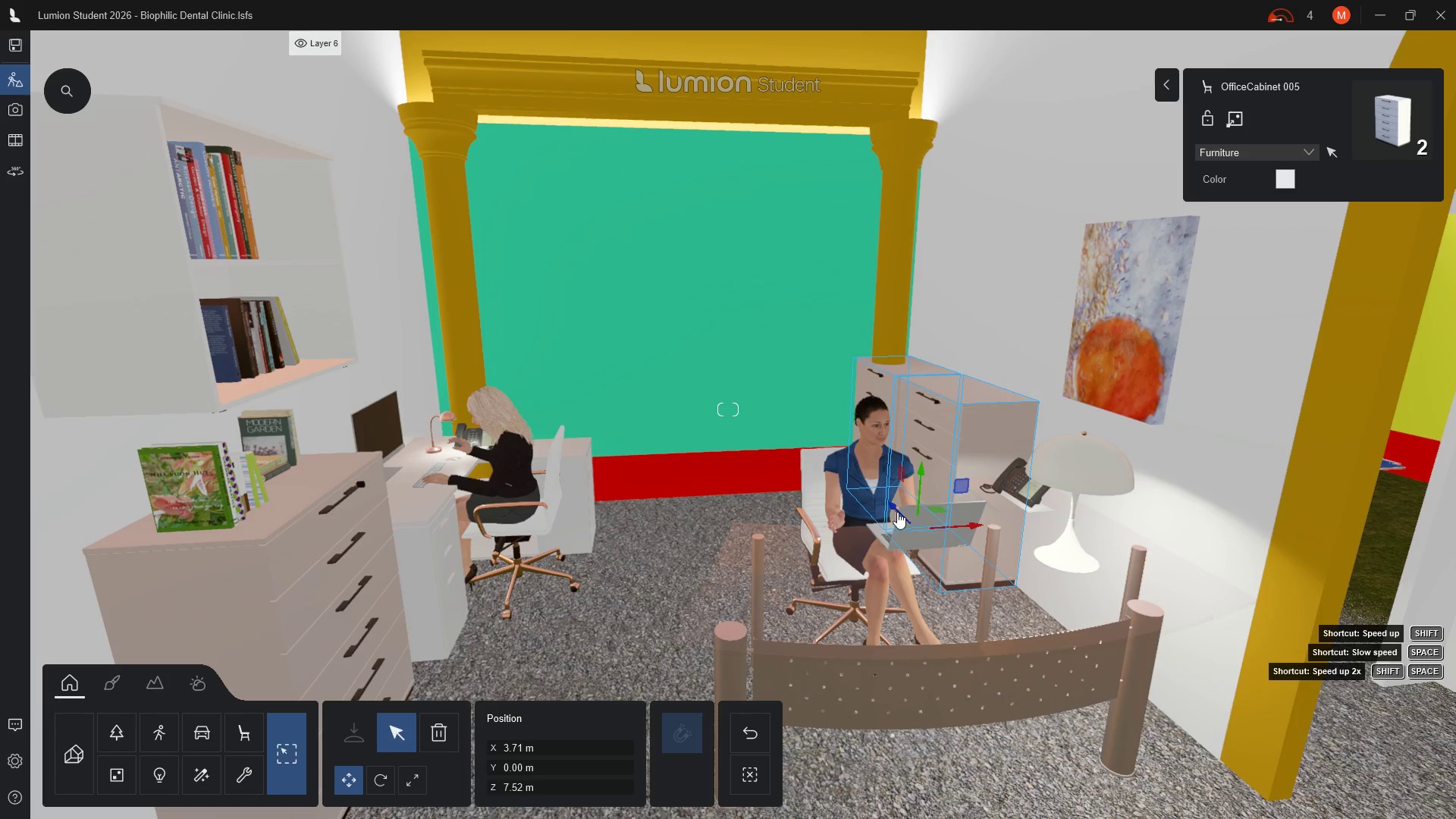 
left_click_drag(start_coordinate=[894, 507], to_coordinate=[913, 526])
 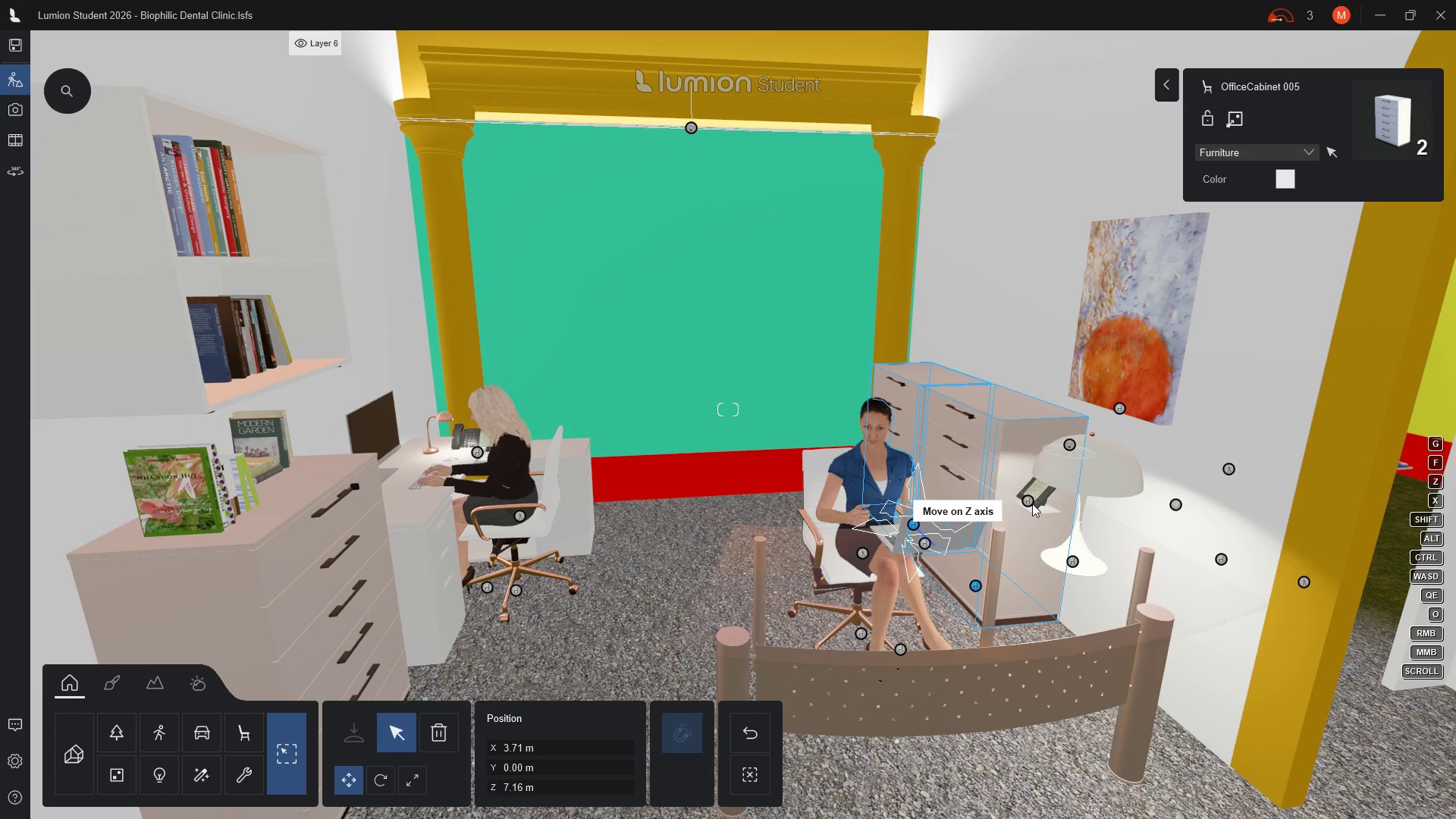 
left_click([1032, 504])
 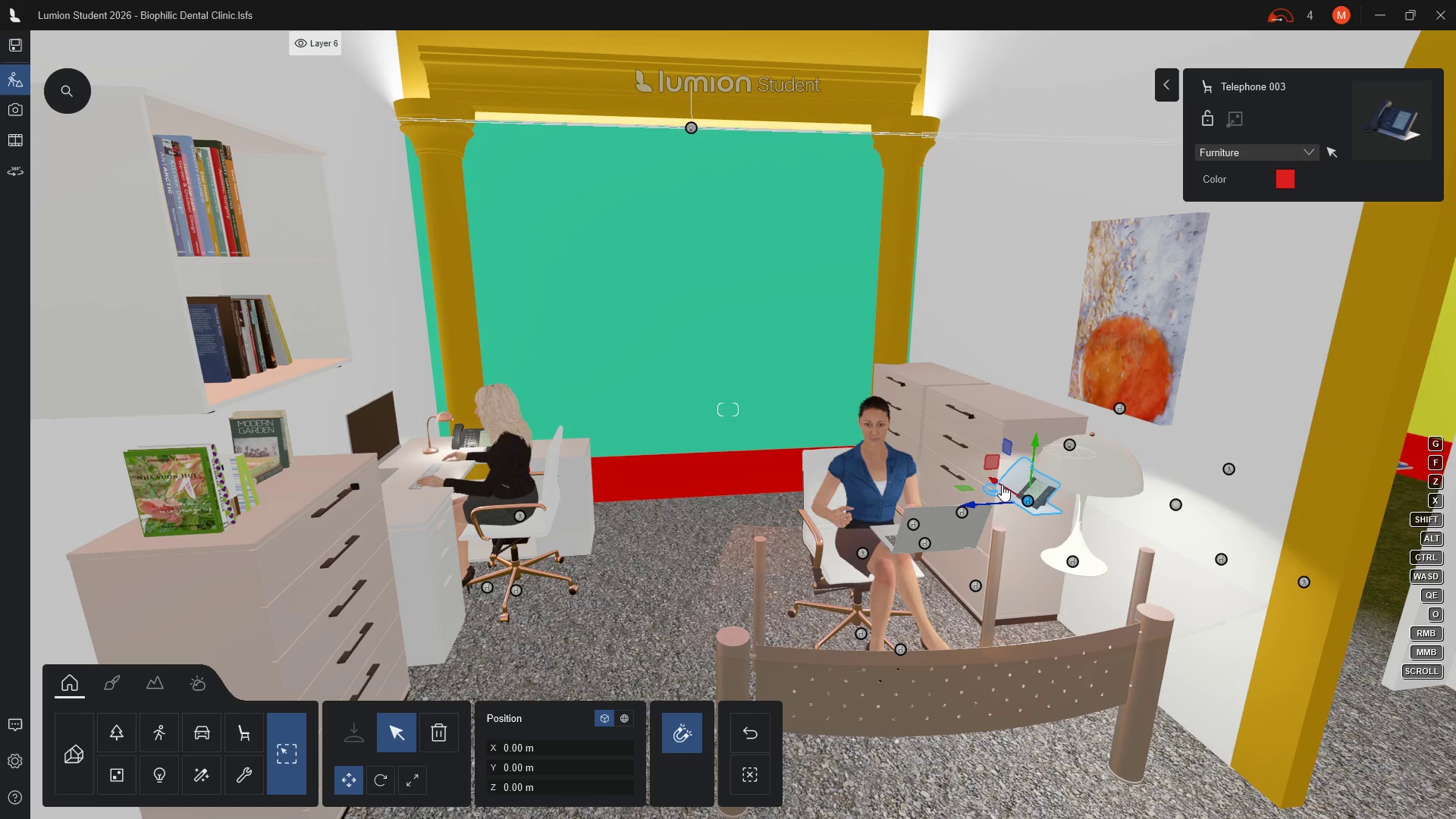 
left_click_drag(start_coordinate=[993, 482], to_coordinate=[1054, 537])
 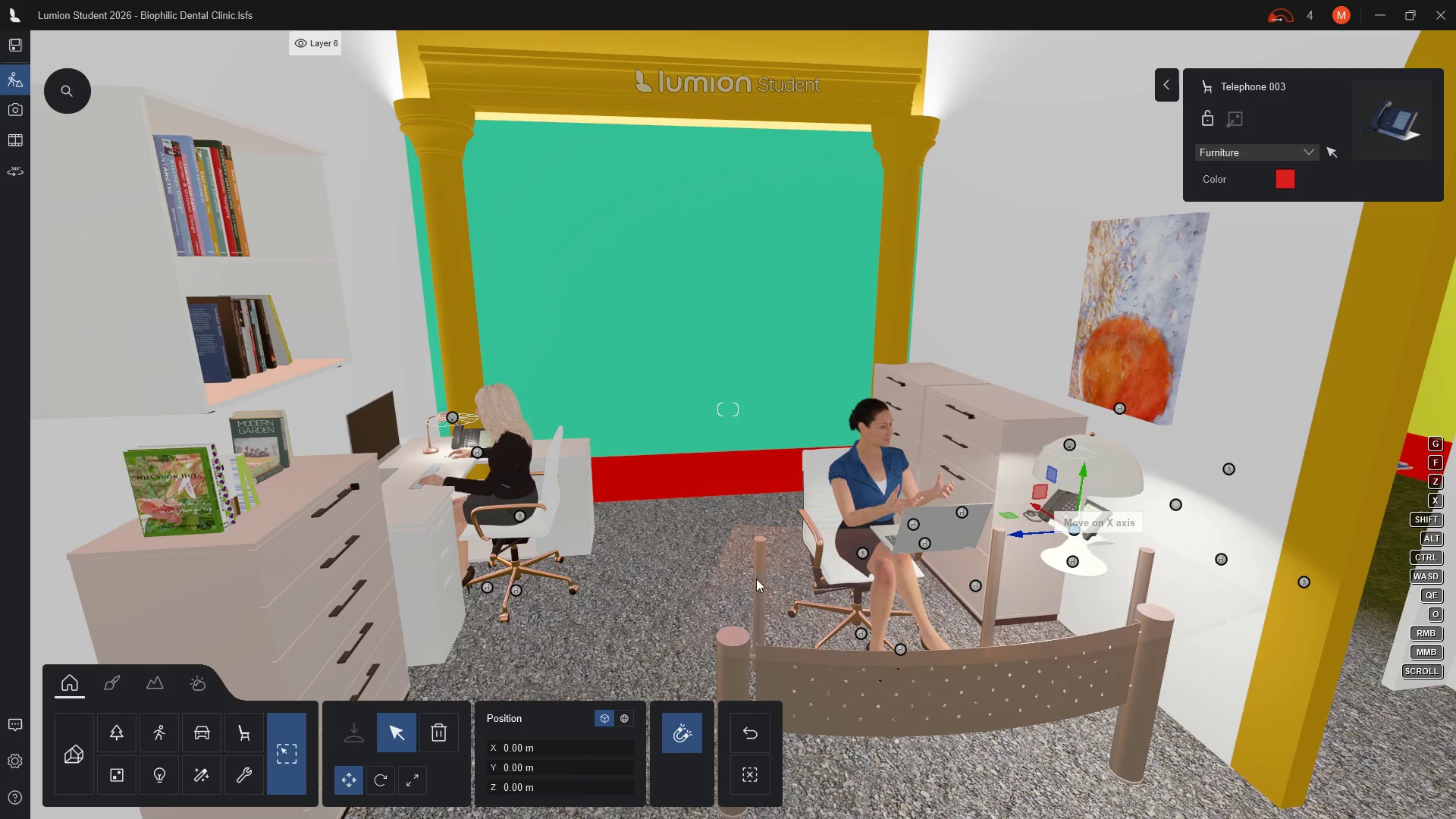 
scroll: coordinate [587, 234], scroll_direction: up, amount: 6.0
 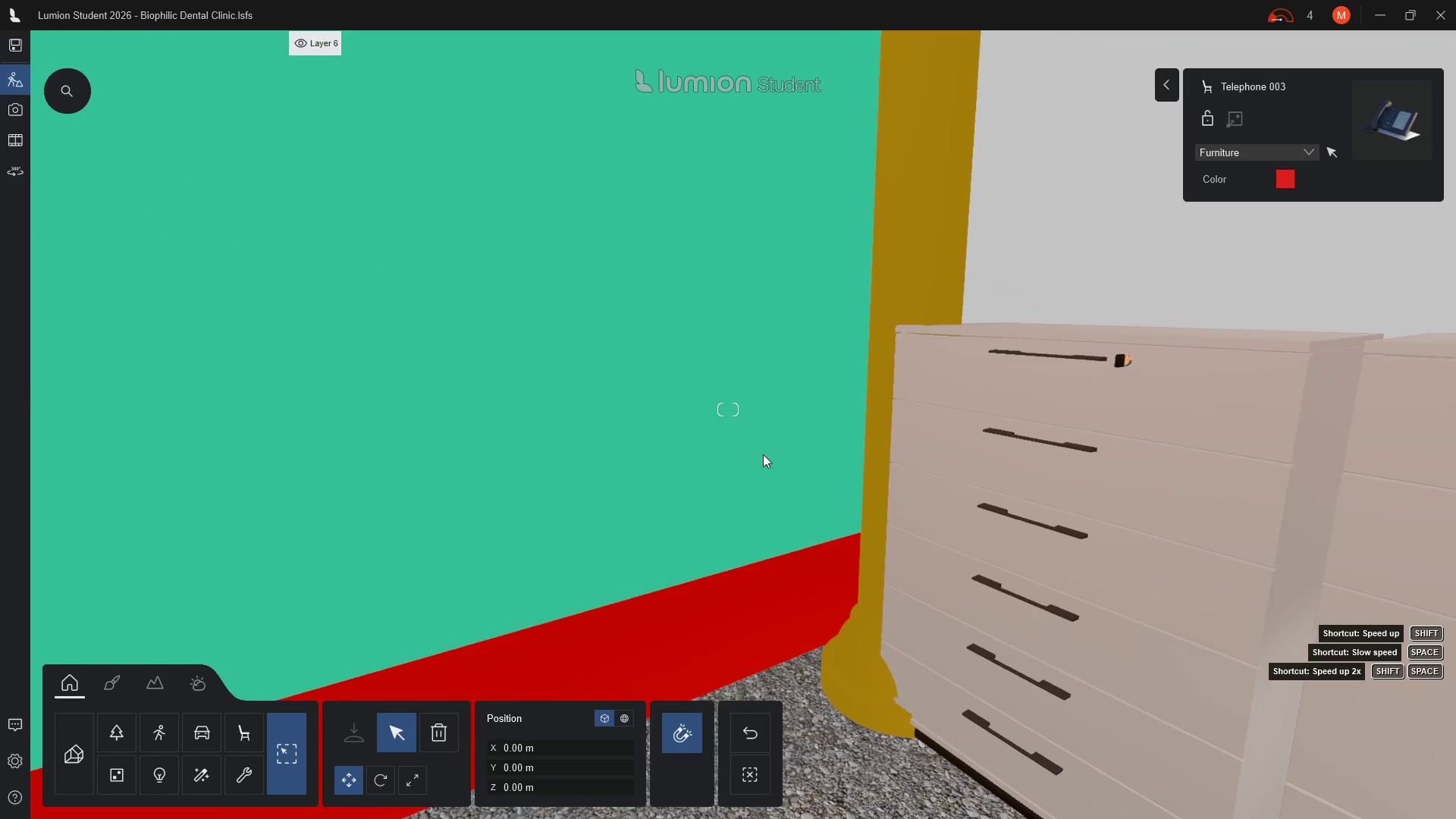 
scroll: coordinate [629, 419], scroll_direction: down, amount: 9.0
 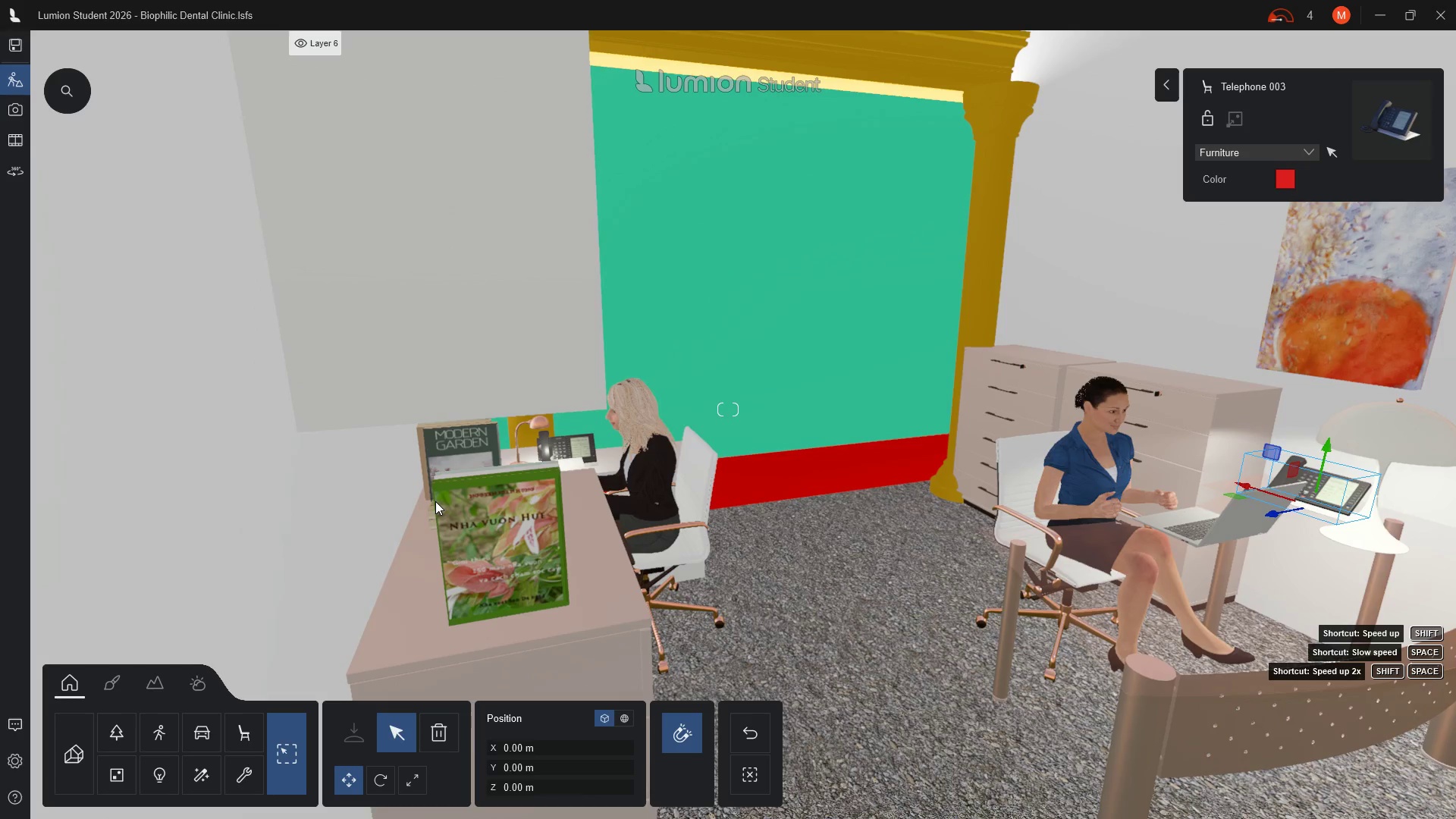 
wait(5.7)
 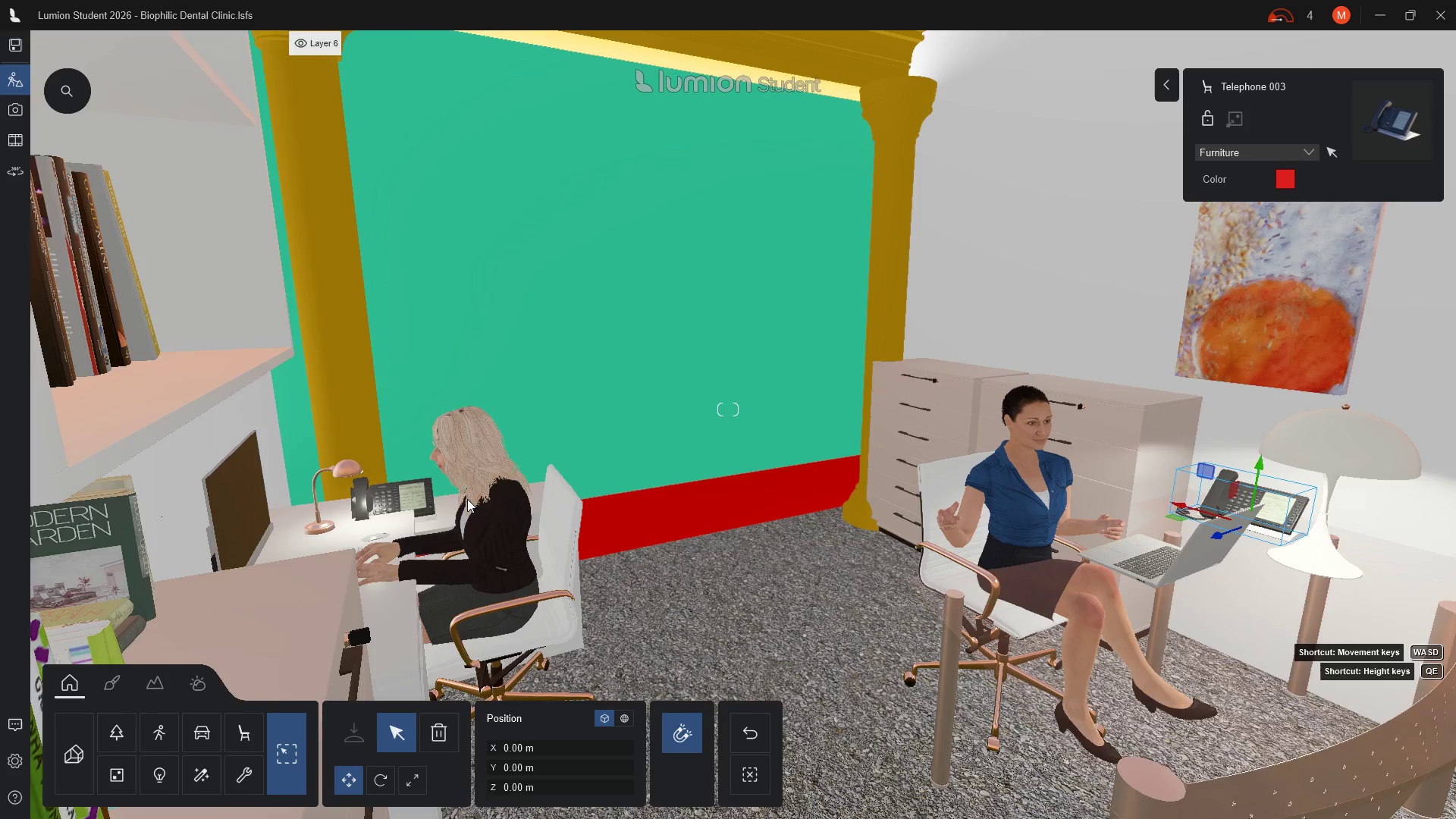 
hold_key(key=D, duration=0.67)
 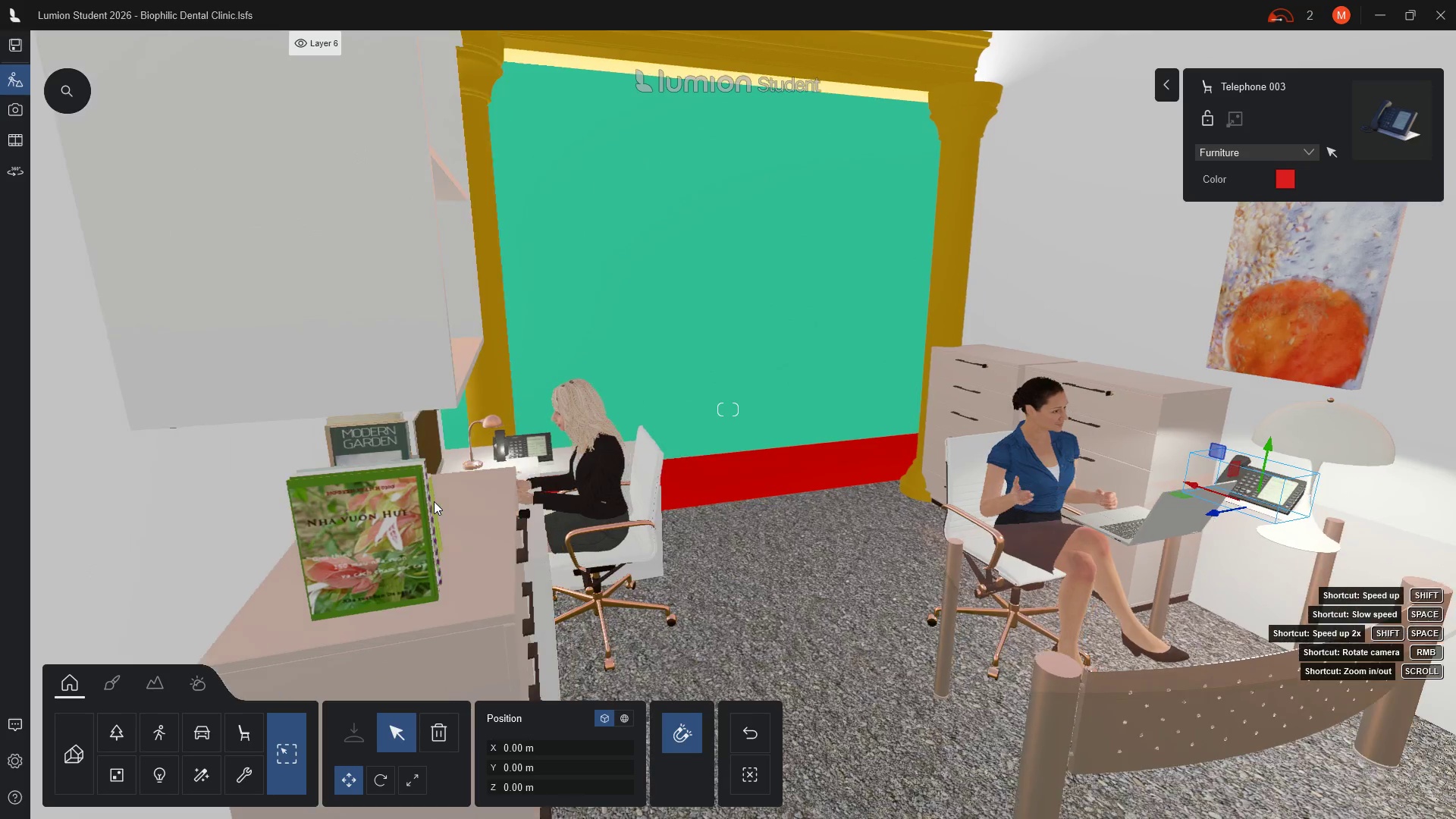 
hold_key(key=D, duration=0.5)
 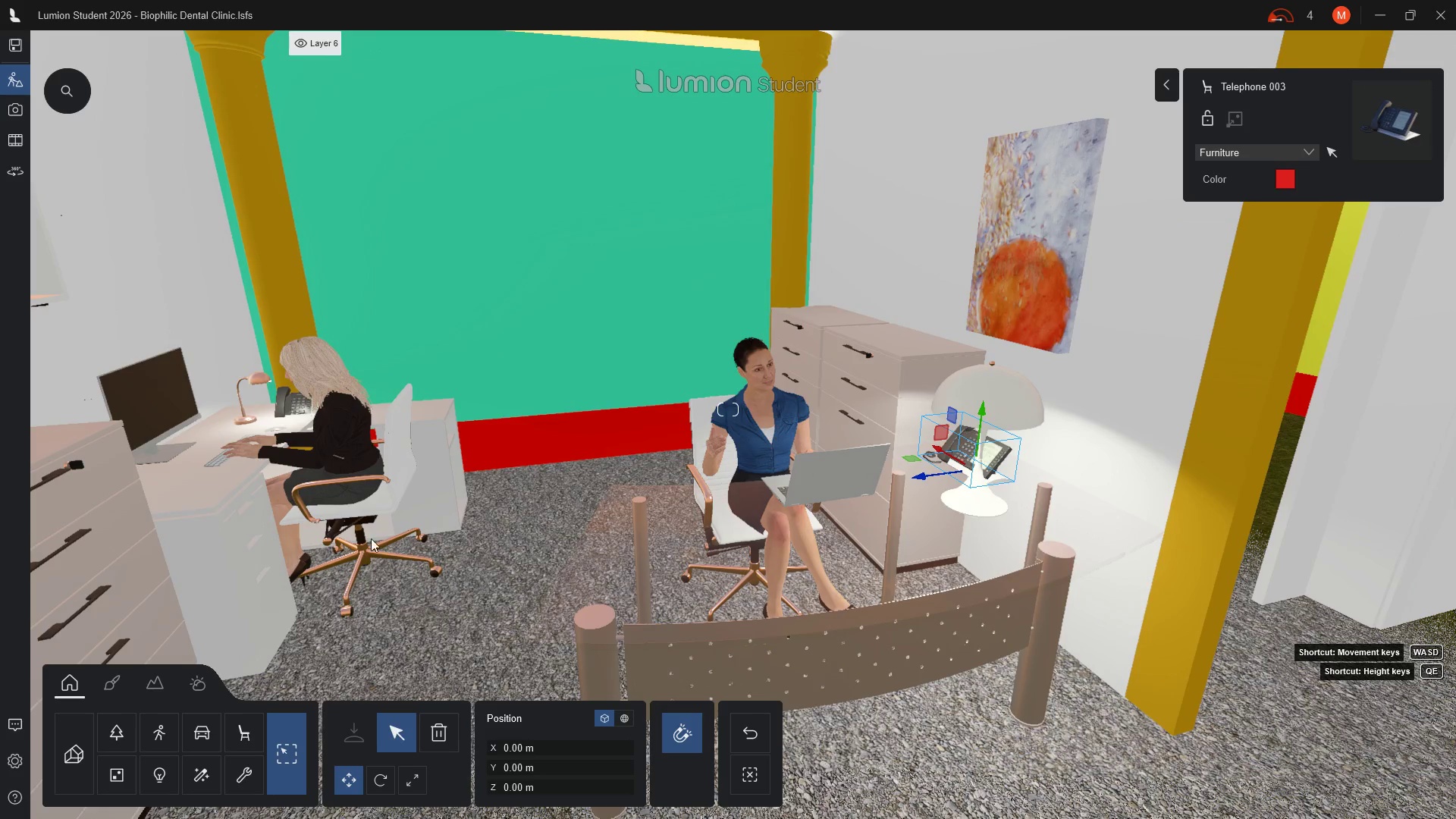 
left_click_drag(start_coordinate=[384, 584], to_coordinate=[393, 545])
 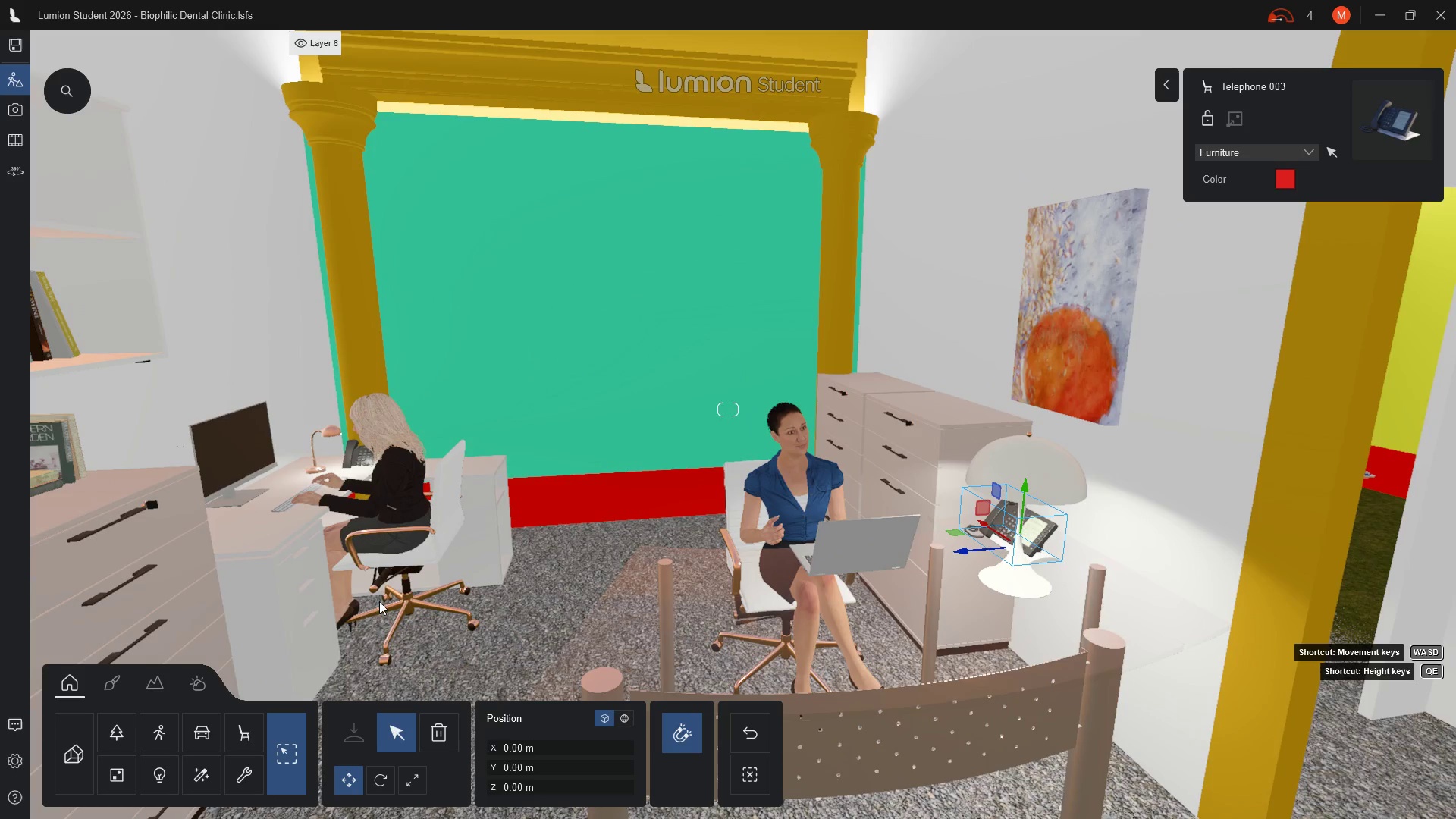 
left_click_drag(start_coordinate=[397, 529], to_coordinate=[388, 563])
 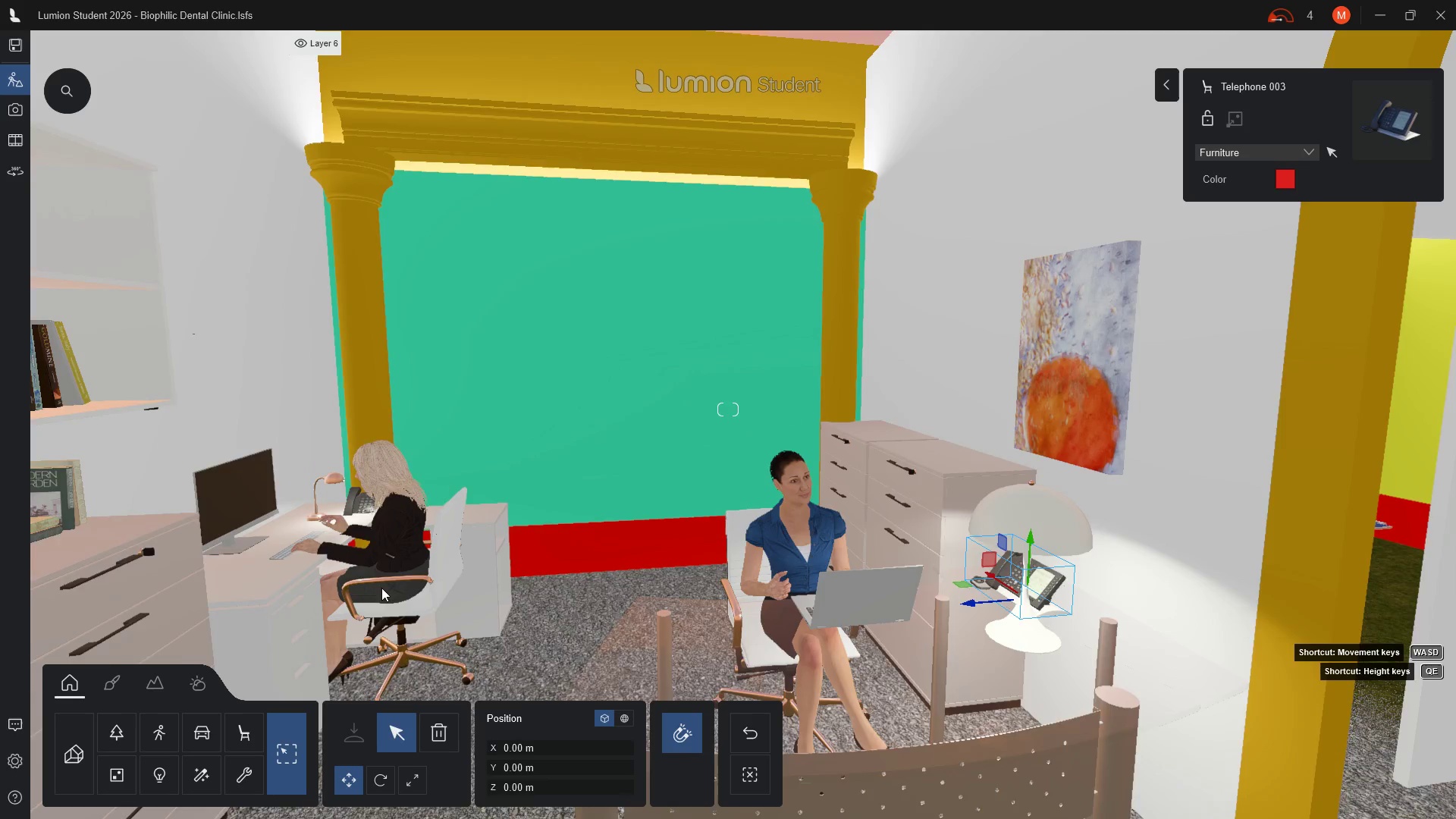 
left_click_drag(start_coordinate=[381, 592], to_coordinate=[381, 585])
 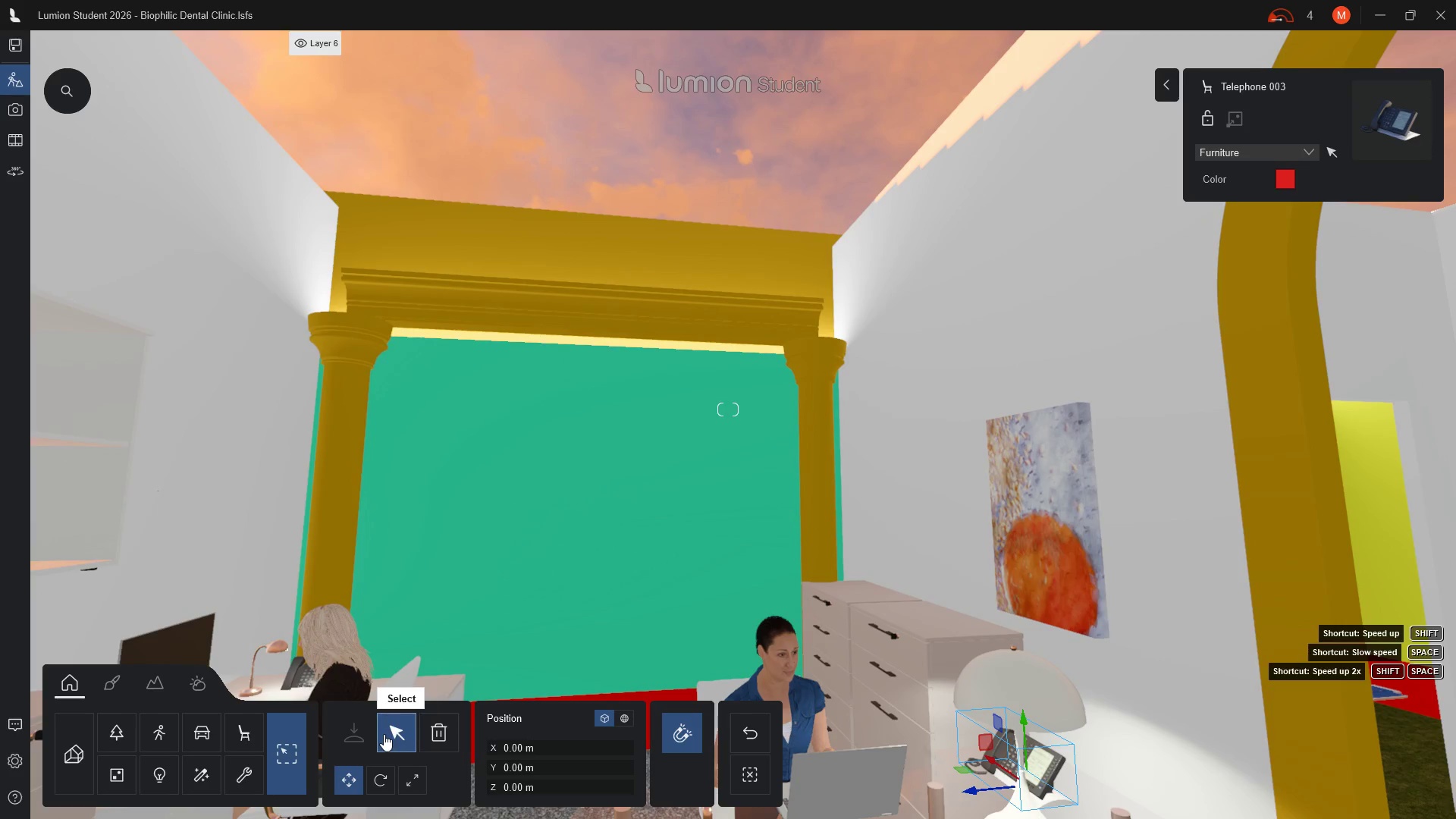 
scroll: coordinate [398, 818], scroll_direction: down, amount: 6.0
 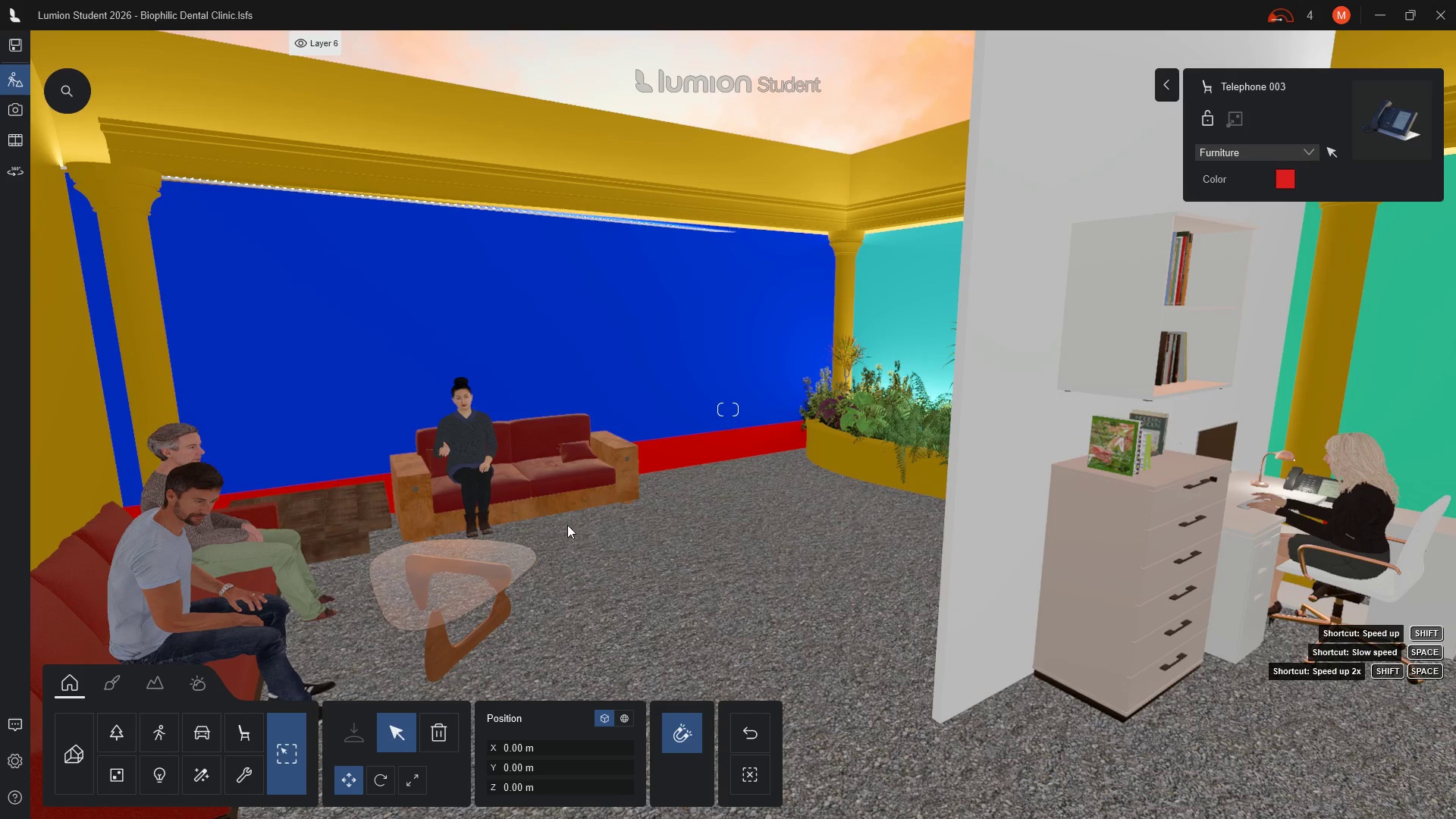 
wait(22.58)
 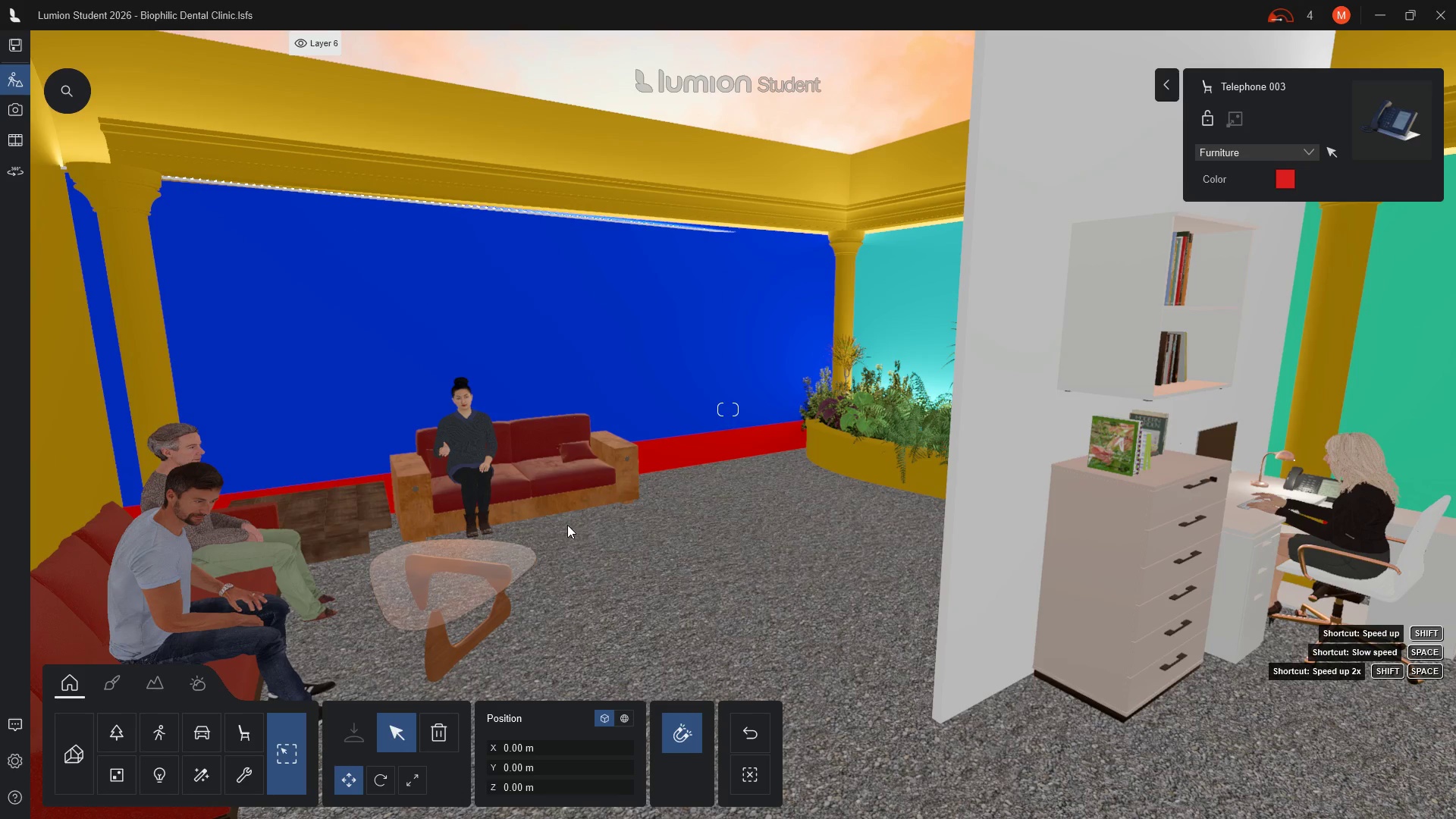 
mouse_move([576, 495])
 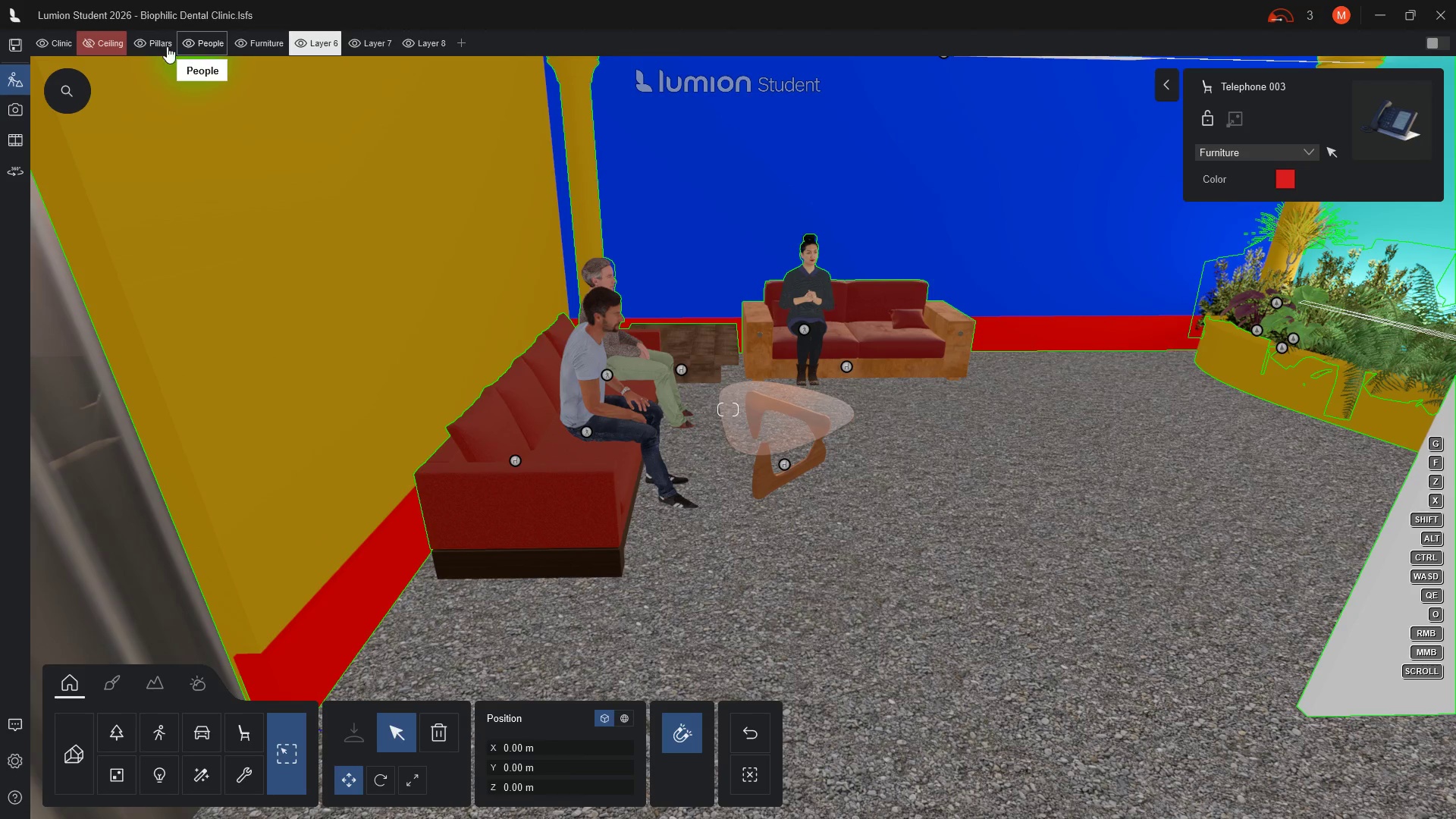 
wait(7.23)
 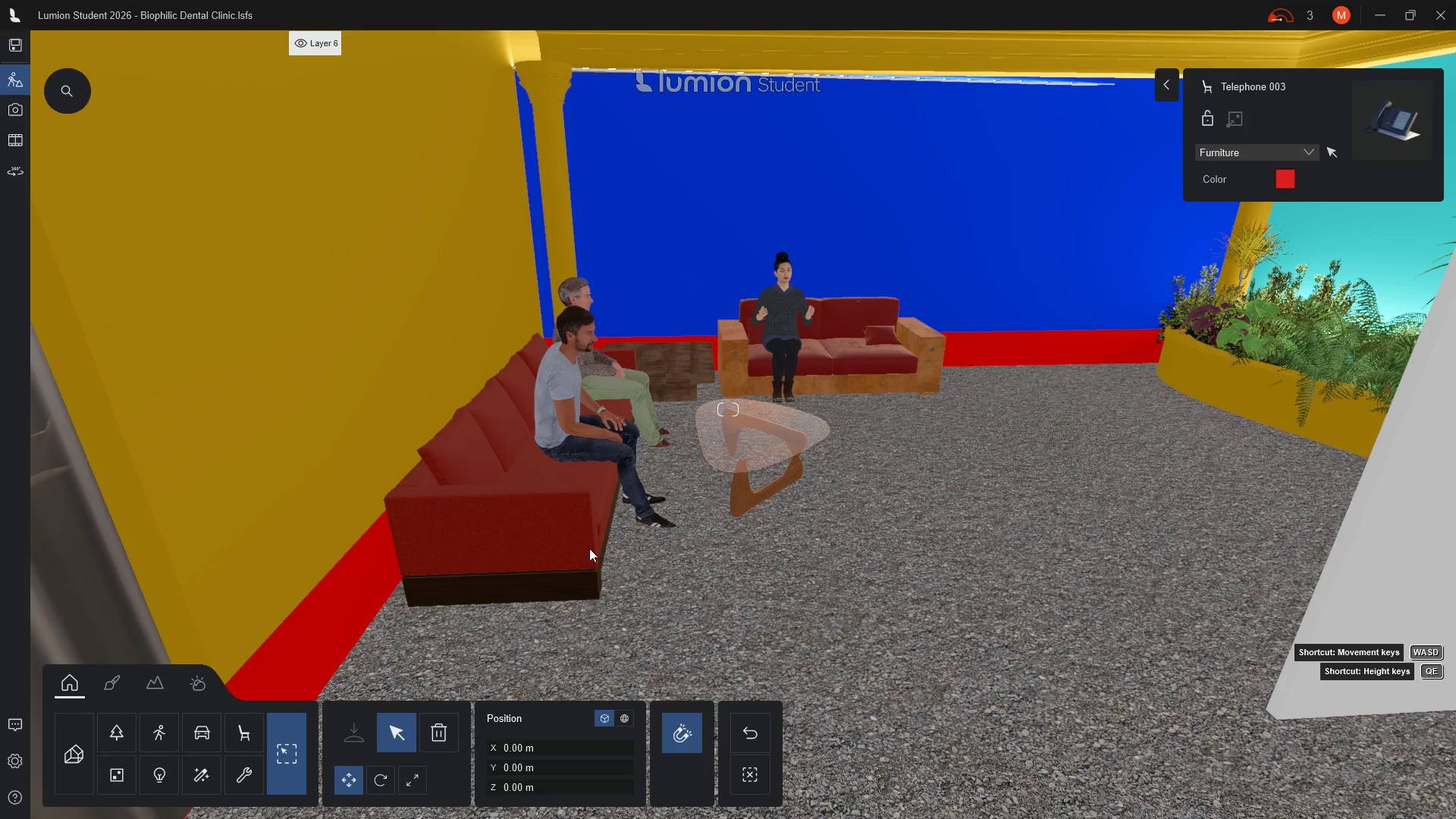 
left_click([240, 43])
 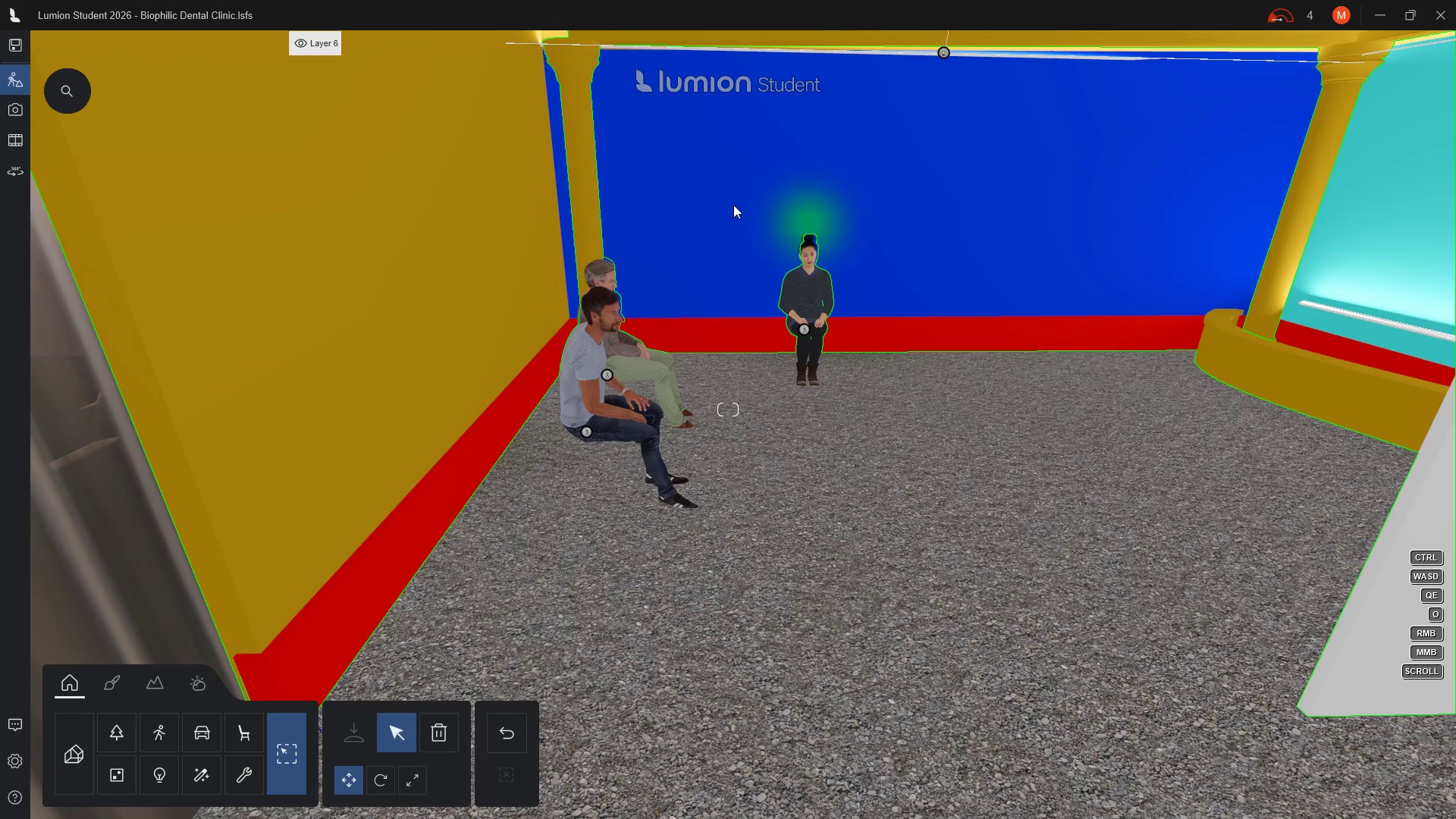 
wait(14.5)
 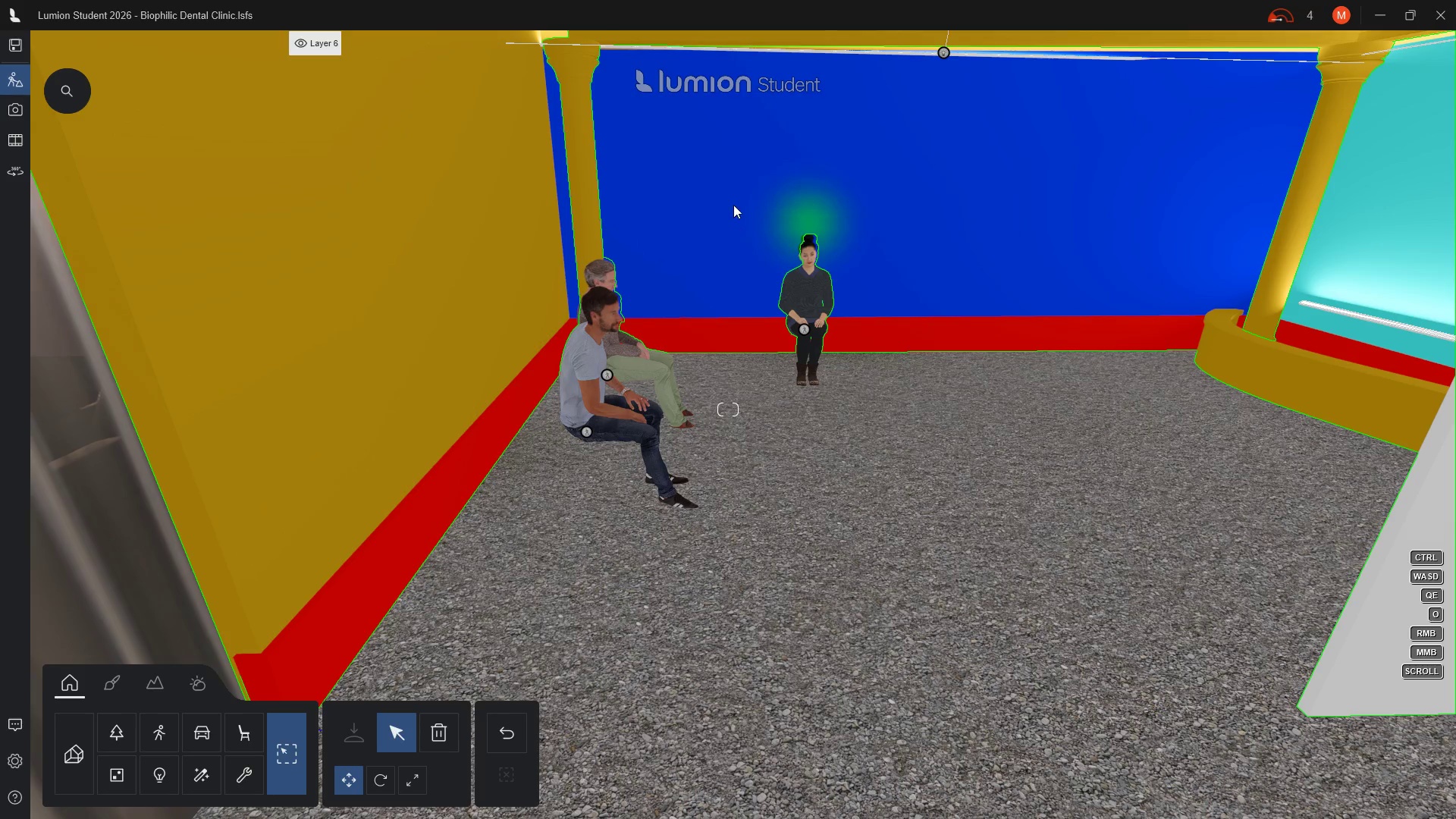 
left_click([156, 774])
 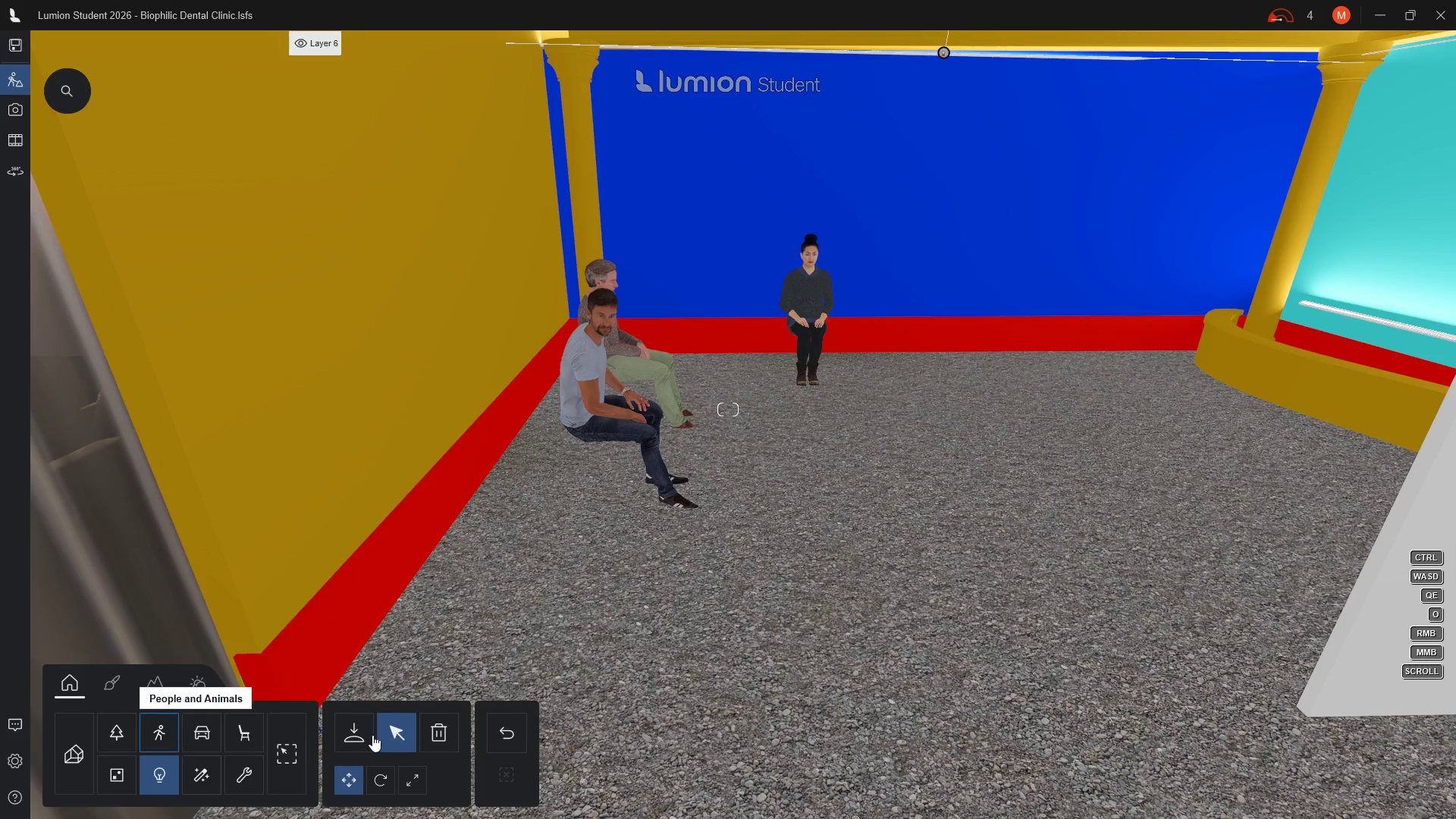 
left_click([351, 735])
 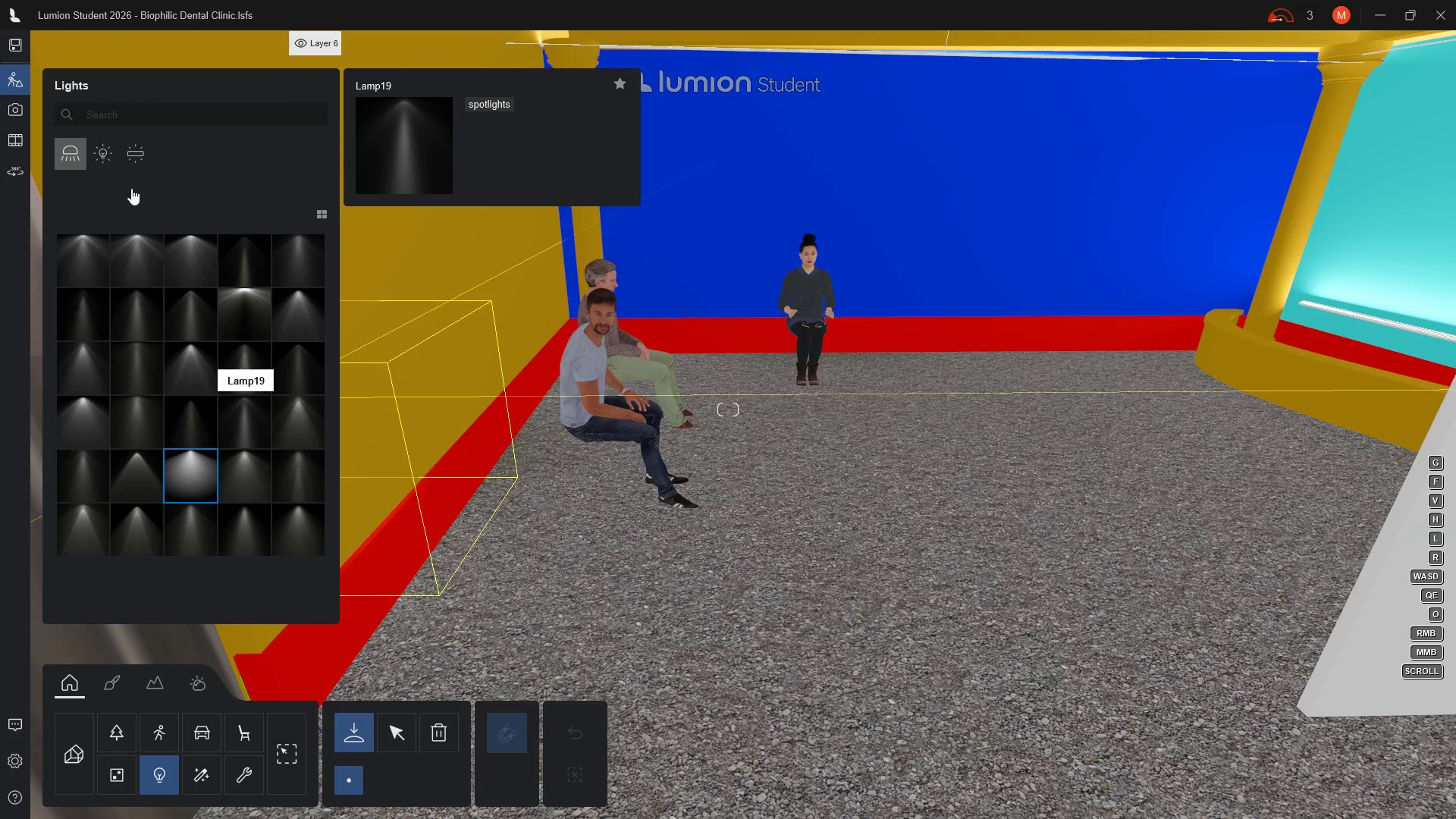 
left_click([140, 152])
 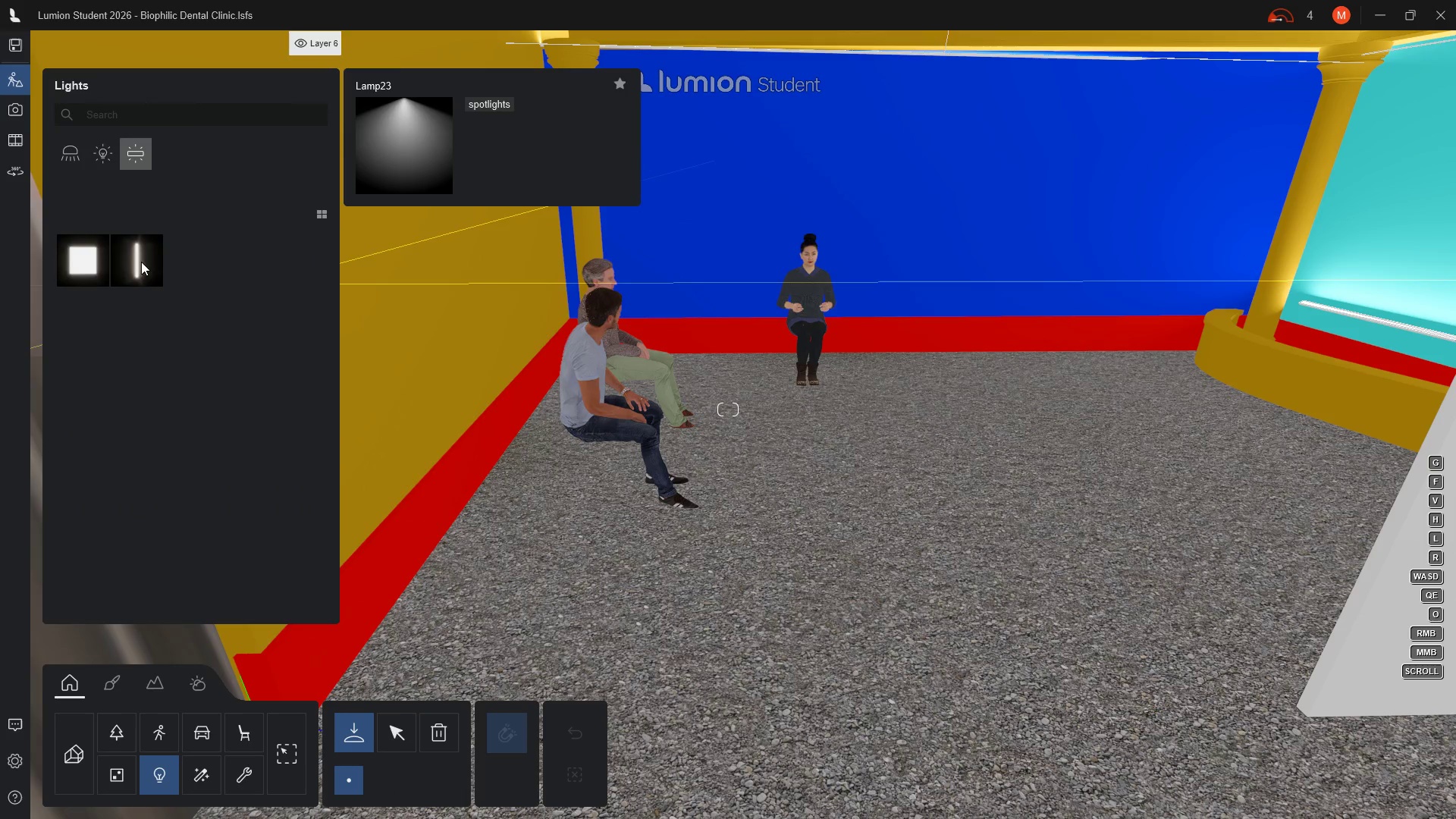 
left_click([136, 259])
 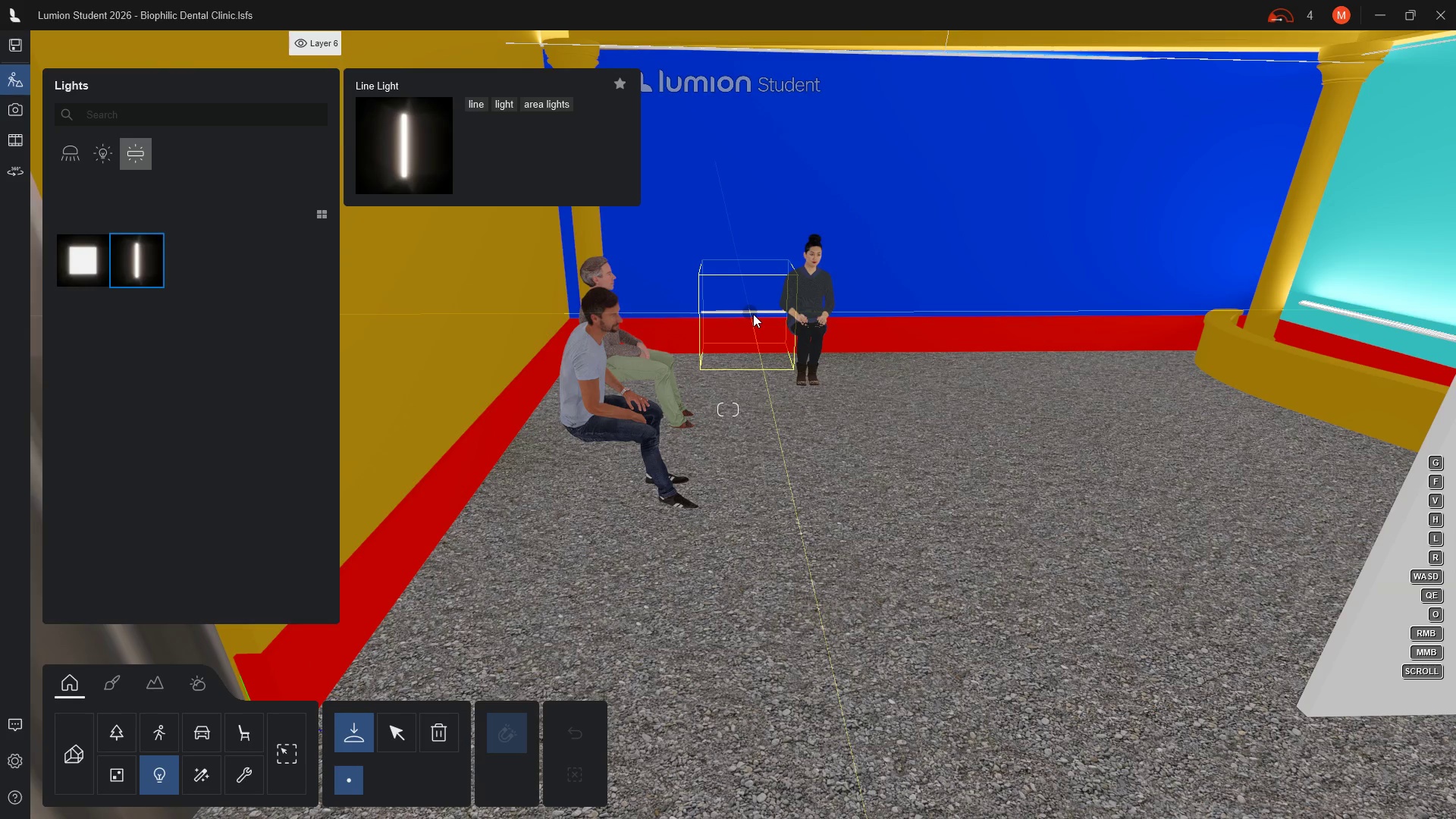 
wait(11.7)
 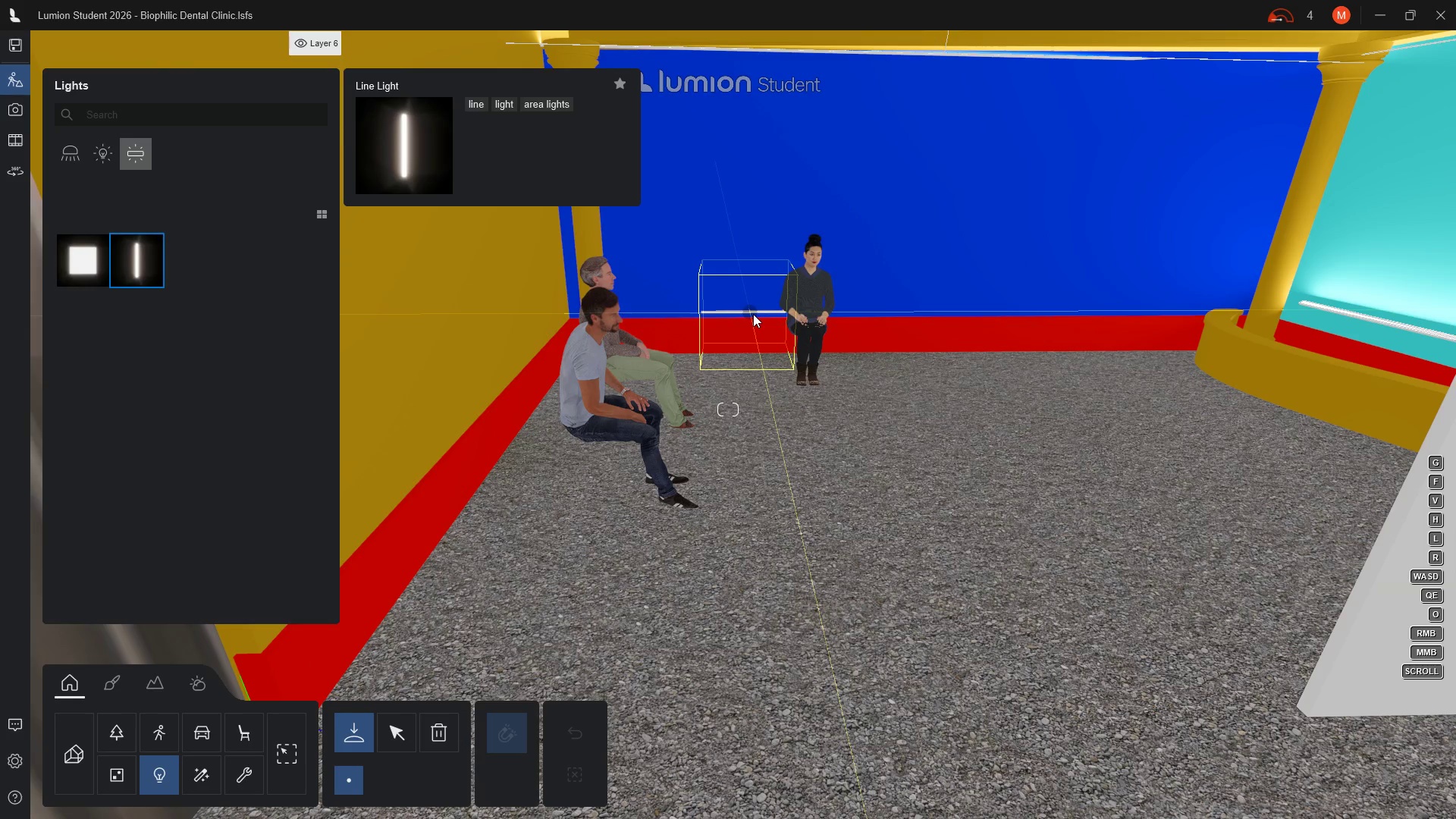 
left_click([755, 321])
 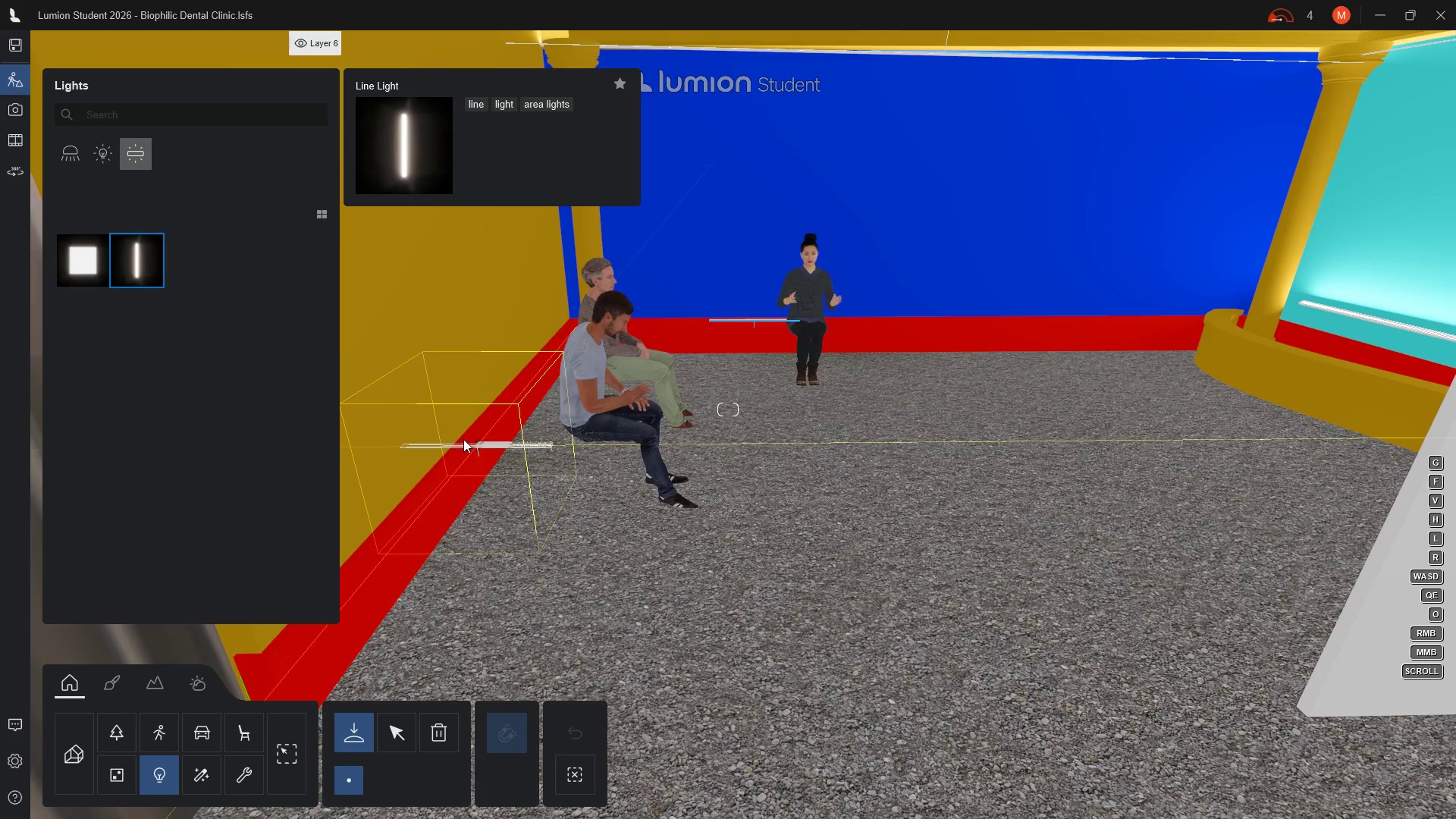 
wait(9.19)
 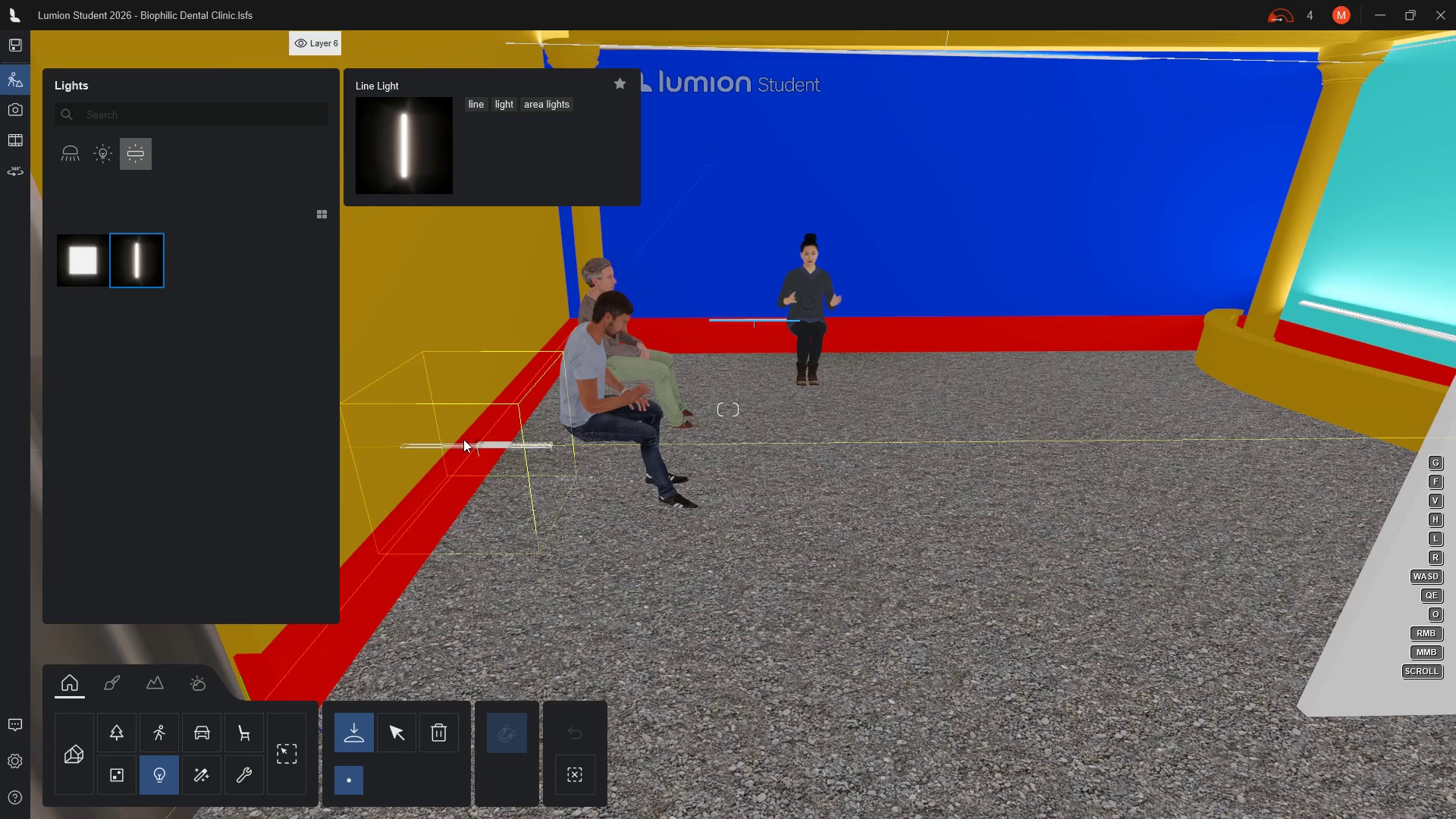 
left_click([523, 378])
 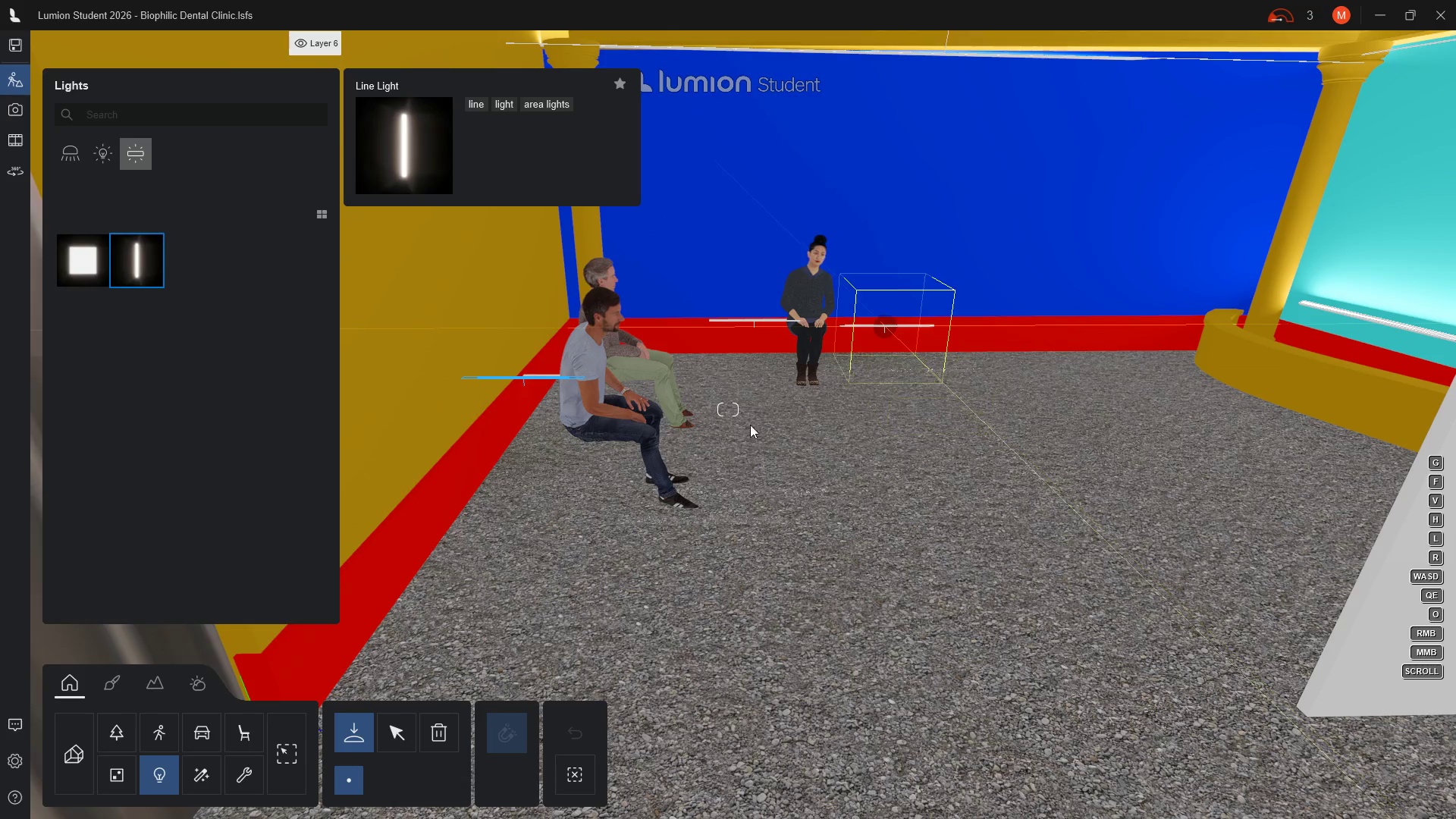 
left_click([391, 733])
 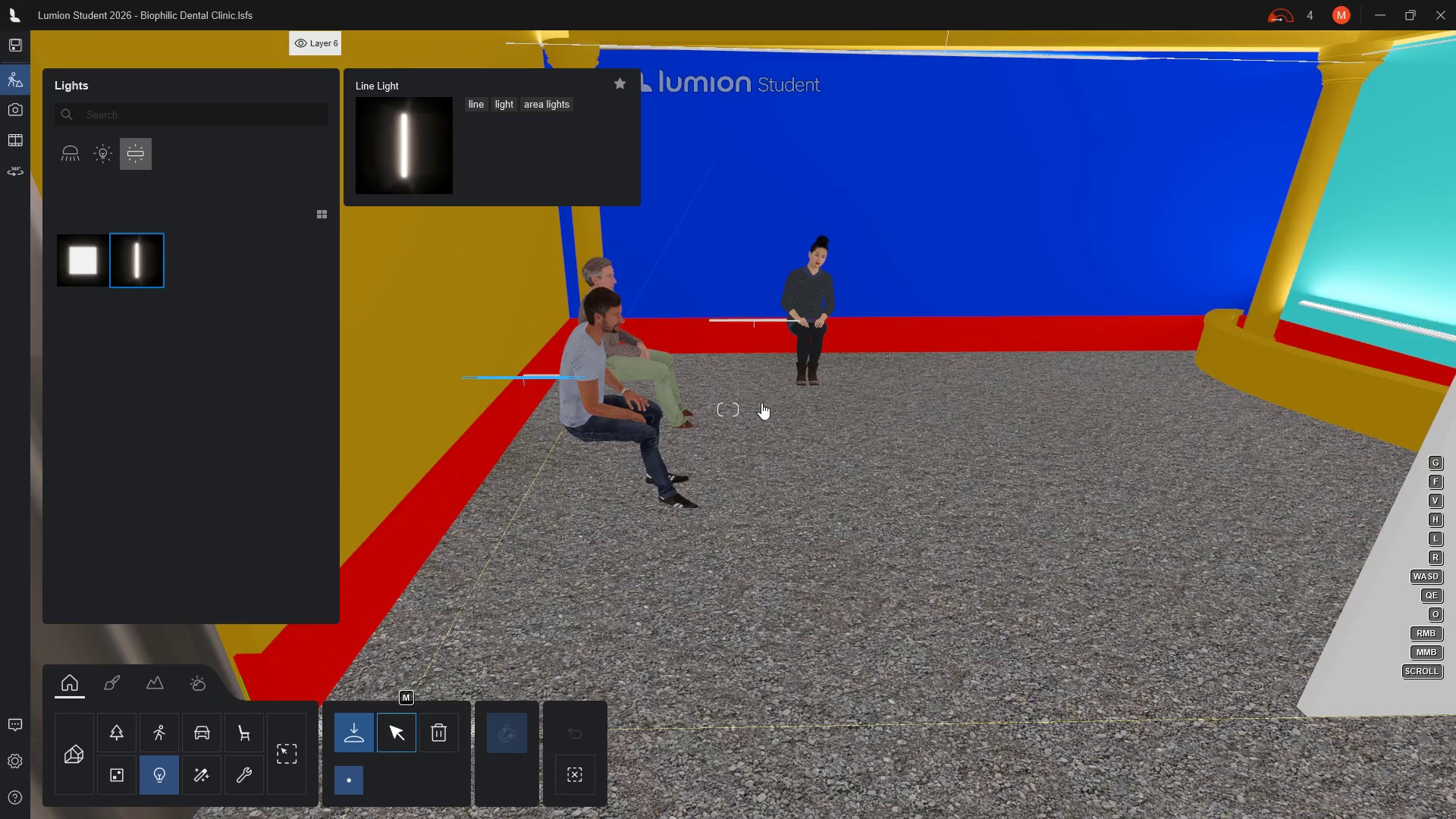 
scroll: coordinate [770, 371], scroll_direction: up, amount: 5.0
 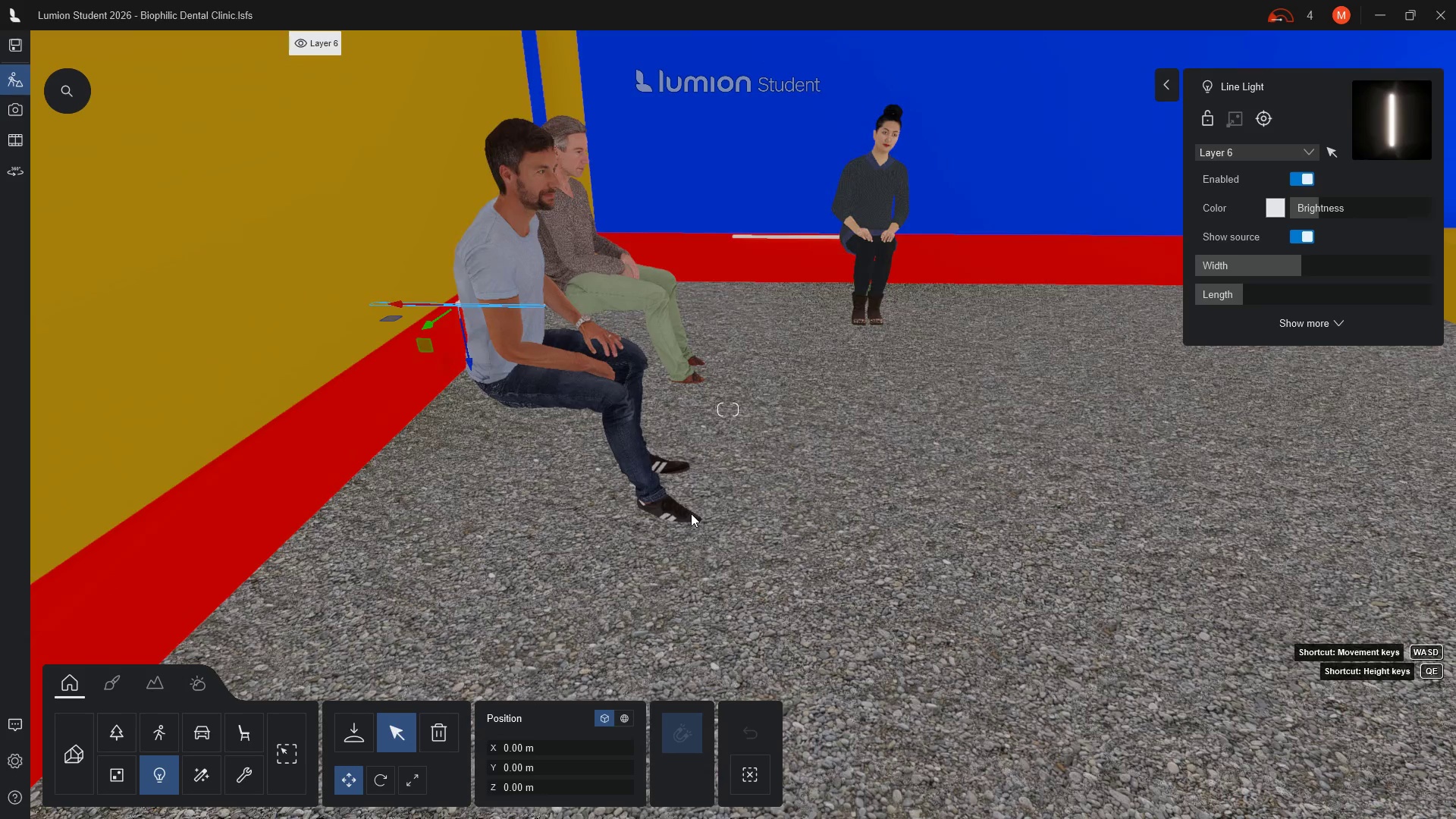 
hold_key(key=1, duration=1.5)
 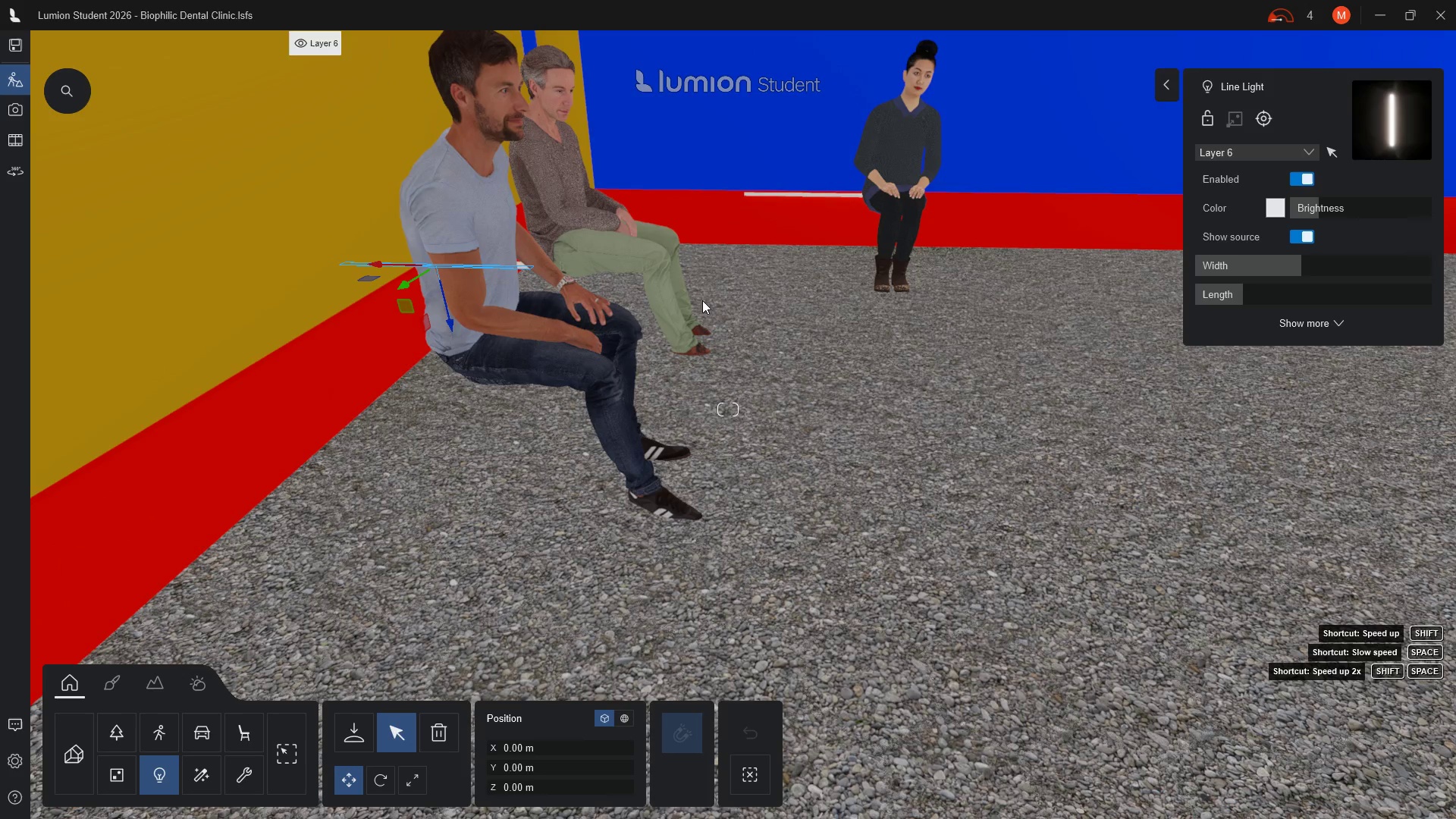 
type(11111111)
 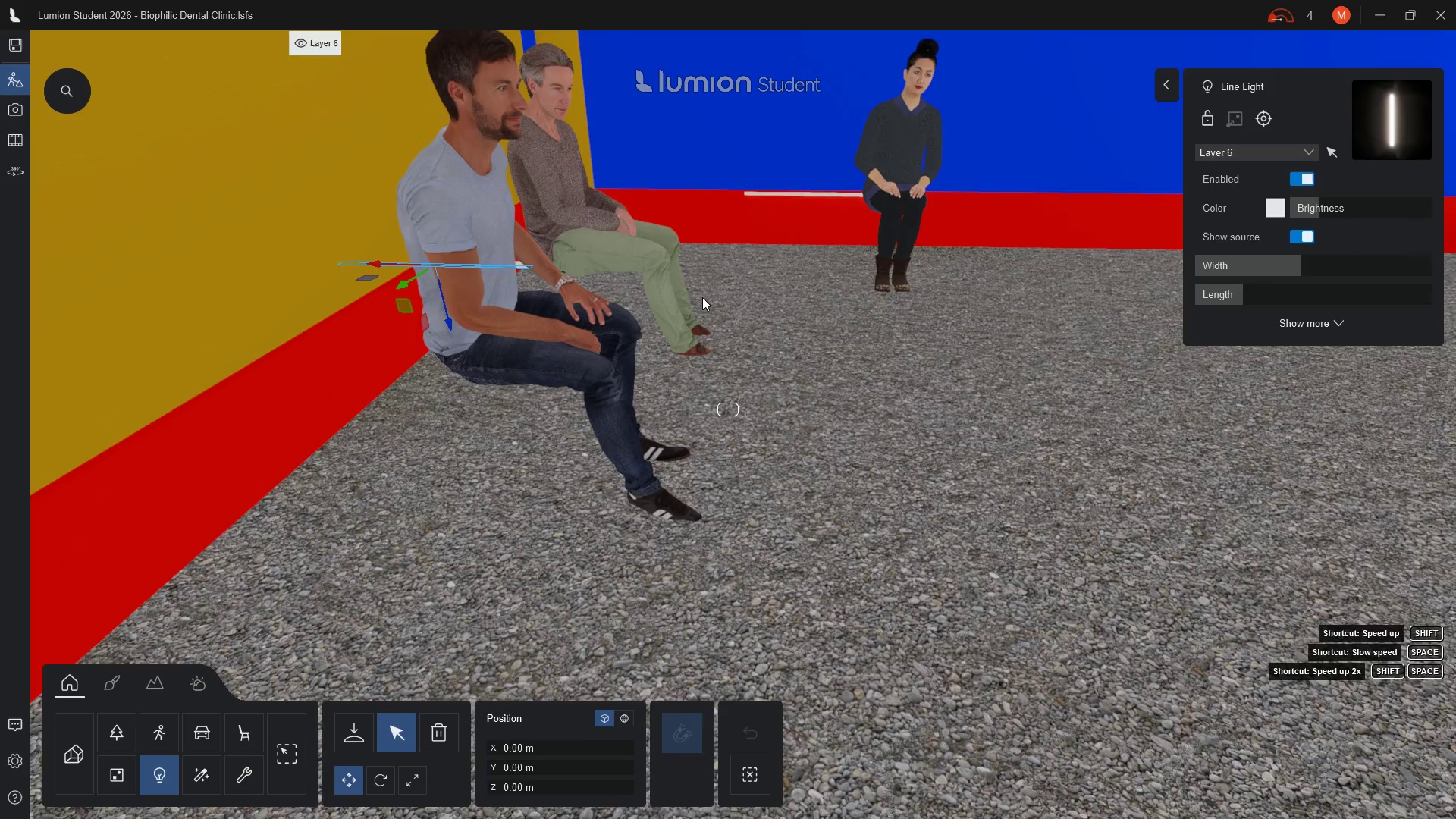 
hold_key(key=1, duration=0.59)
 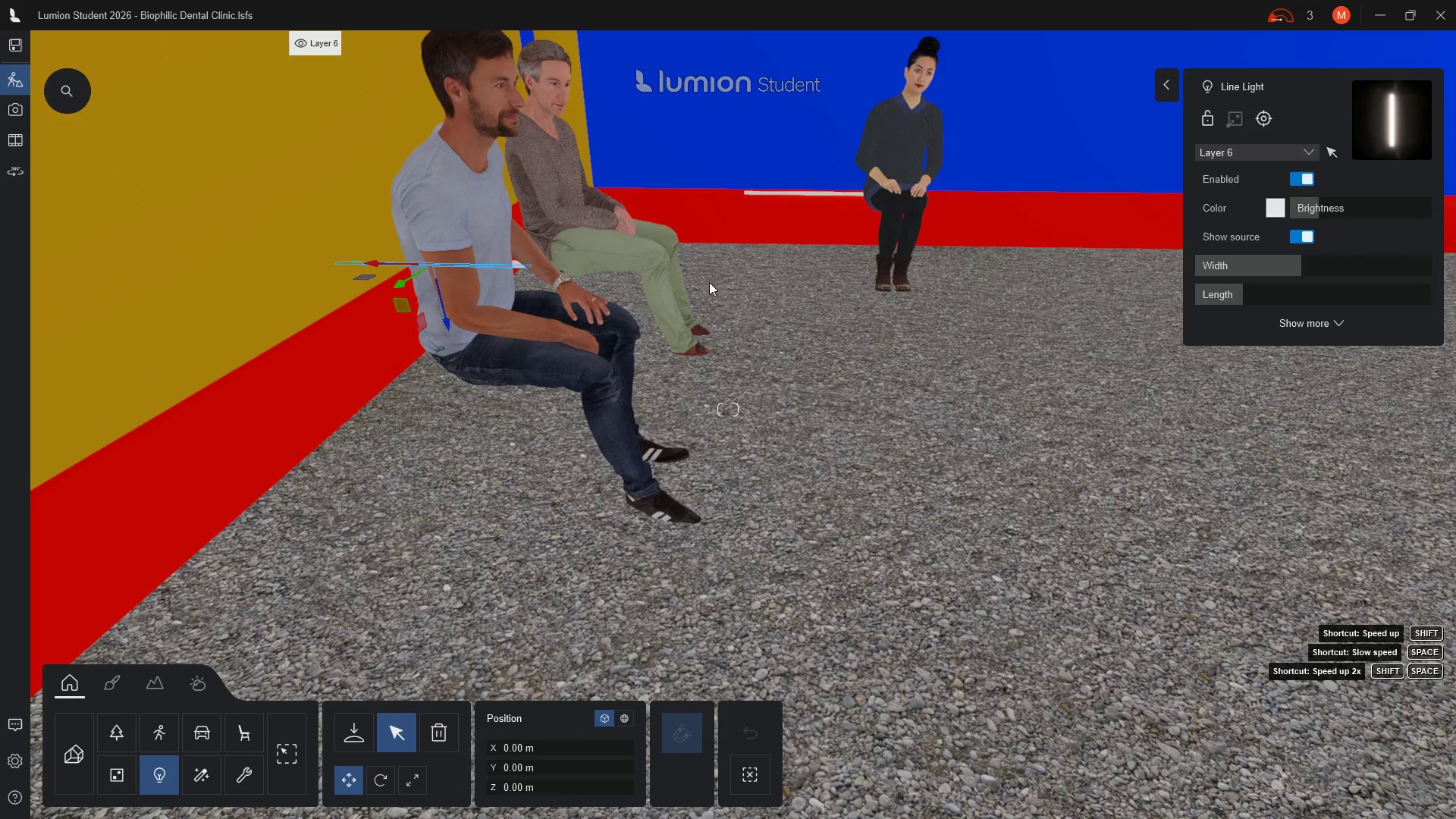 
hold_key(key=1, duration=0.83)
 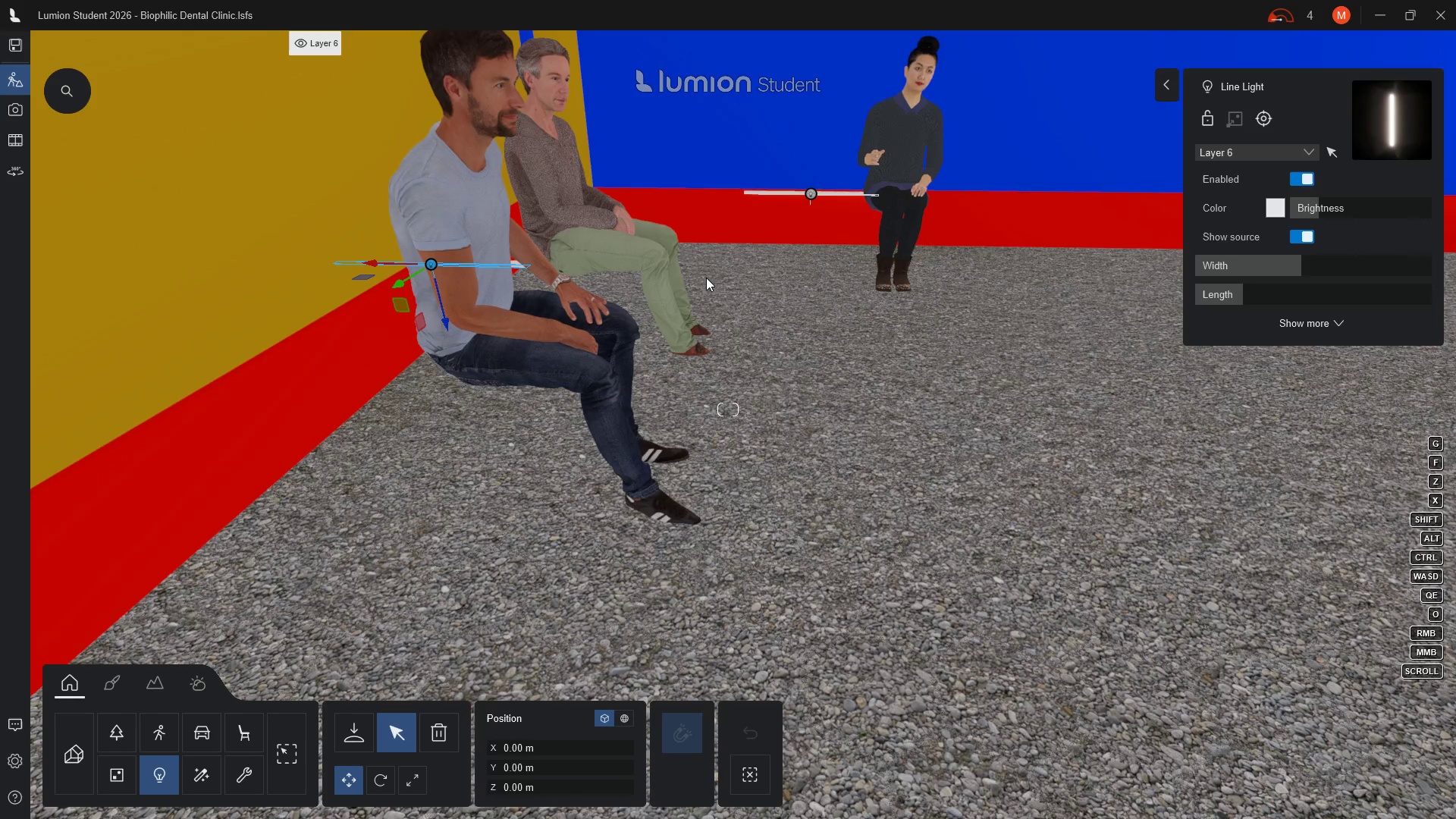 
hold_key(key=Q, duration=0.67)
 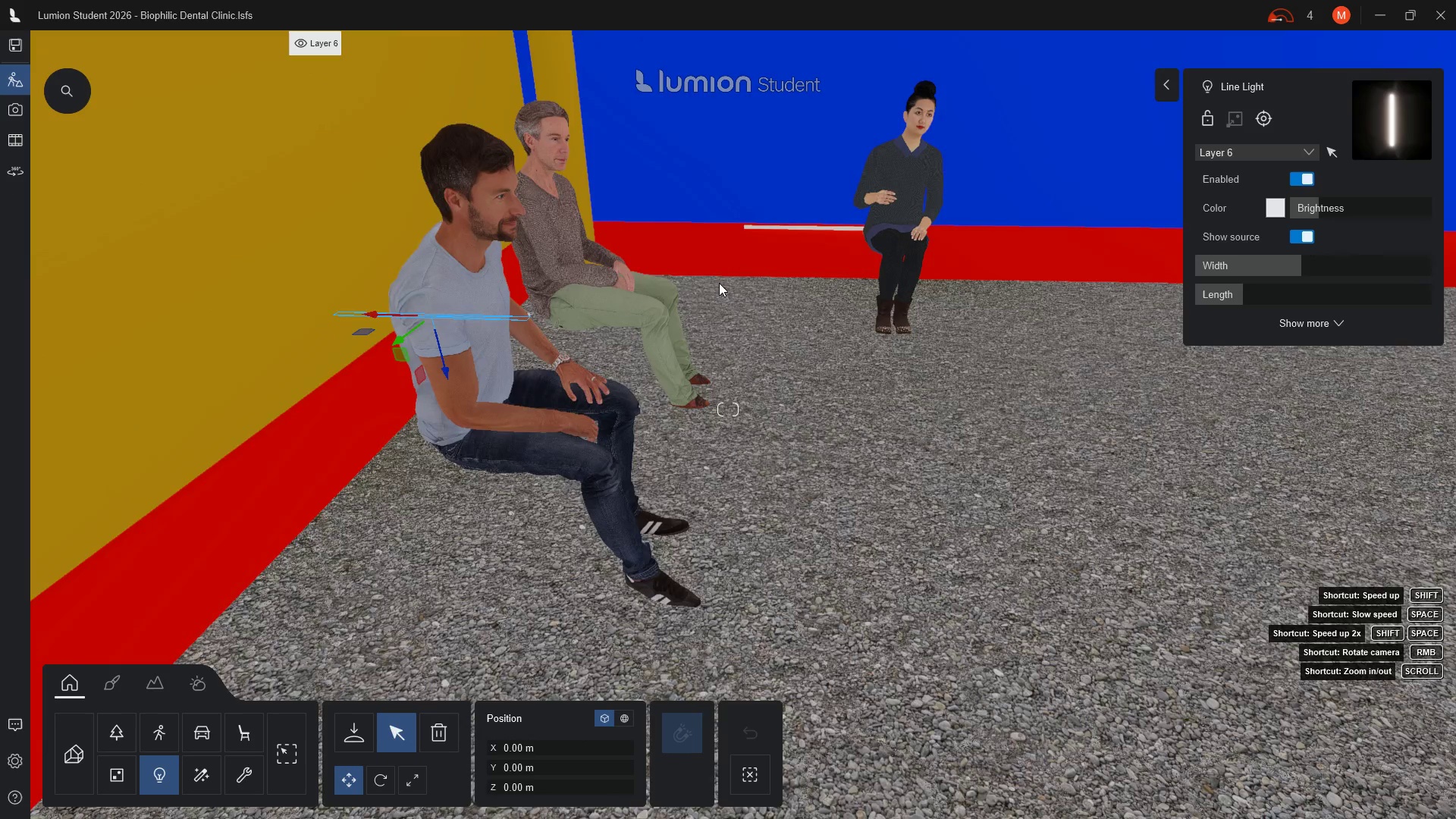 
type(qq)
 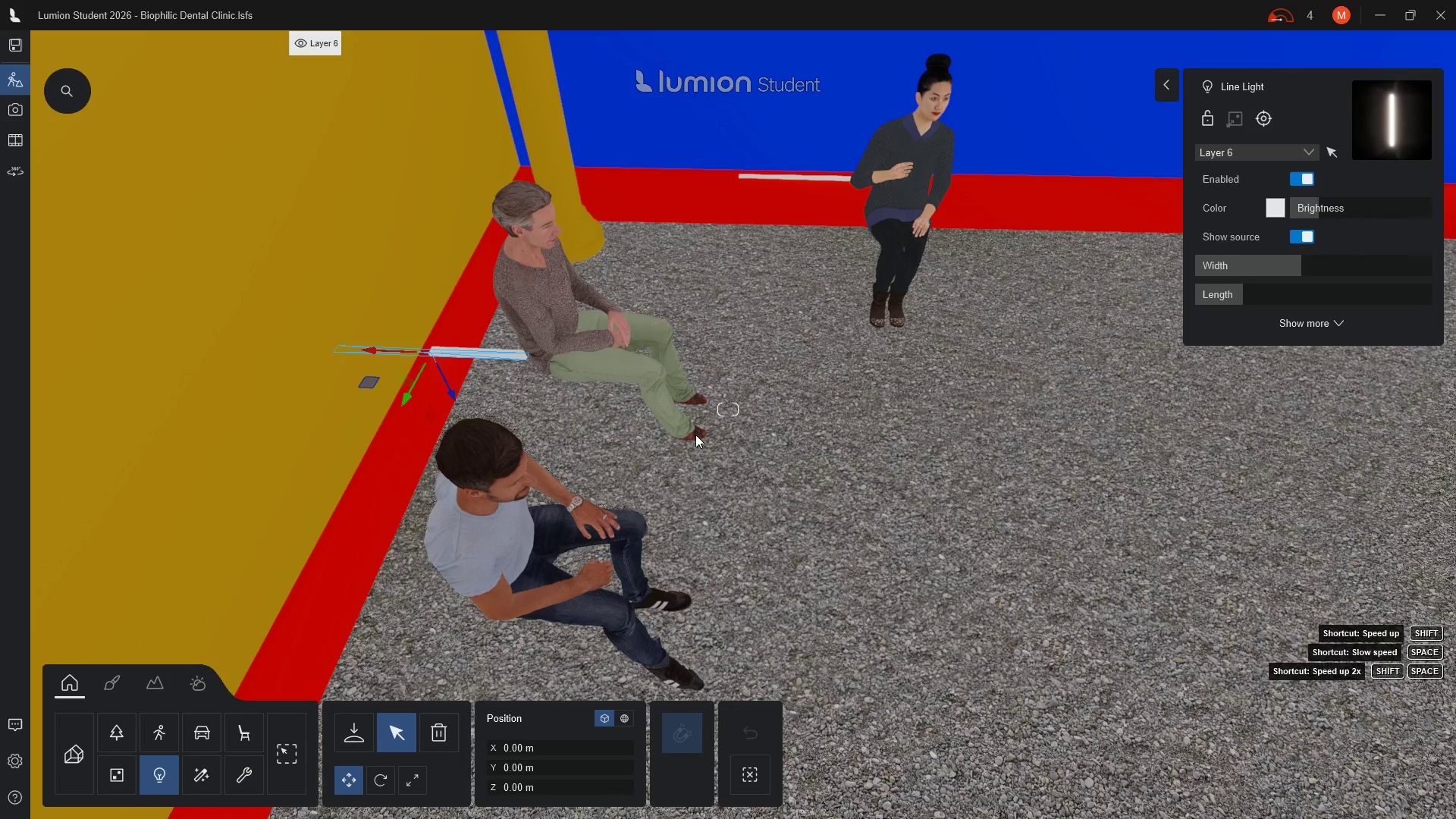 
hold_key(key=Q, duration=1.3)
 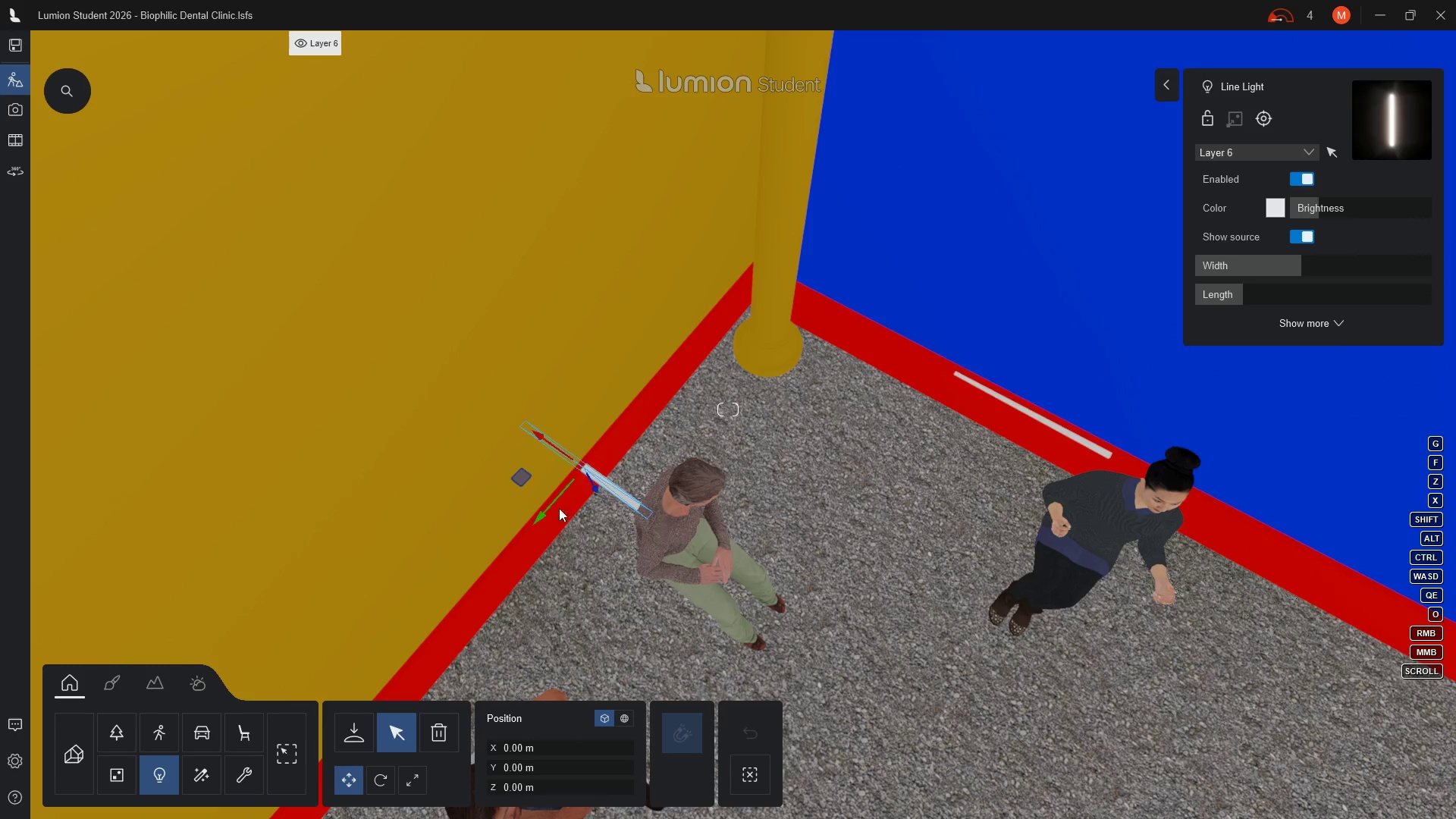 
wait(6.83)
 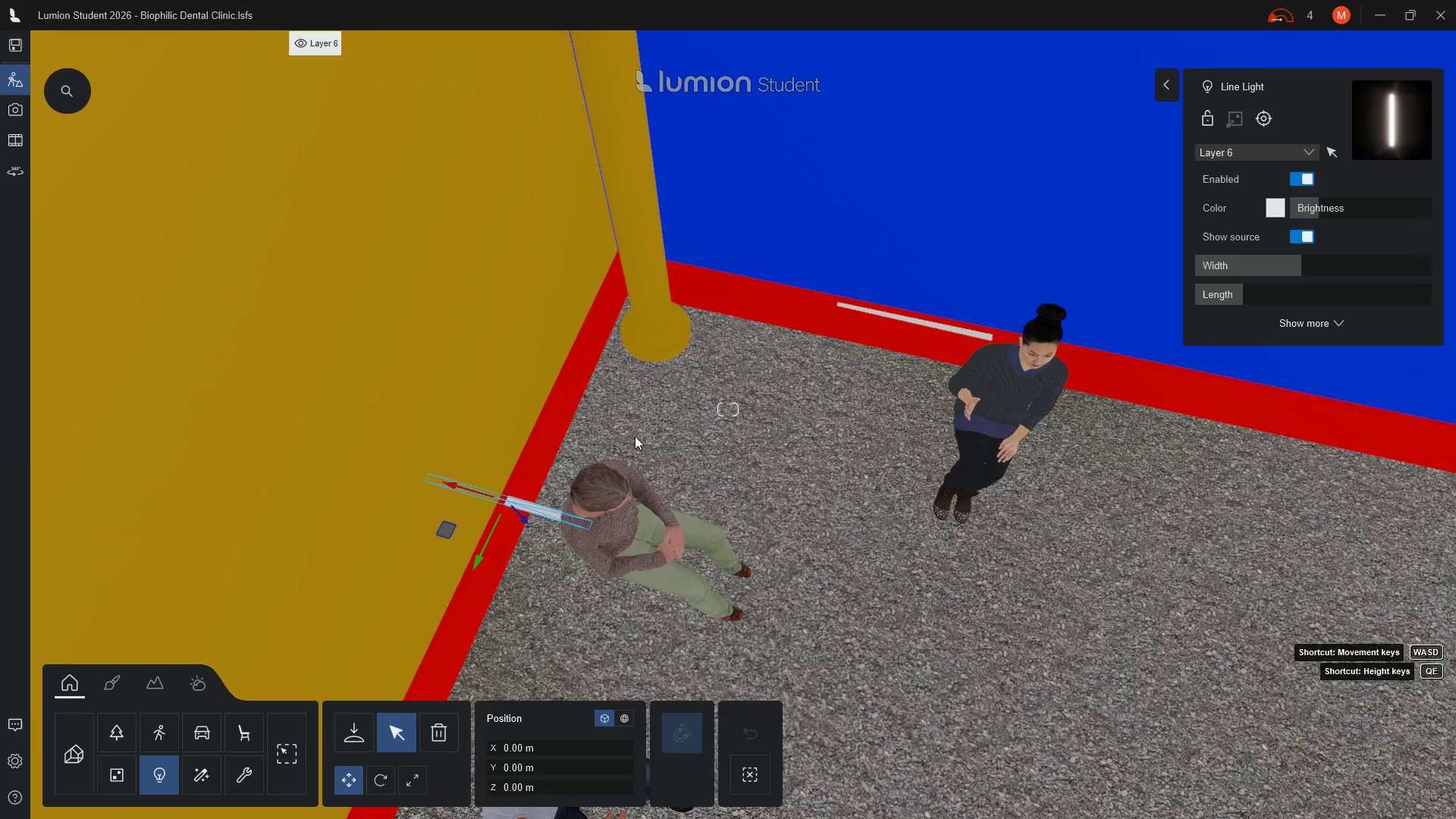 
left_click([381, 780])
 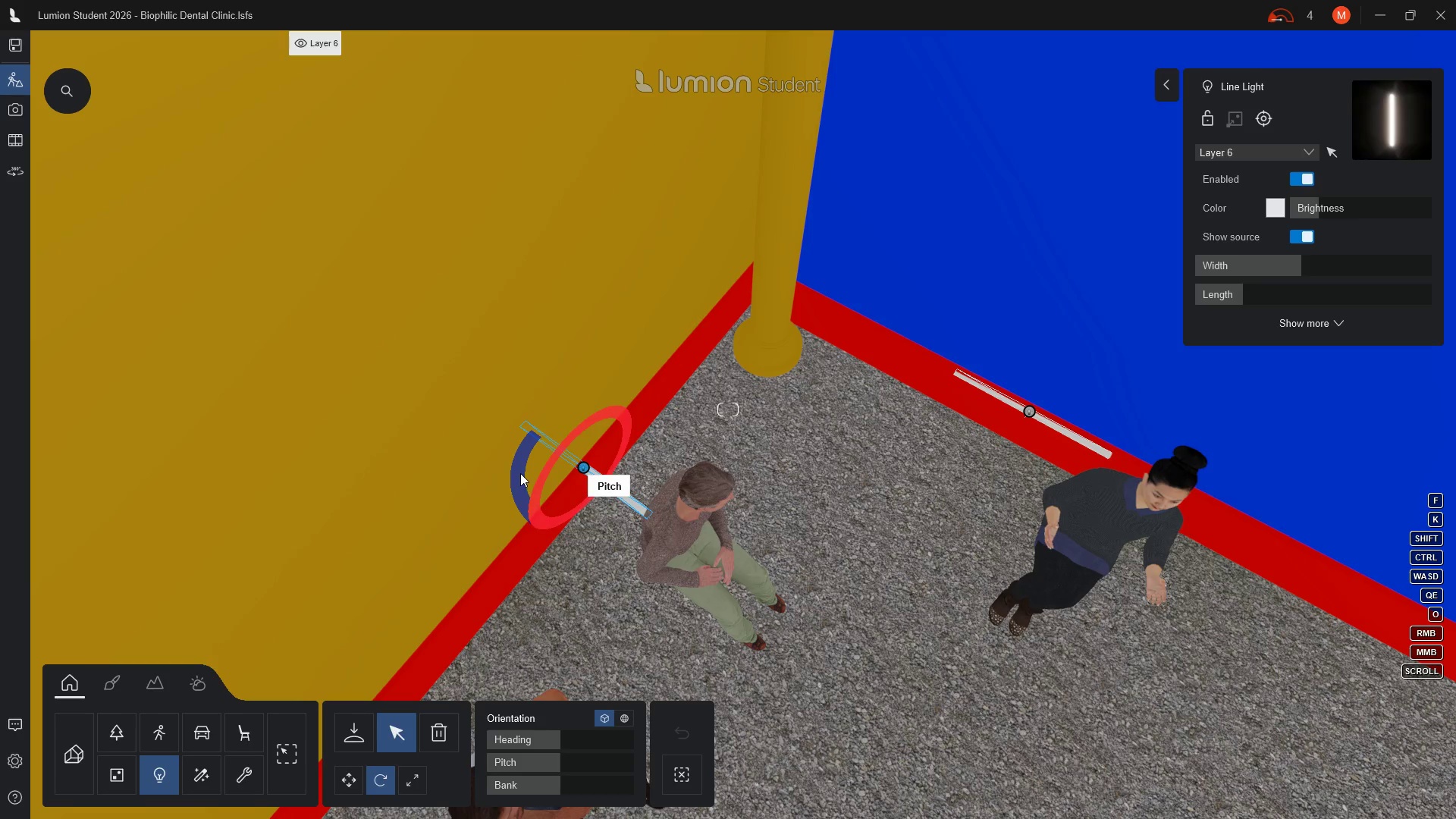 
left_click_drag(start_coordinate=[520, 473], to_coordinate=[588, 553])
 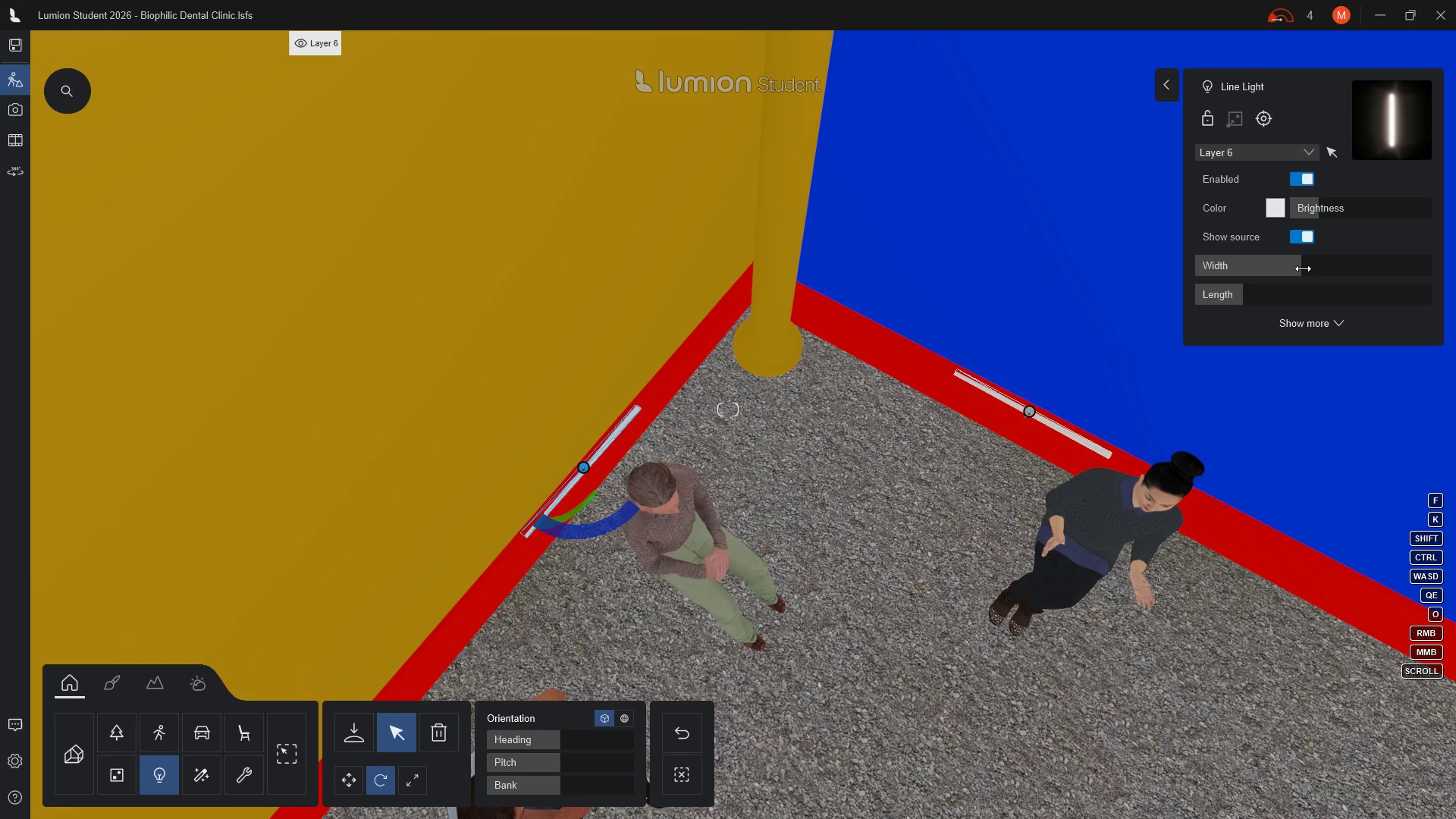 
left_click_drag(start_coordinate=[1303, 268], to_coordinate=[1332, 267])
 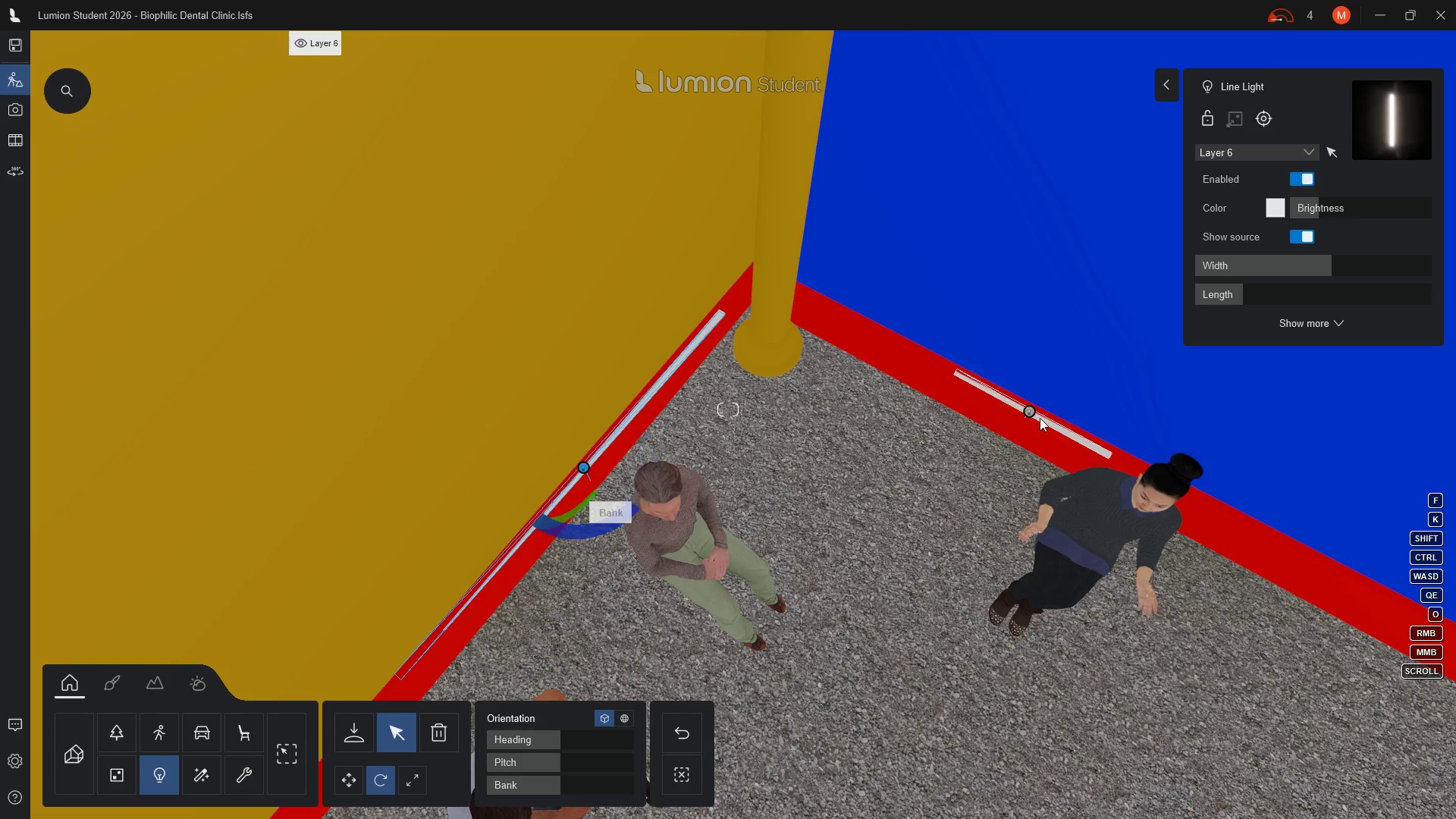 
wait(5.17)
 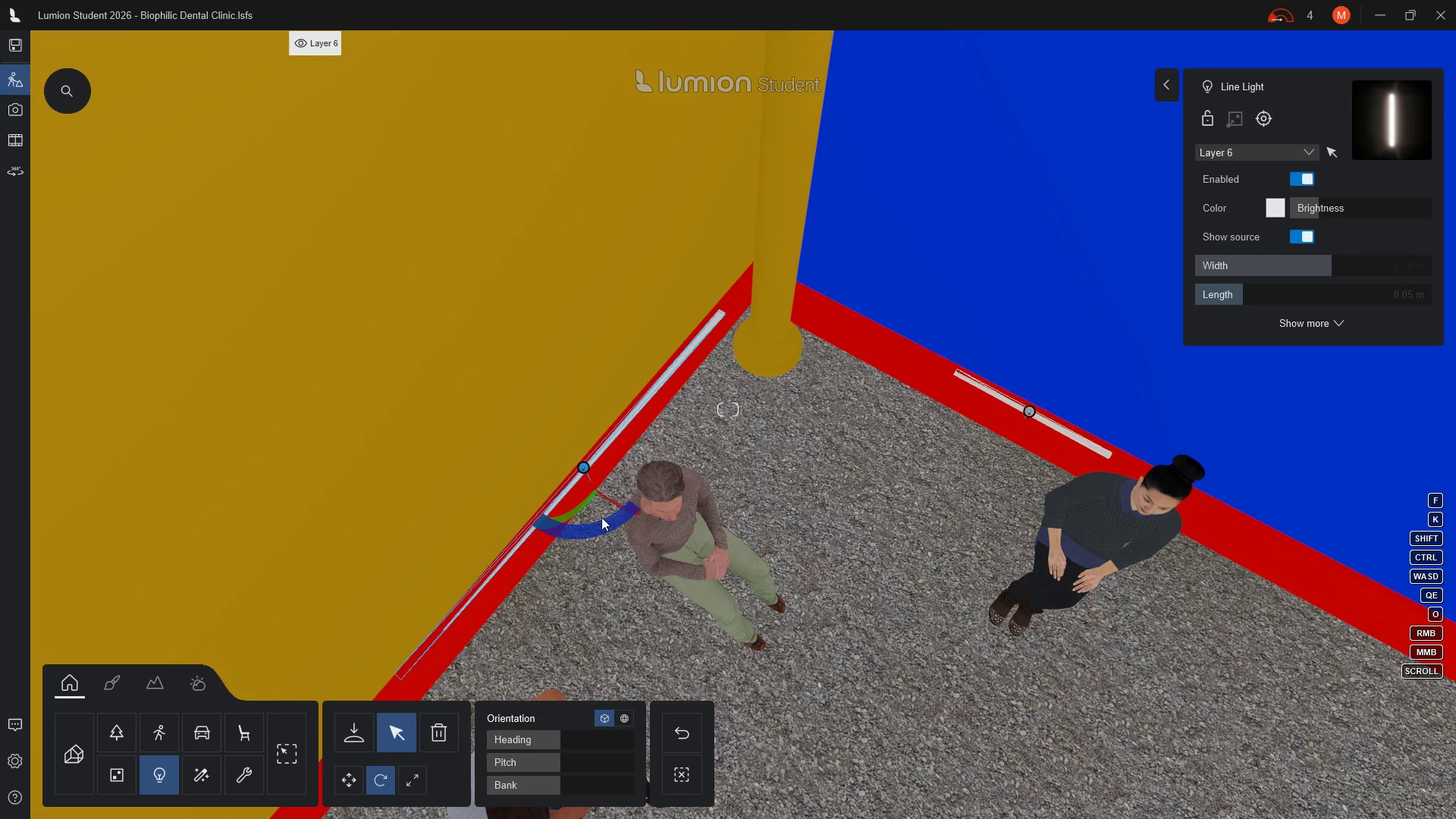 
left_click([1034, 413])
 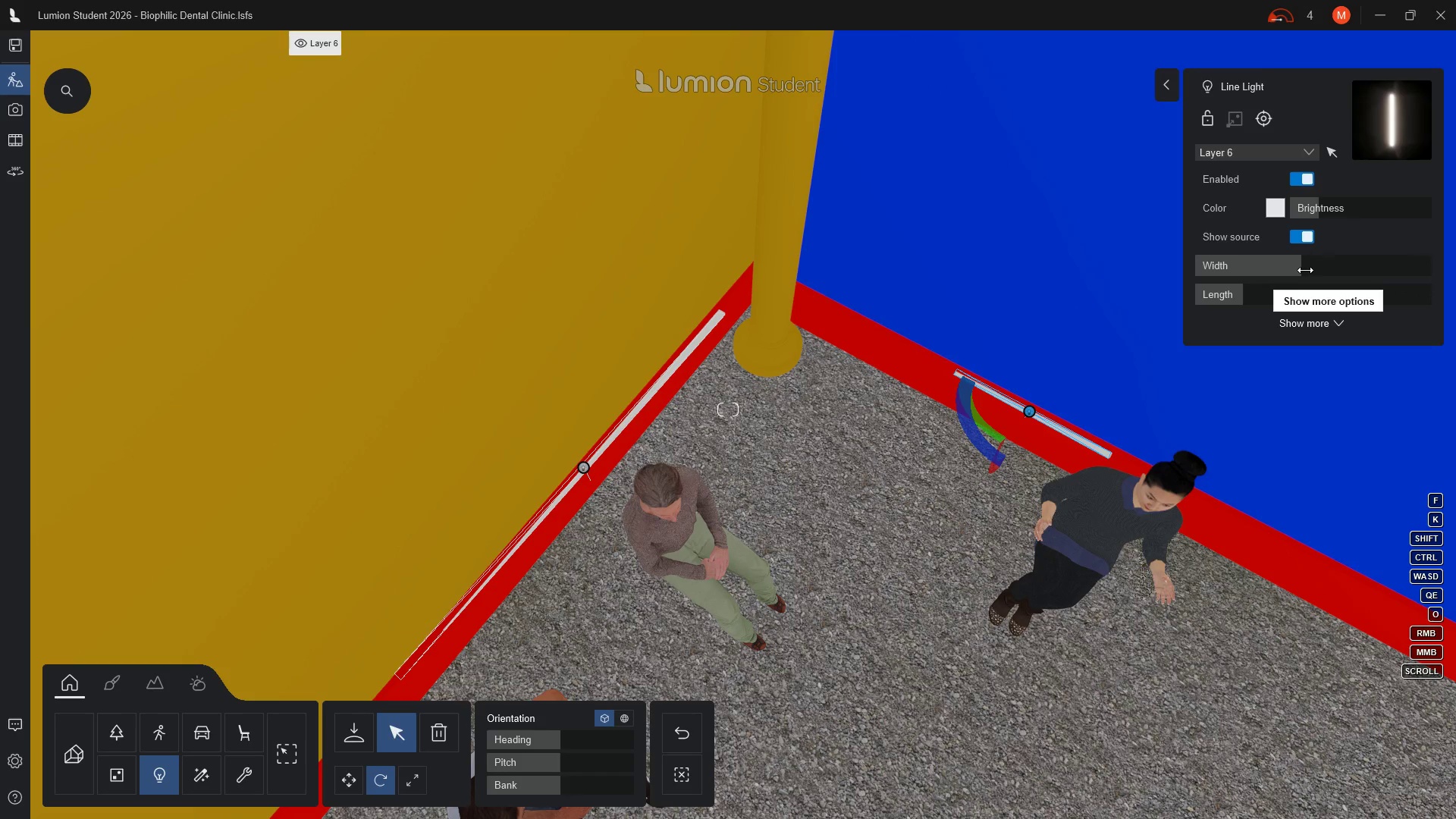 
left_click_drag(start_coordinate=[1304, 268], to_coordinate=[1331, 276])
 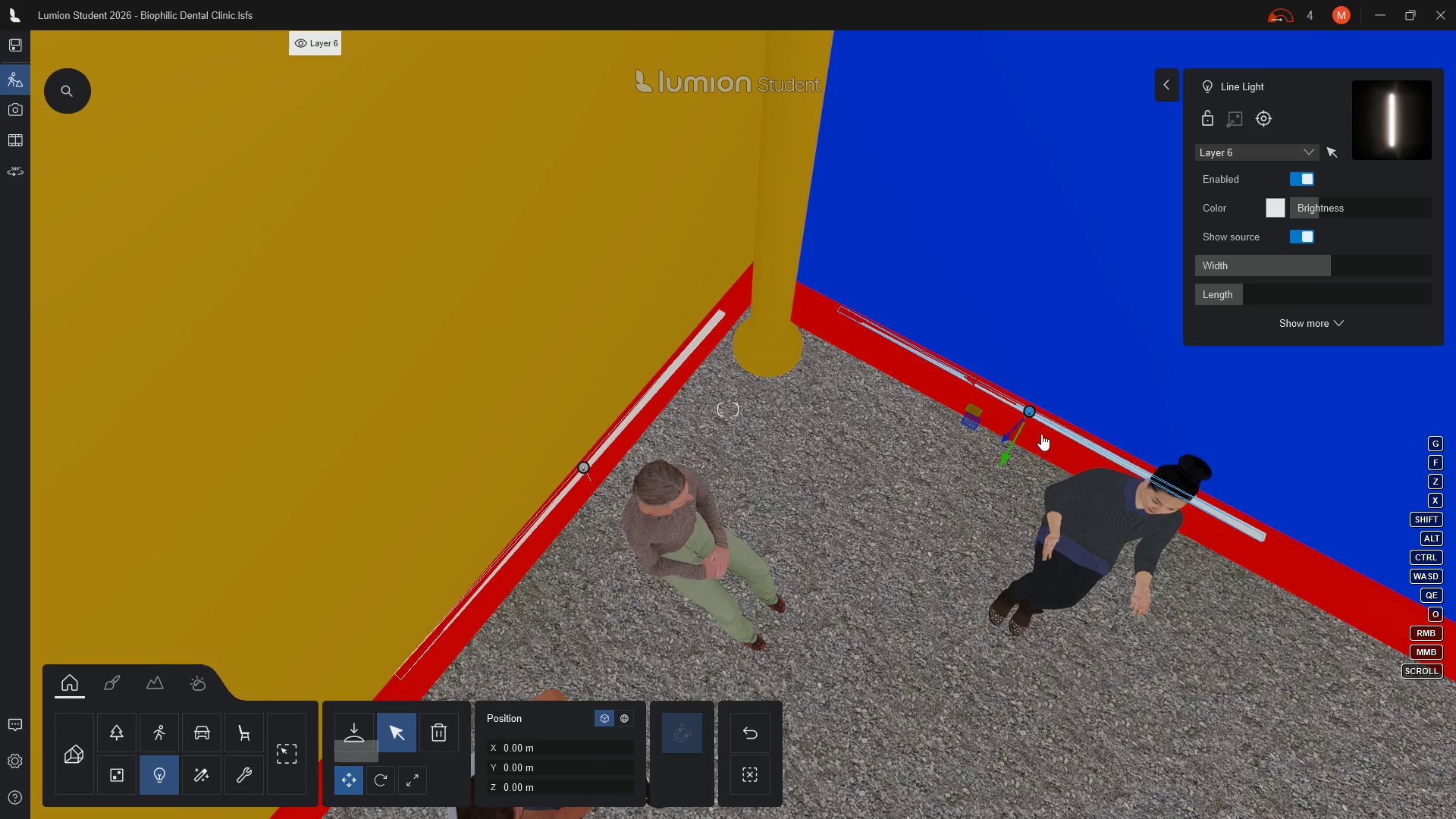 
wait(5.72)
 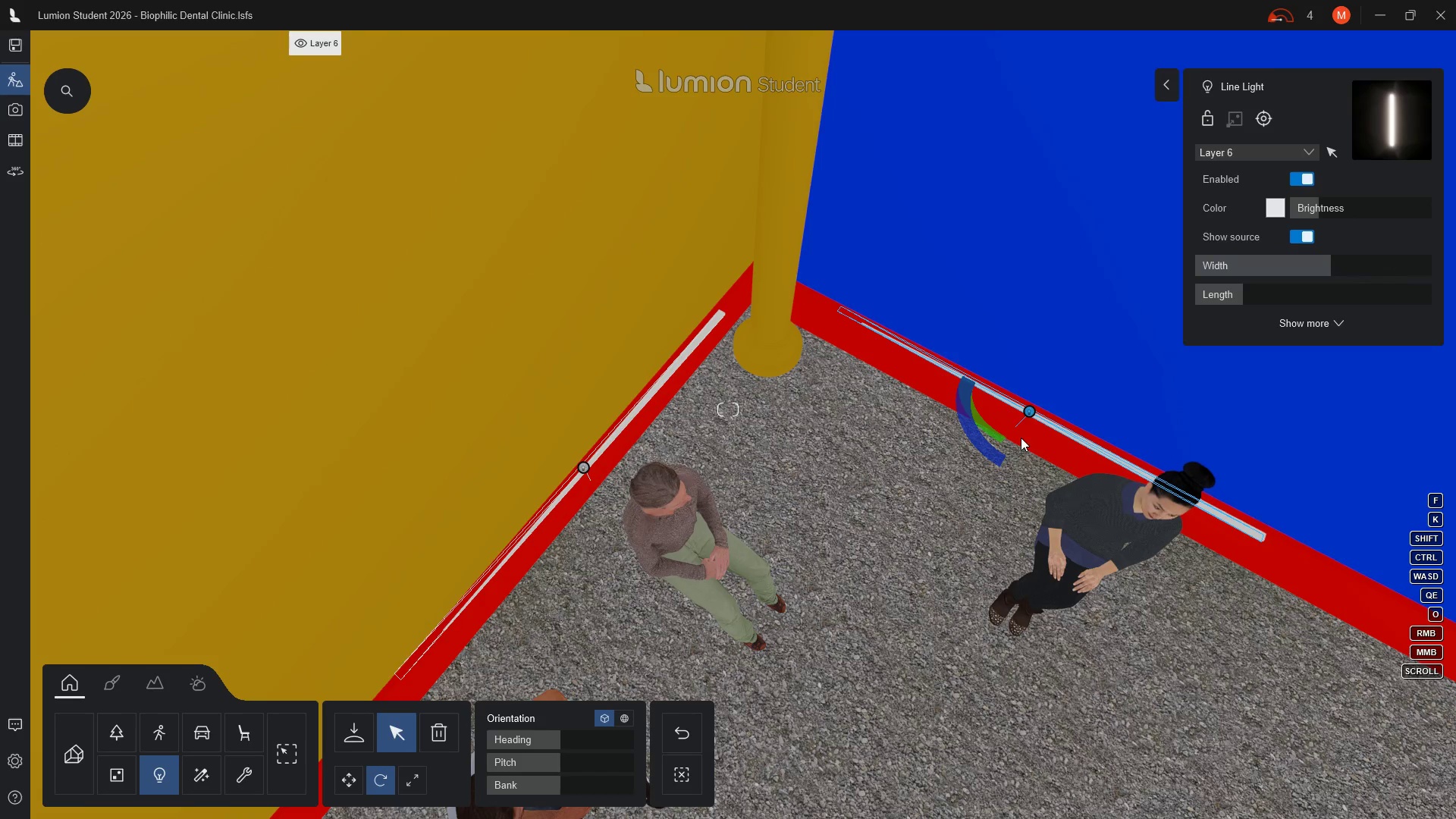 
left_click_drag(start_coordinate=[975, 379], to_coordinate=[1010, 392])
 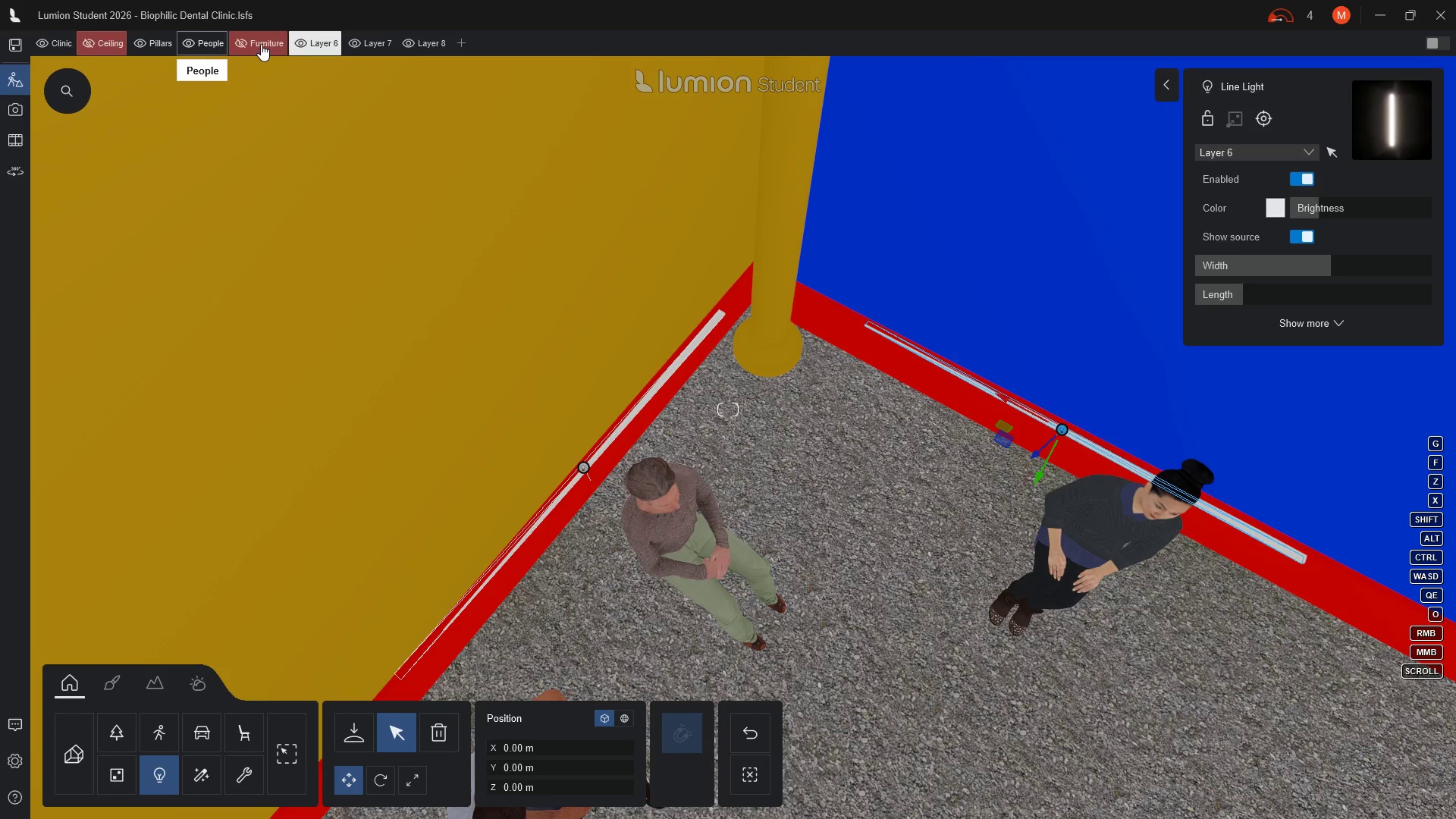 
wait(7.91)
 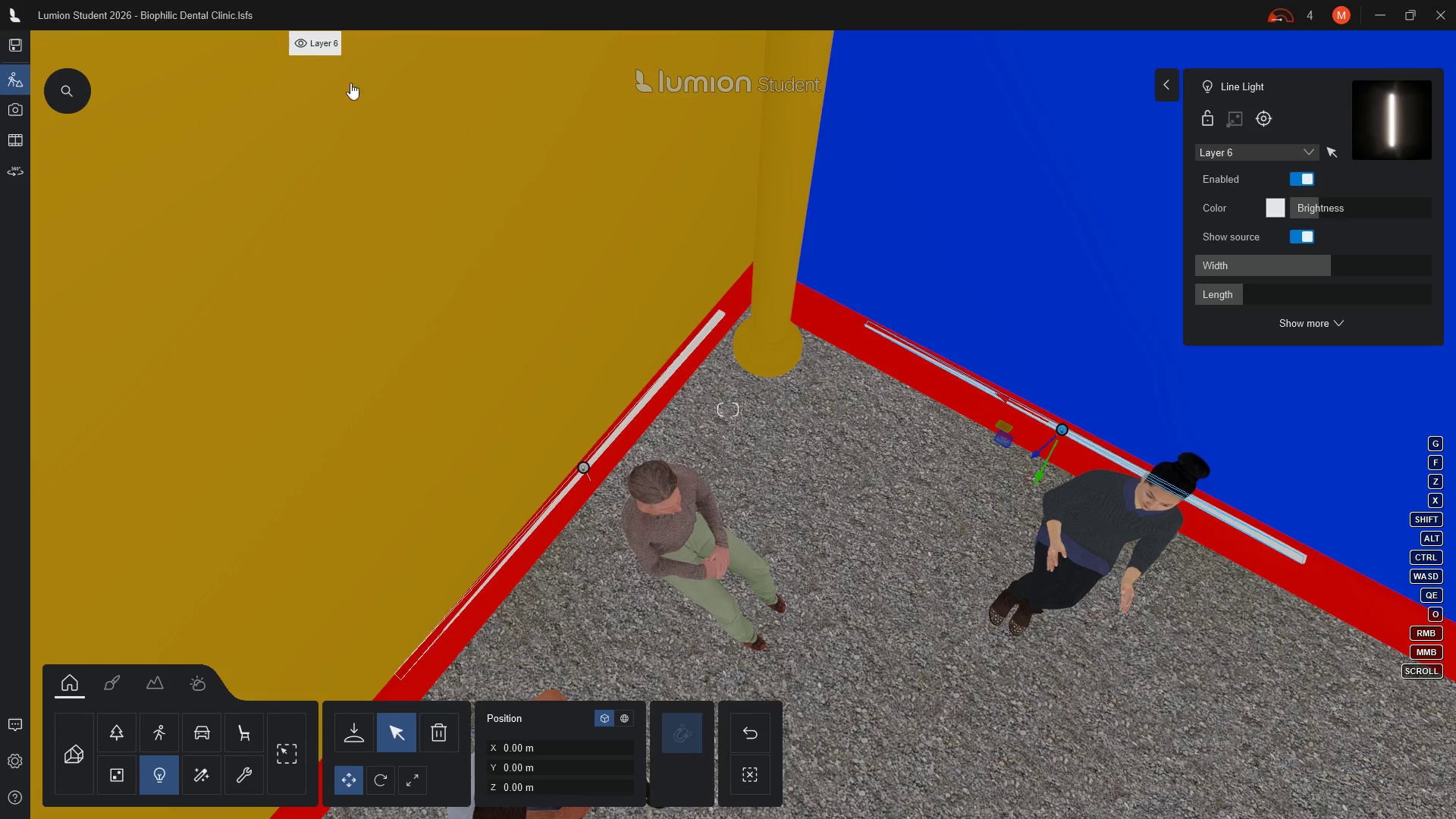 
left_click([241, 44])
 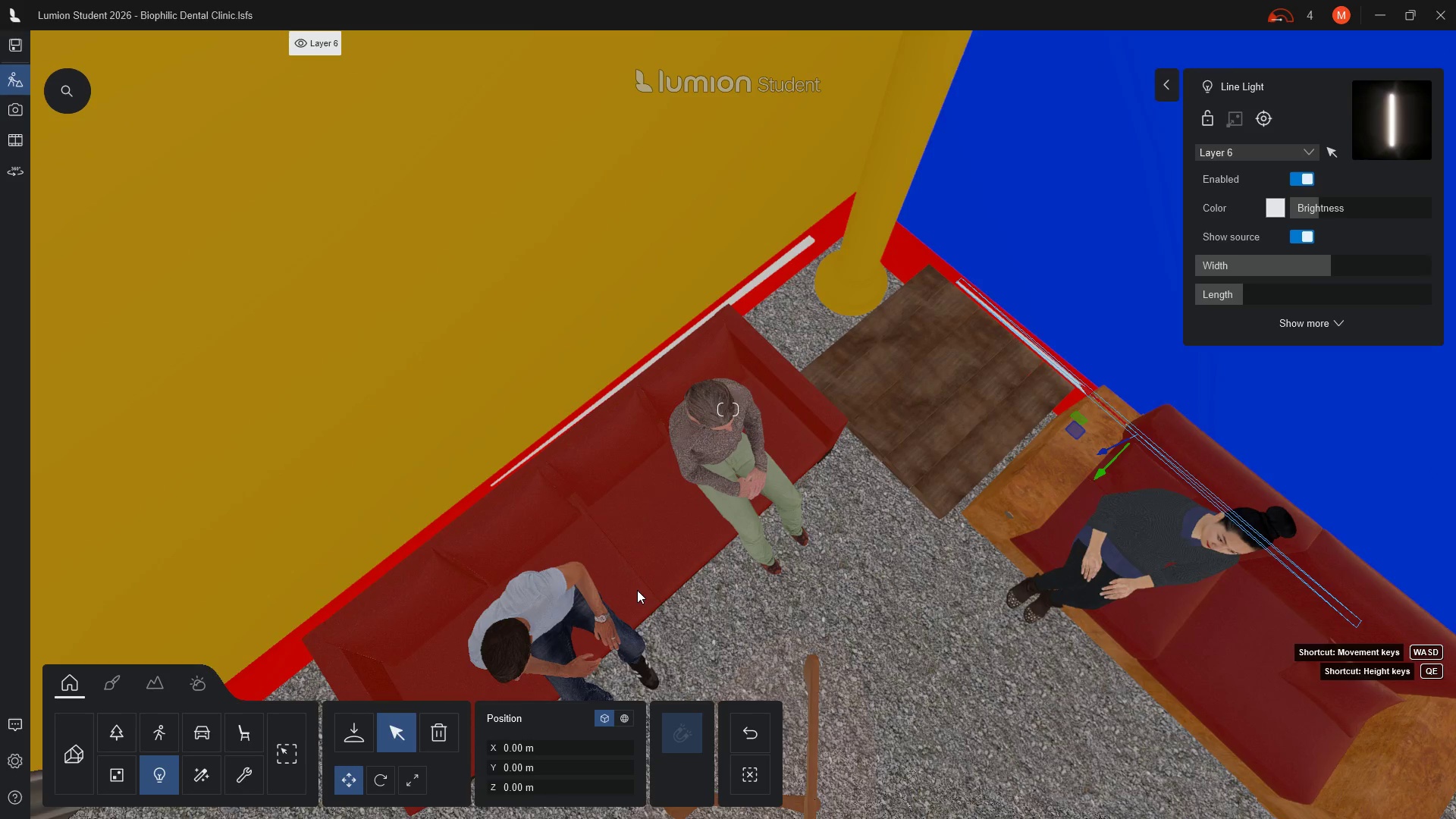 
wait(14.14)
 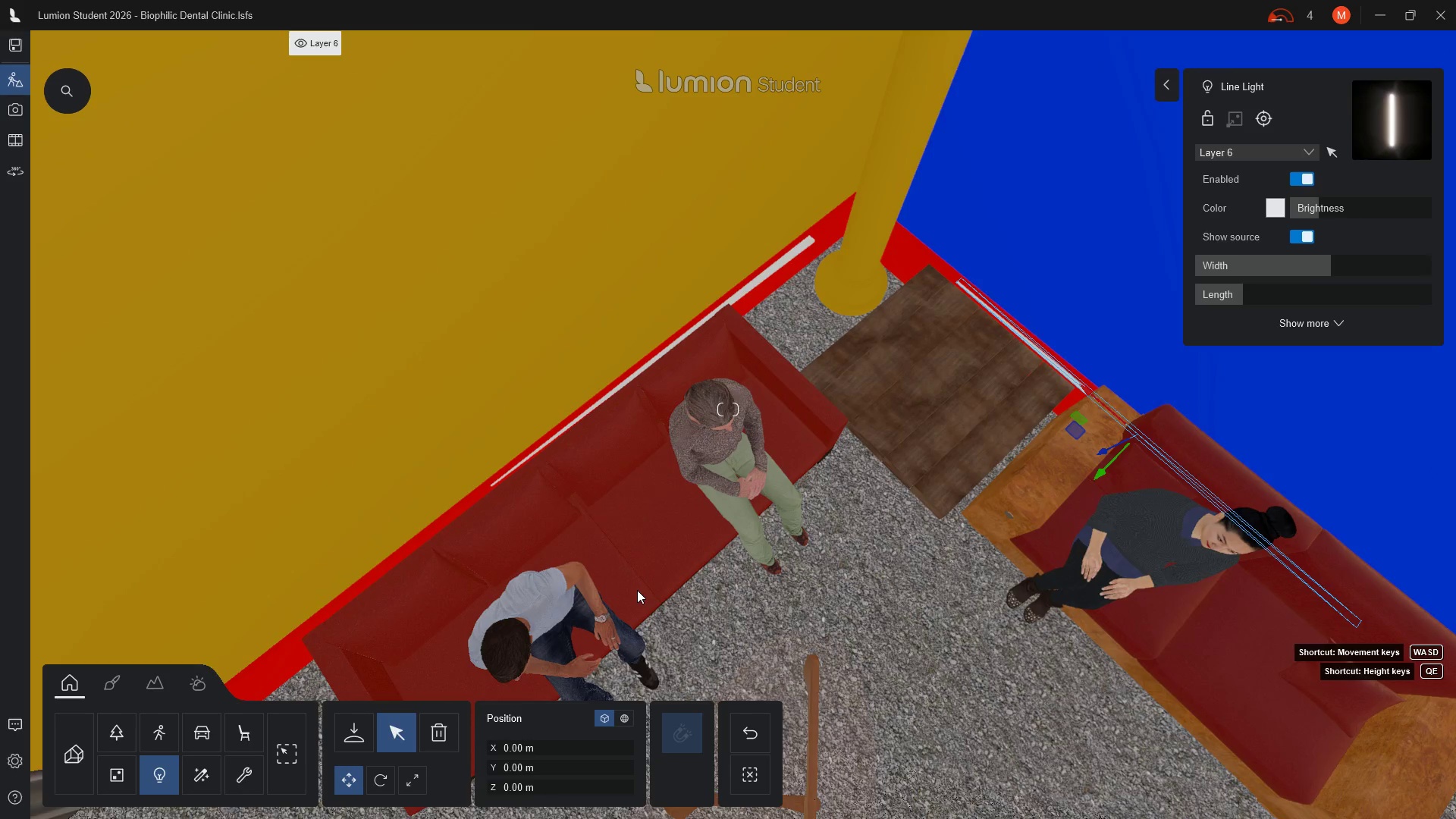 
type(ssee)
 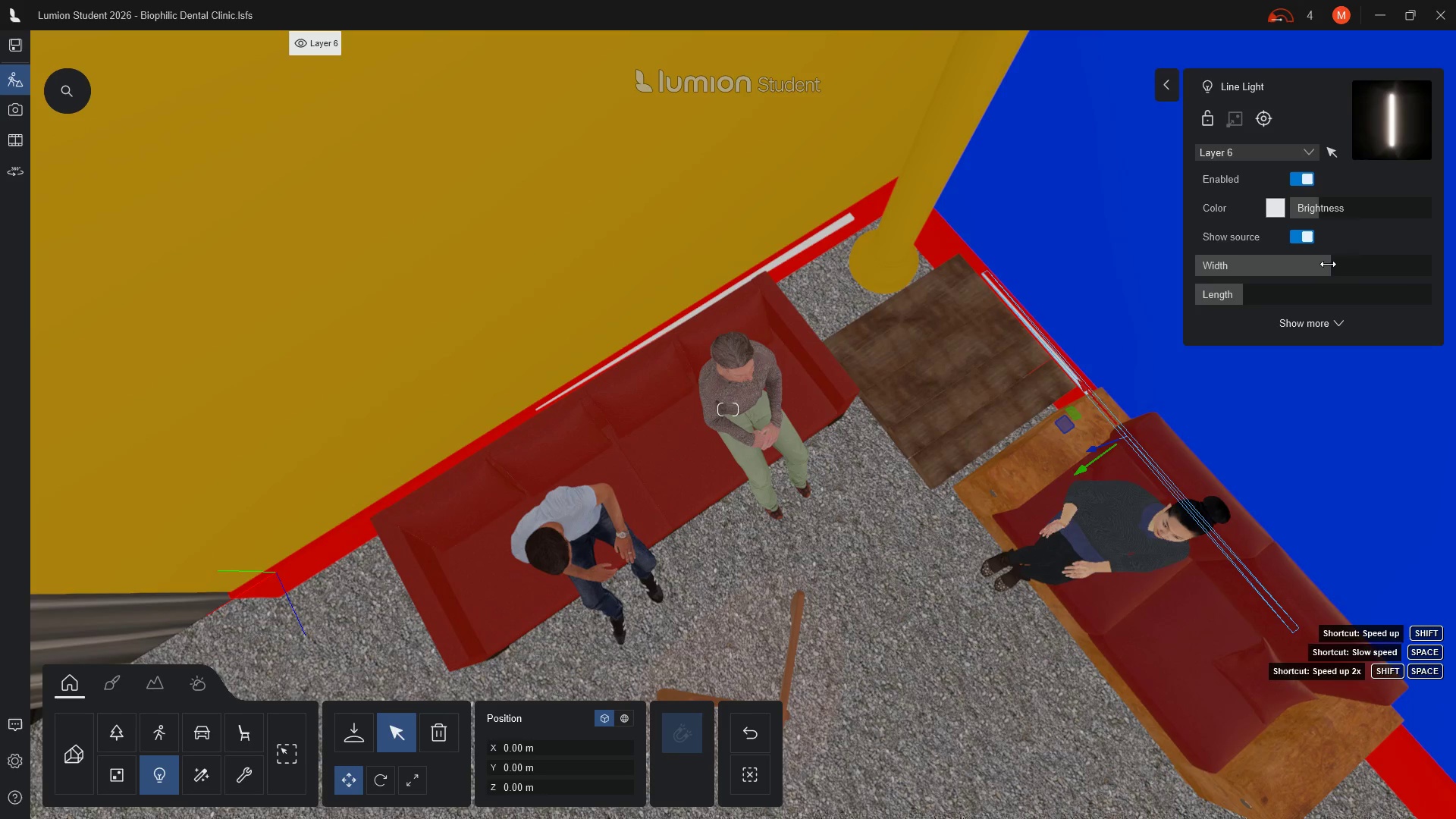 
left_click_drag(start_coordinate=[1334, 265], to_coordinate=[1338, 265])
 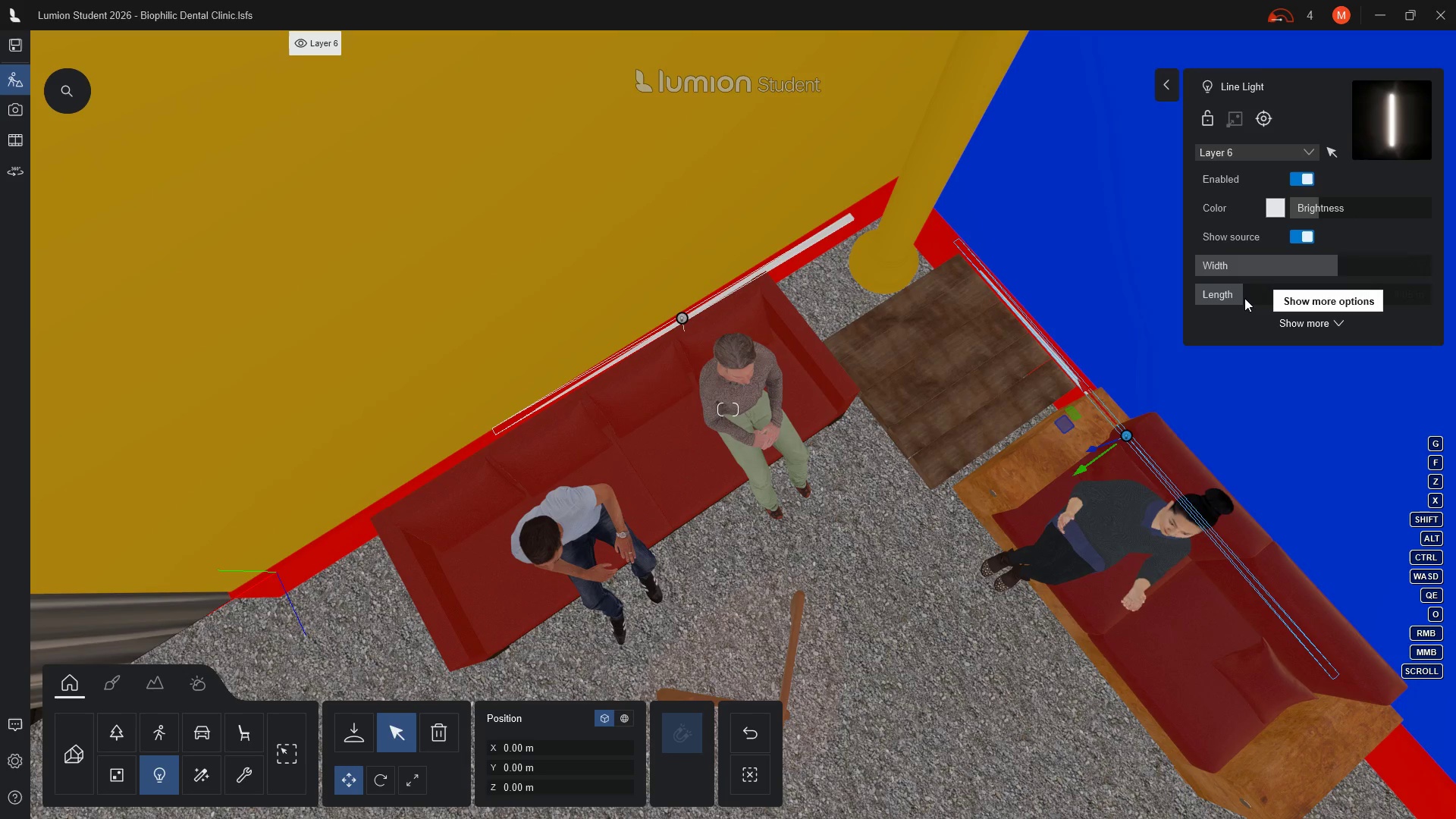 
left_click_drag(start_coordinate=[1239, 294], to_coordinate=[1232, 293])
 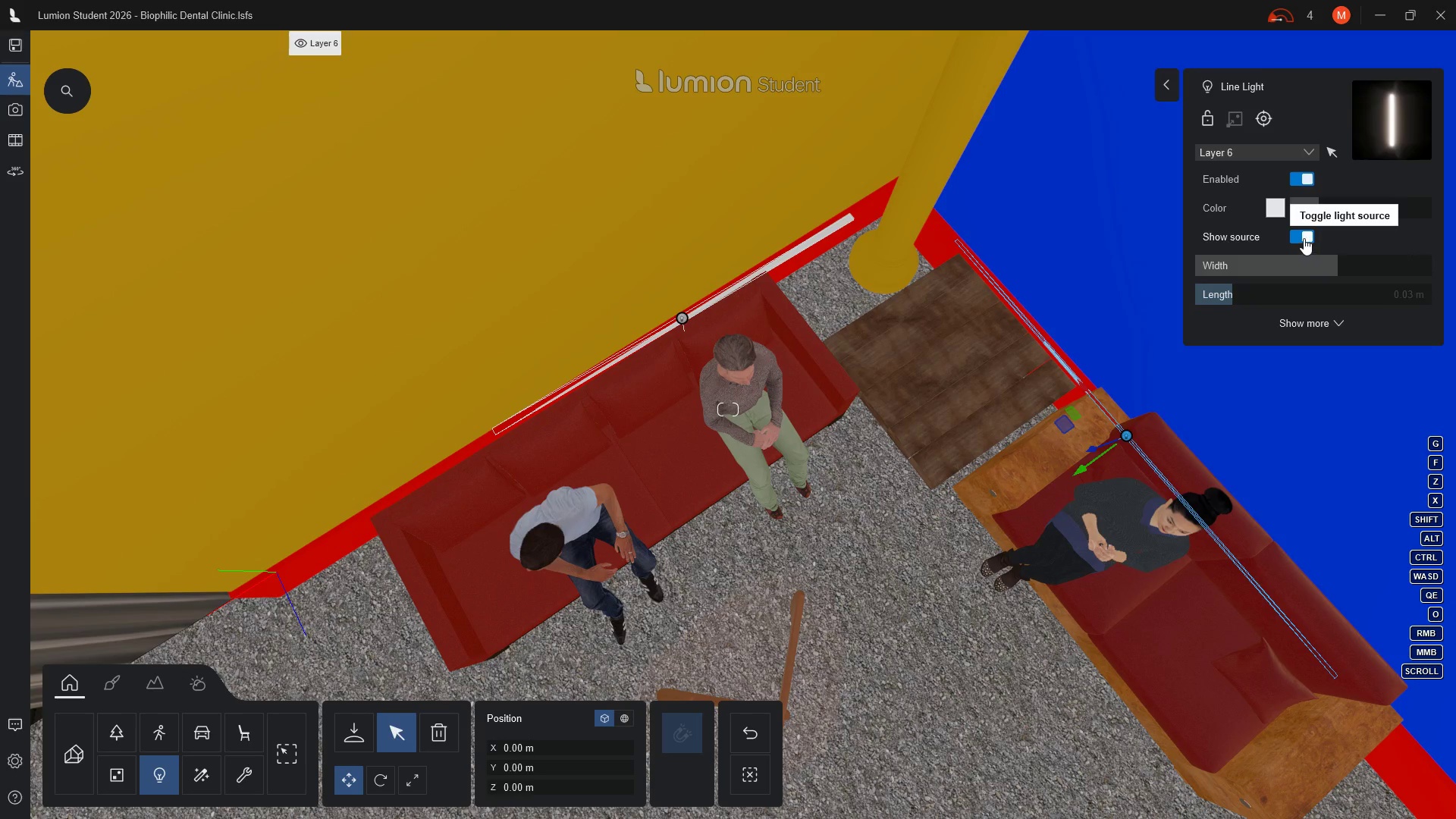 
left_click([1299, 238])
 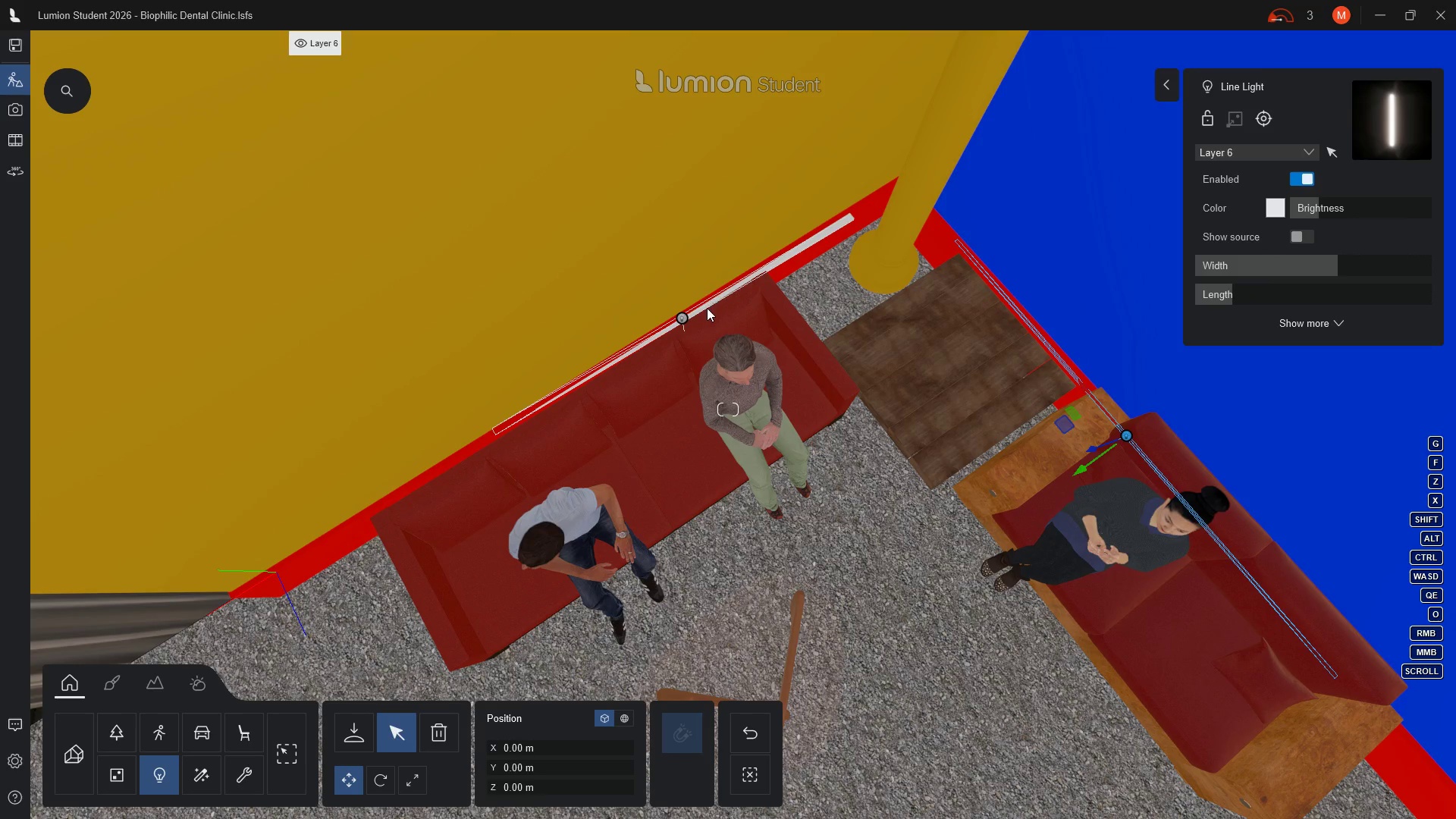 
left_click([681, 318])
 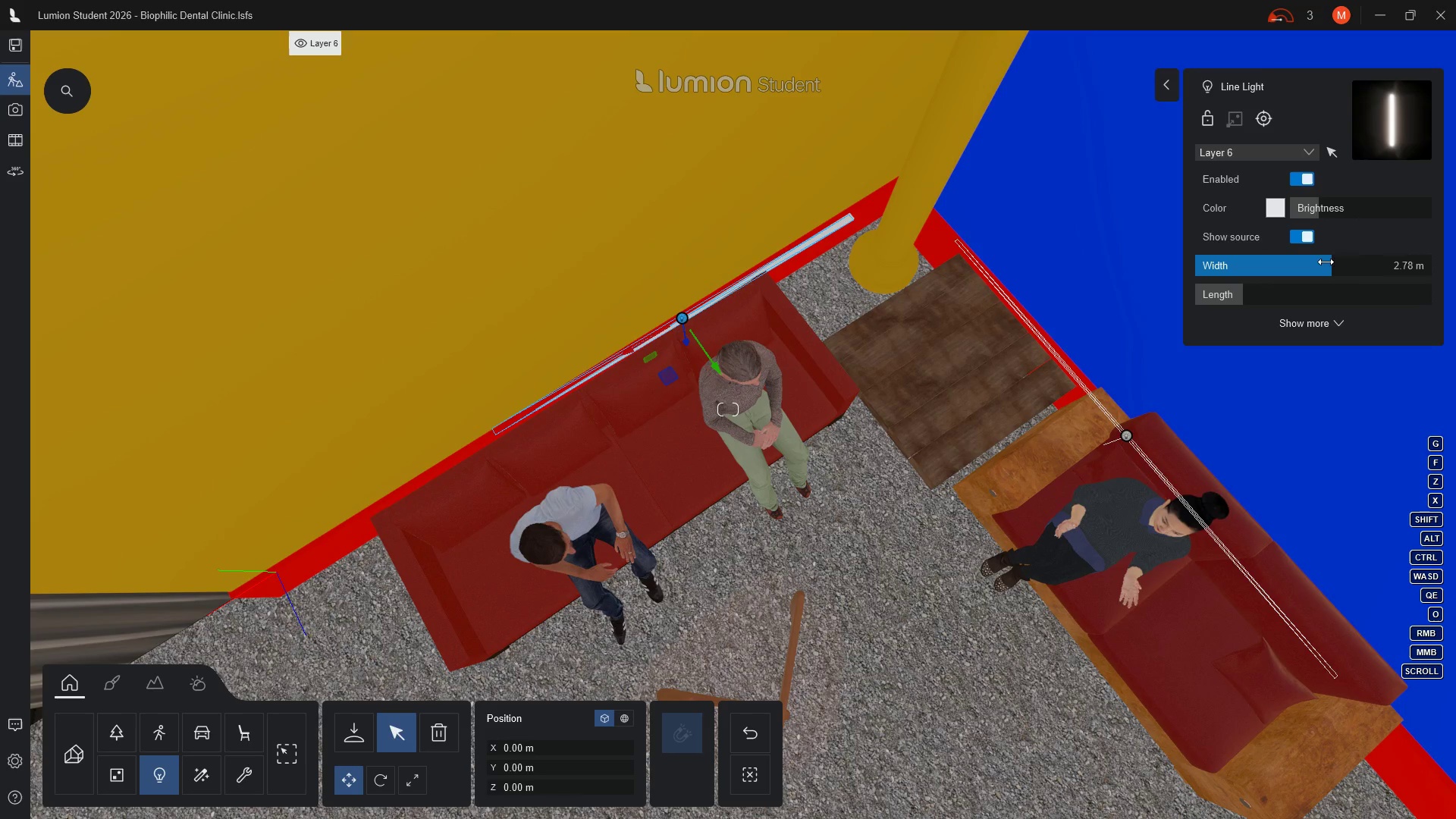 
left_click_drag(start_coordinate=[1332, 263], to_coordinate=[1342, 265])
 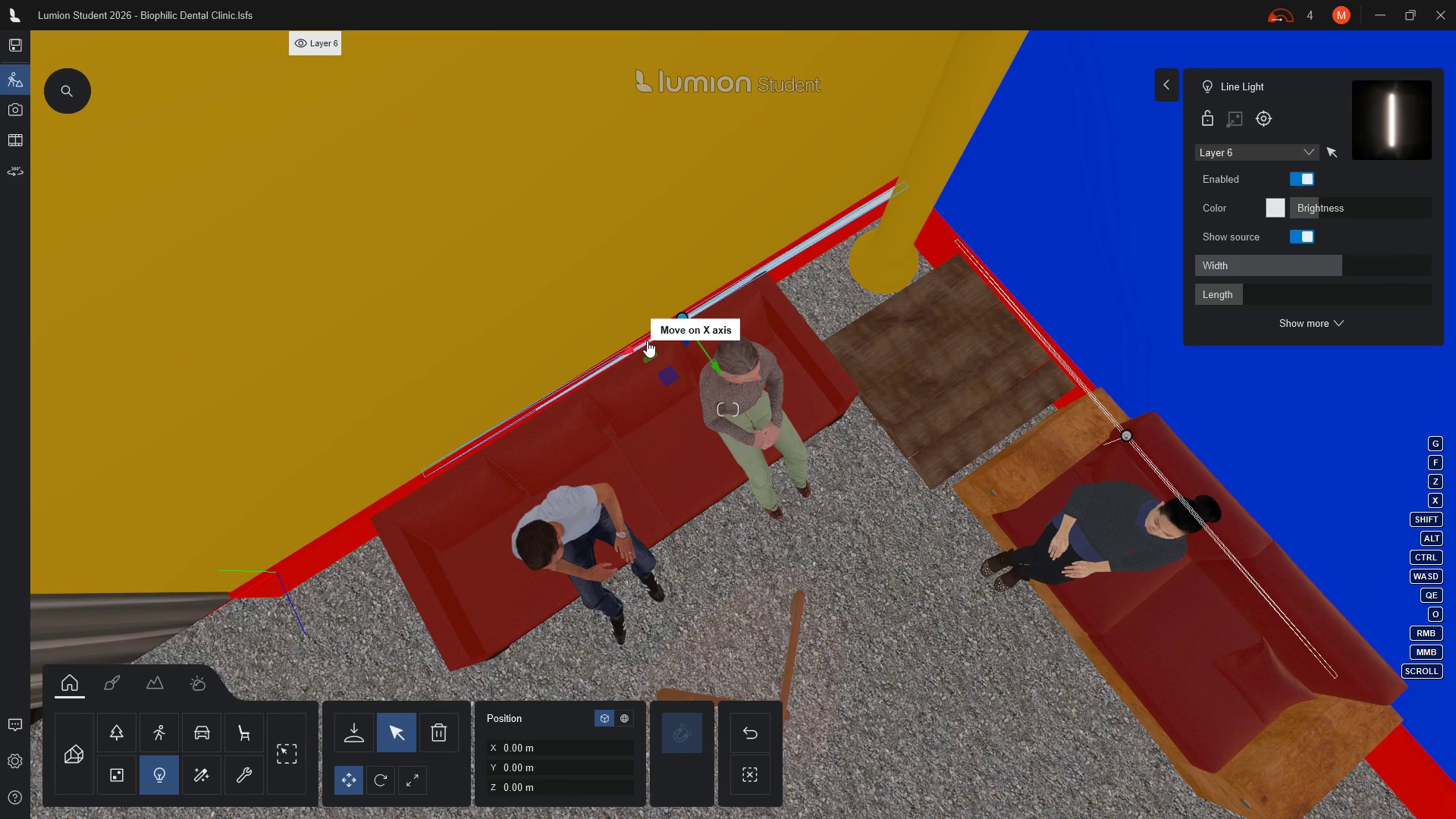 
left_click_drag(start_coordinate=[647, 340], to_coordinate=[580, 360])
 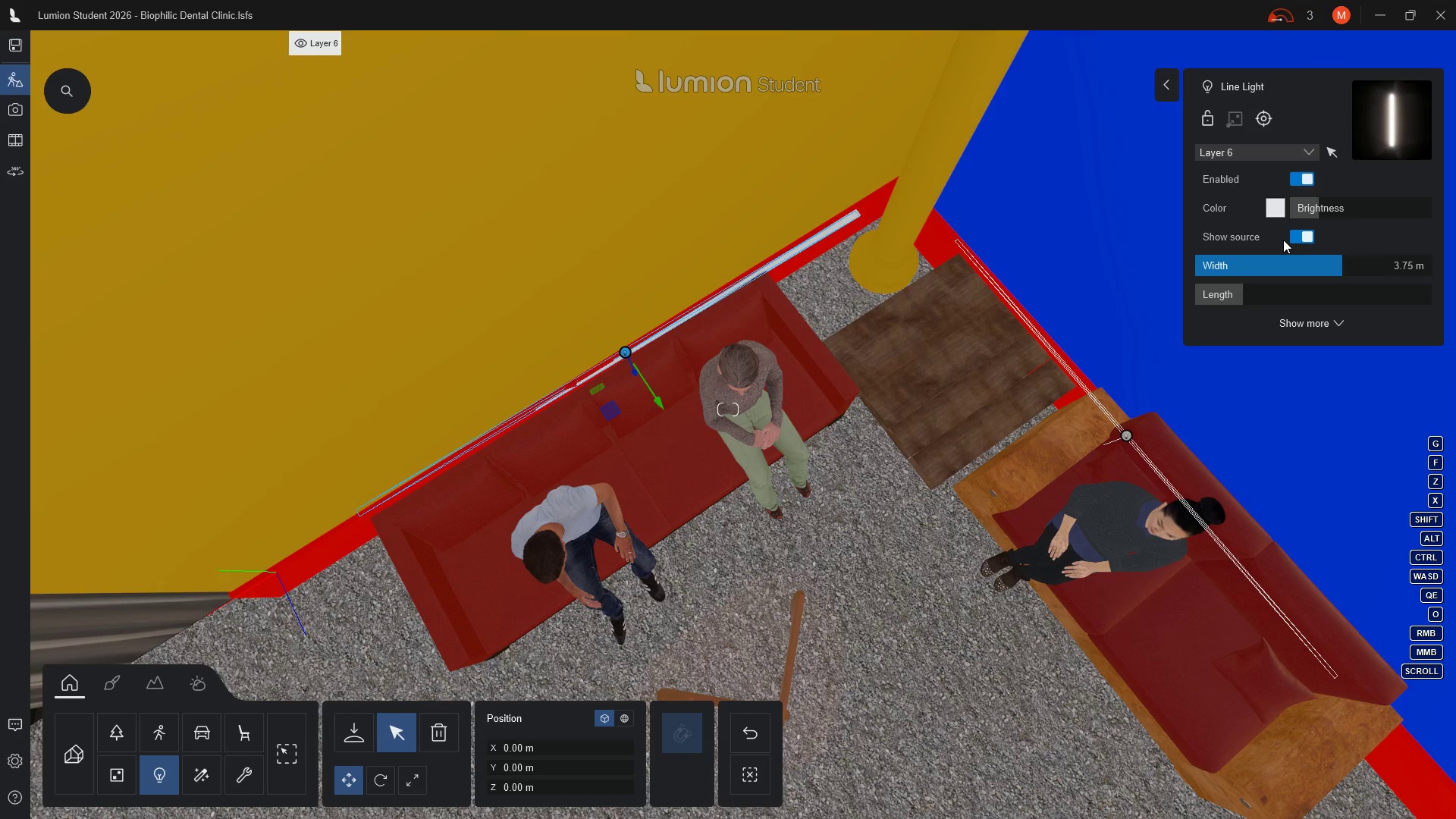 
left_click([1297, 238])
 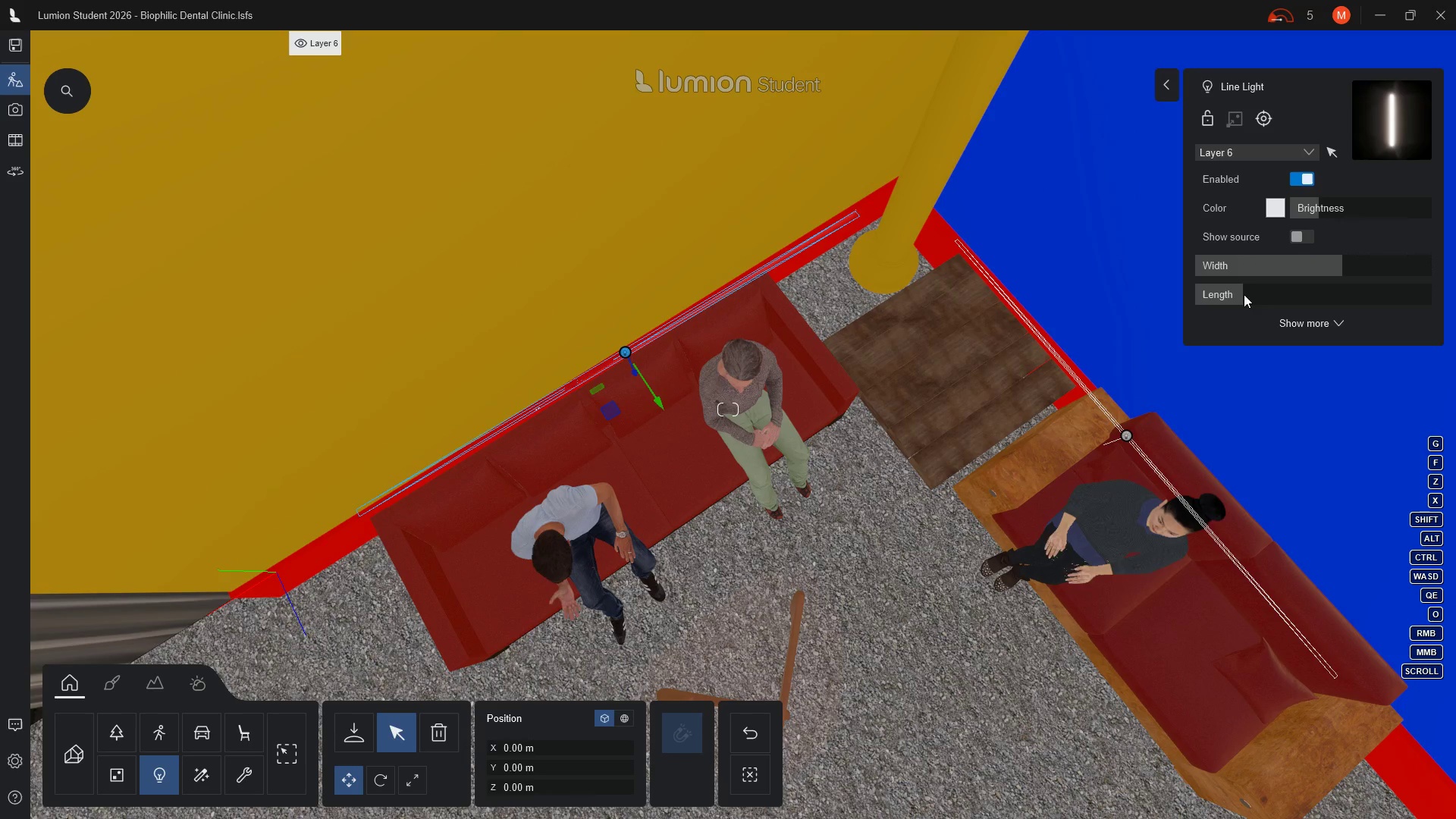 
left_click_drag(start_coordinate=[1244, 294], to_coordinate=[1239, 294])
 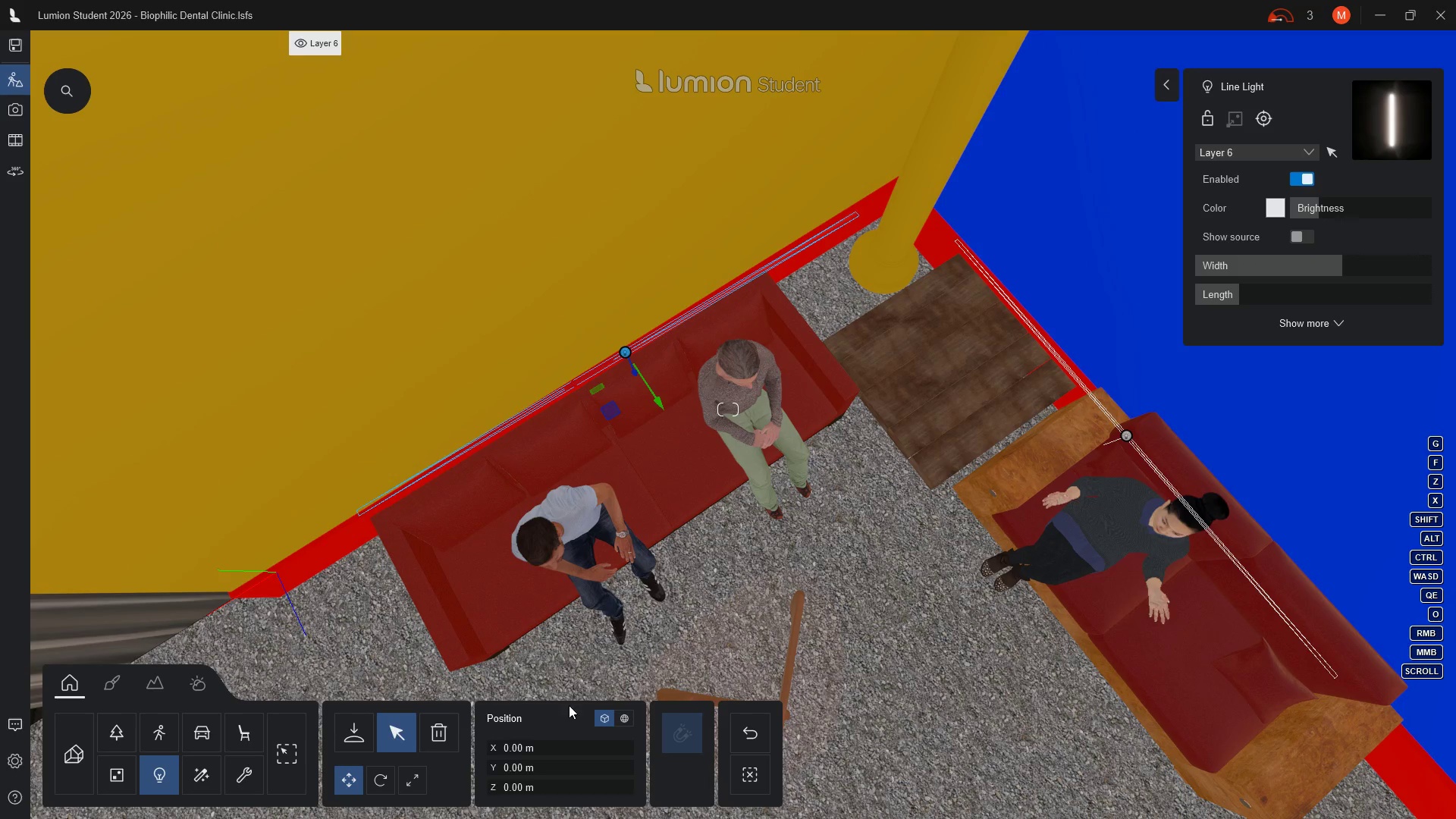 
left_click([379, 787])
 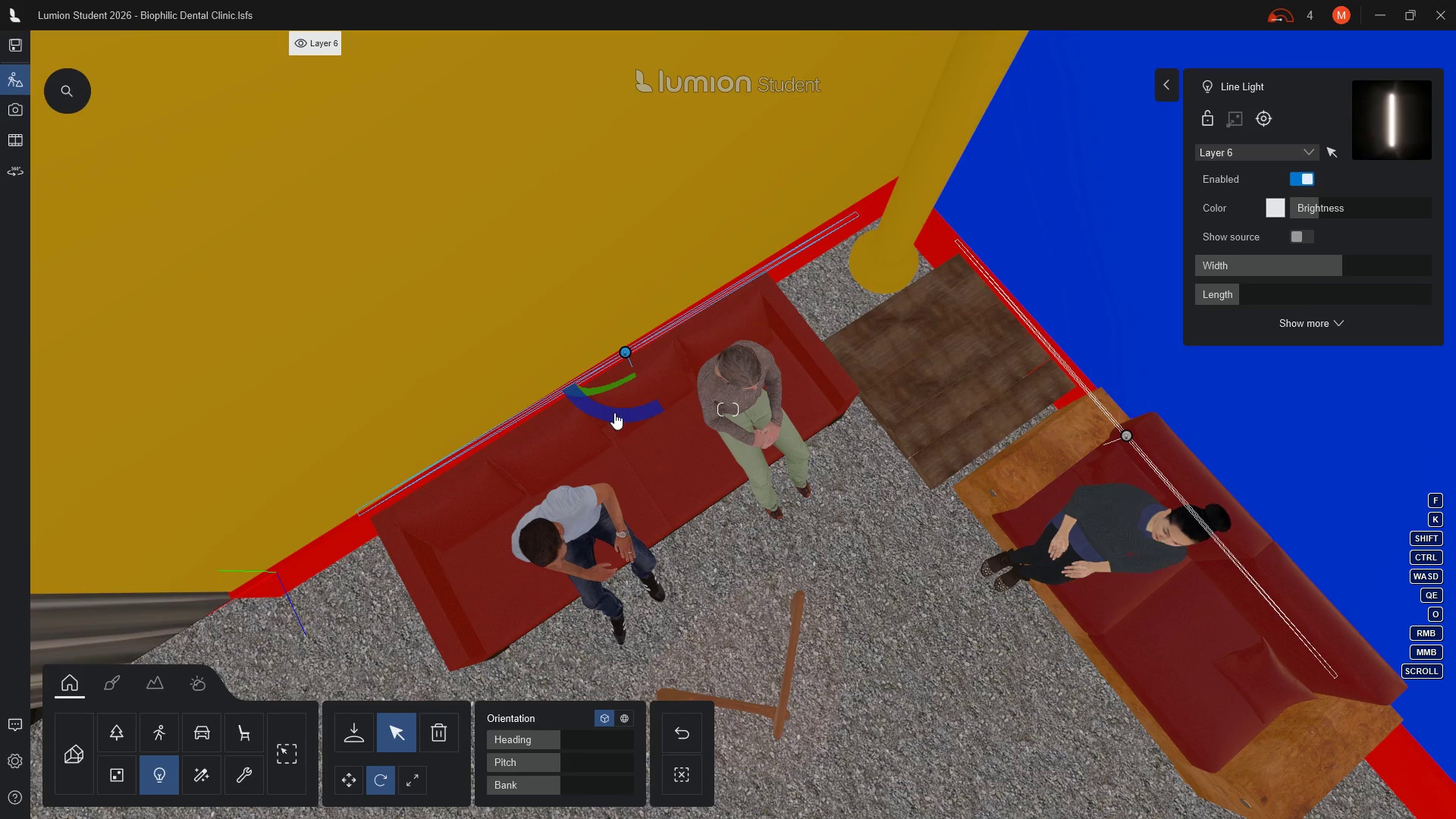 
left_click_drag(start_coordinate=[614, 413], to_coordinate=[617, 419])
 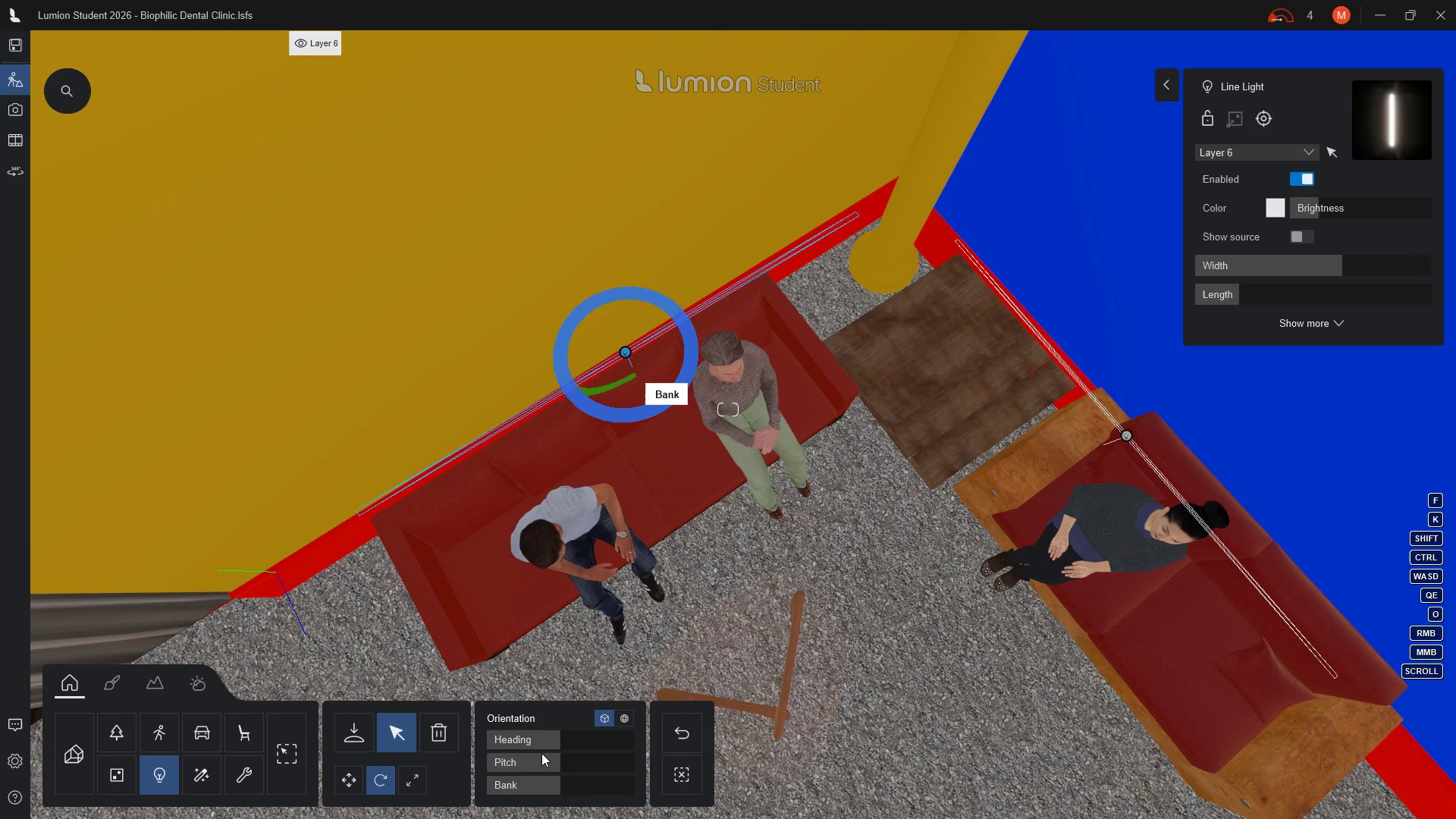 
left_click([594, 792])
 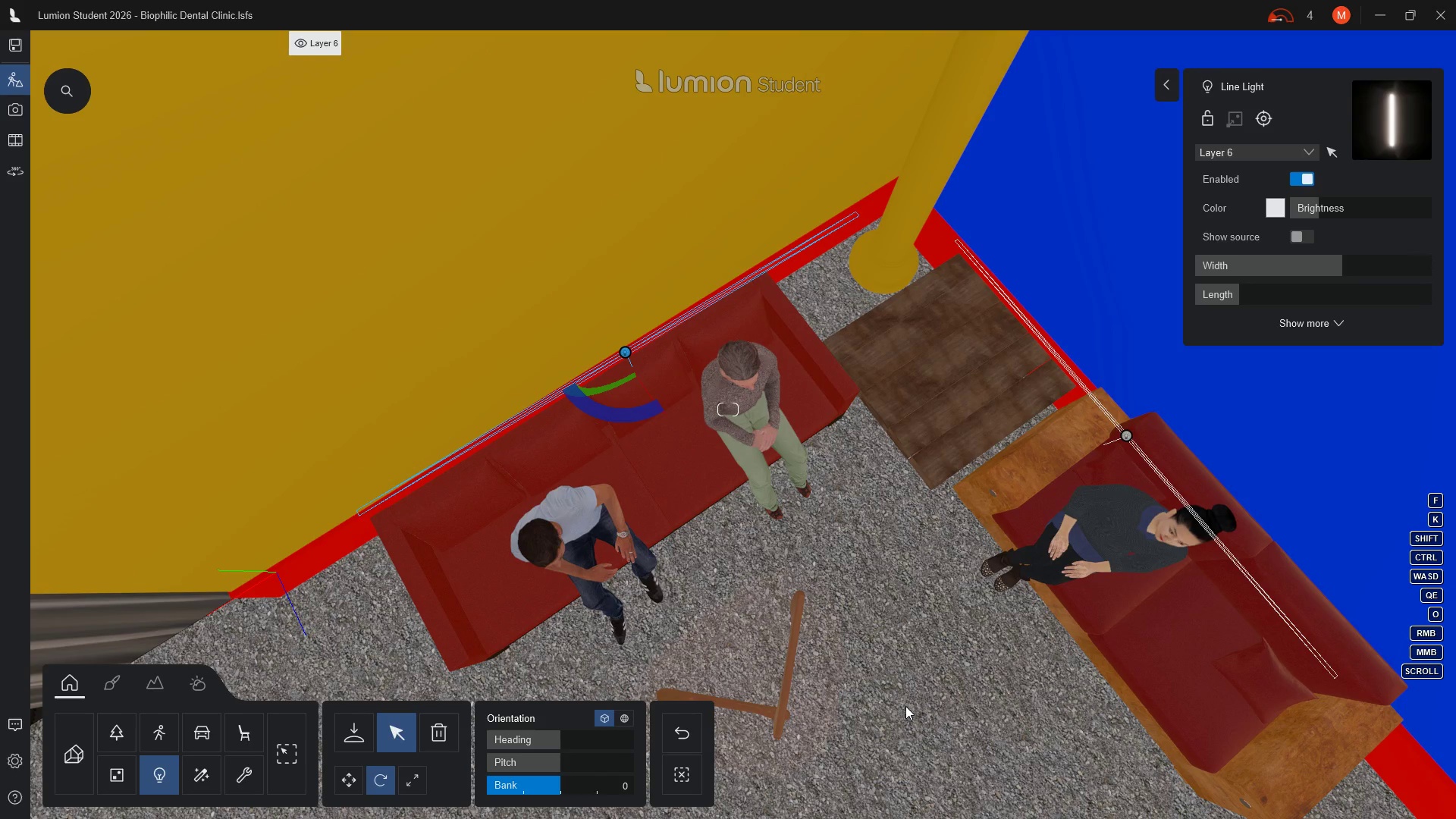 
key(Backspace)
 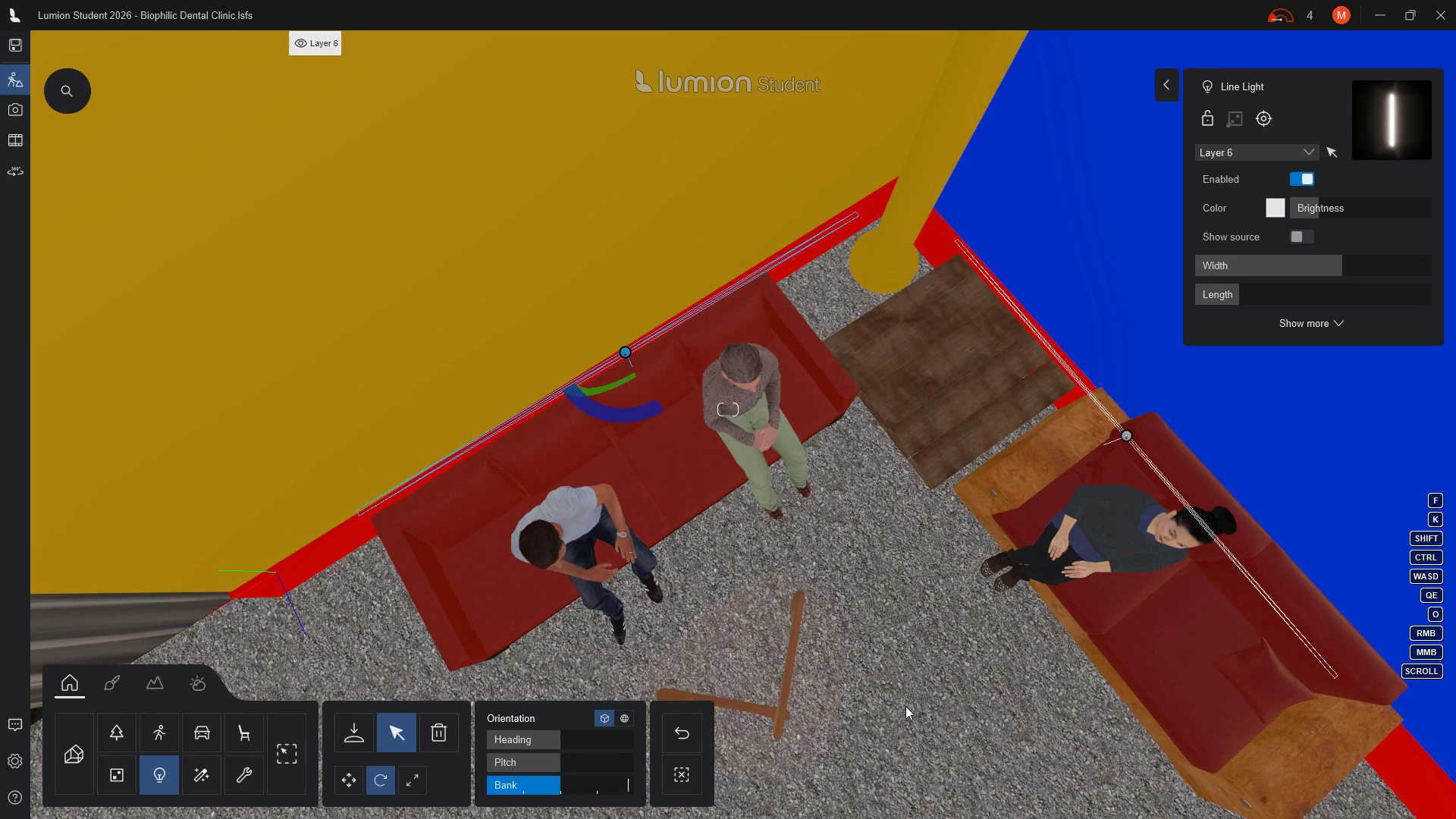 
key(Minus)
 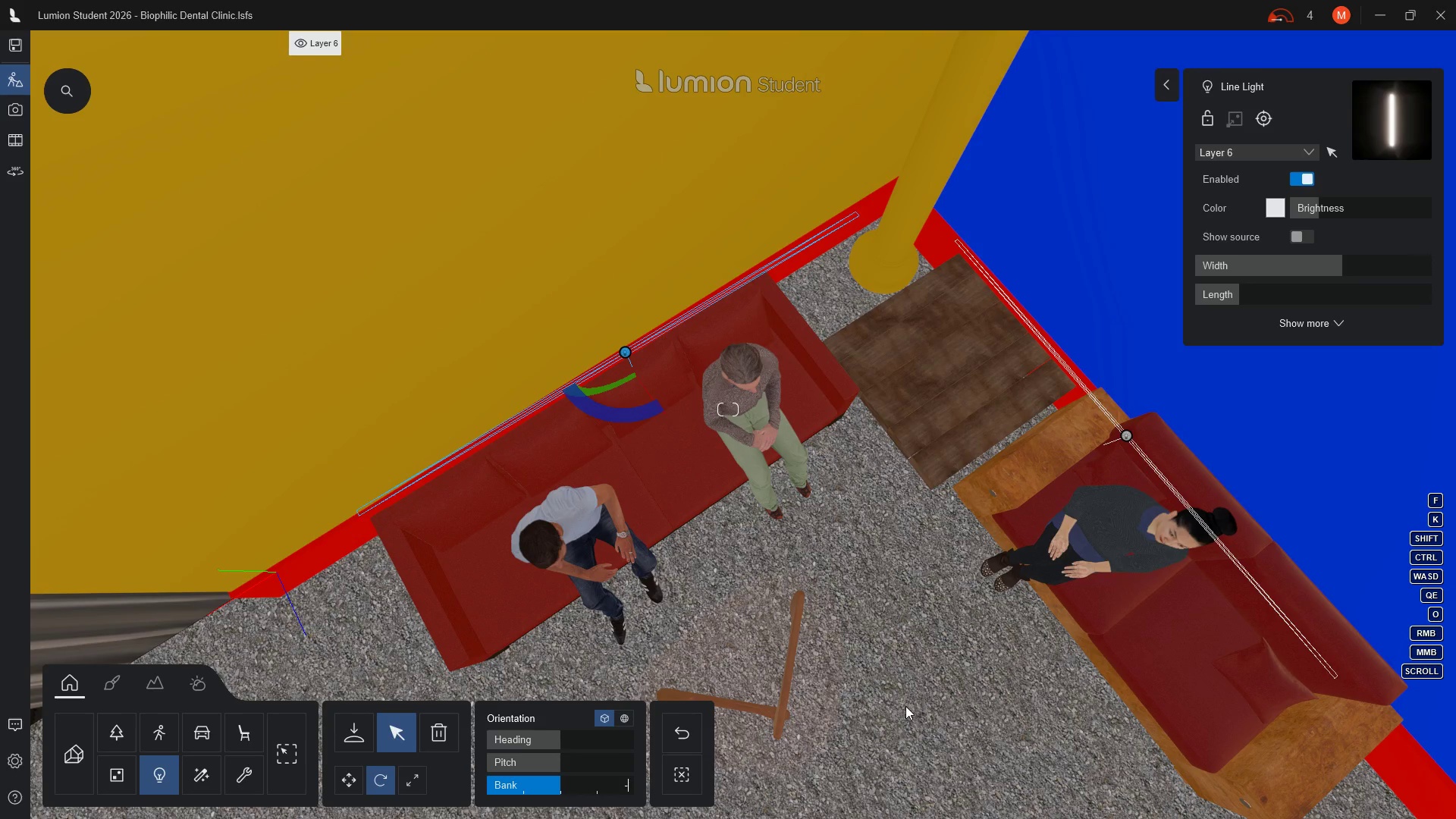 
key(1)
 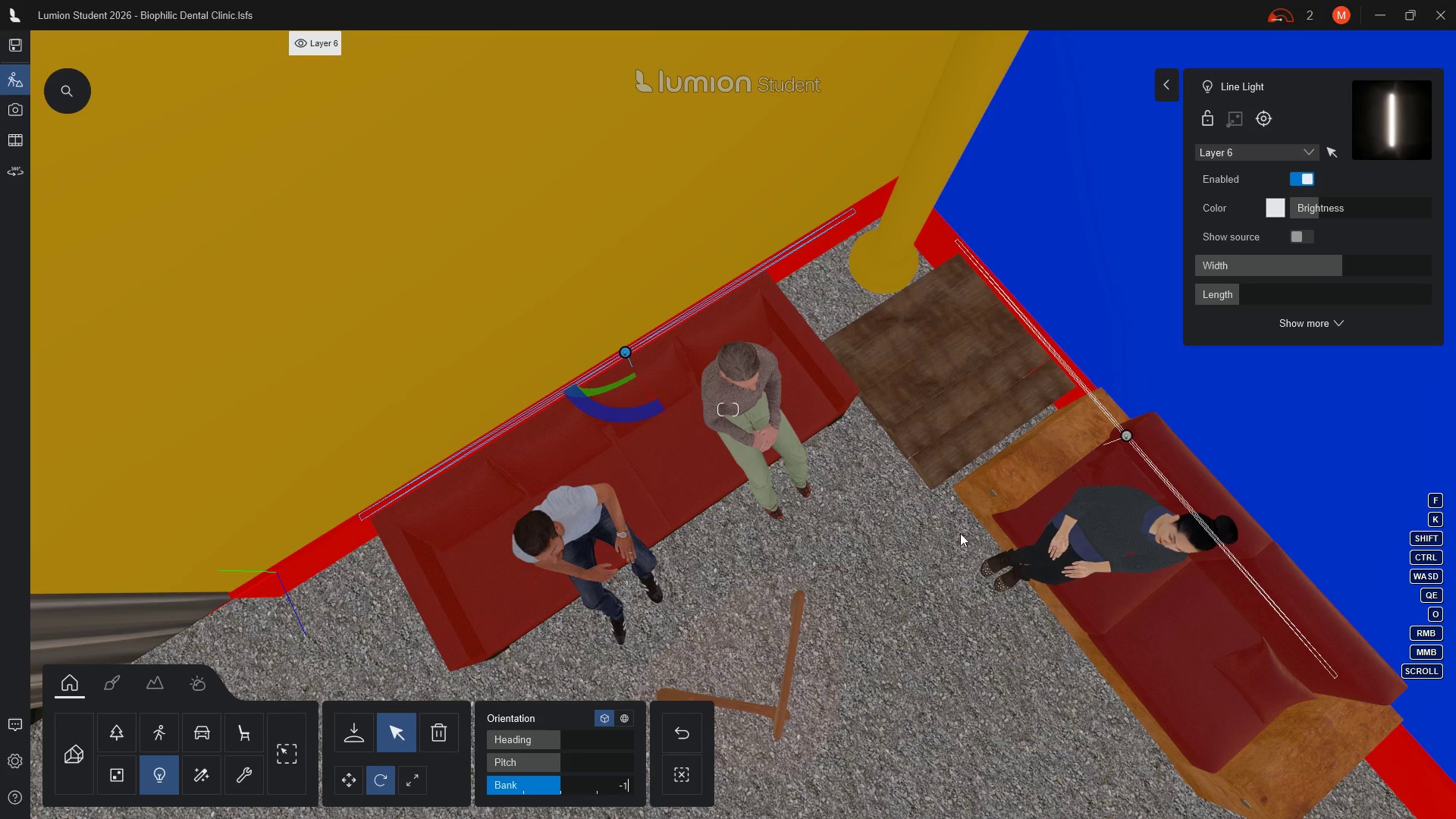 
wait(6.14)
 